 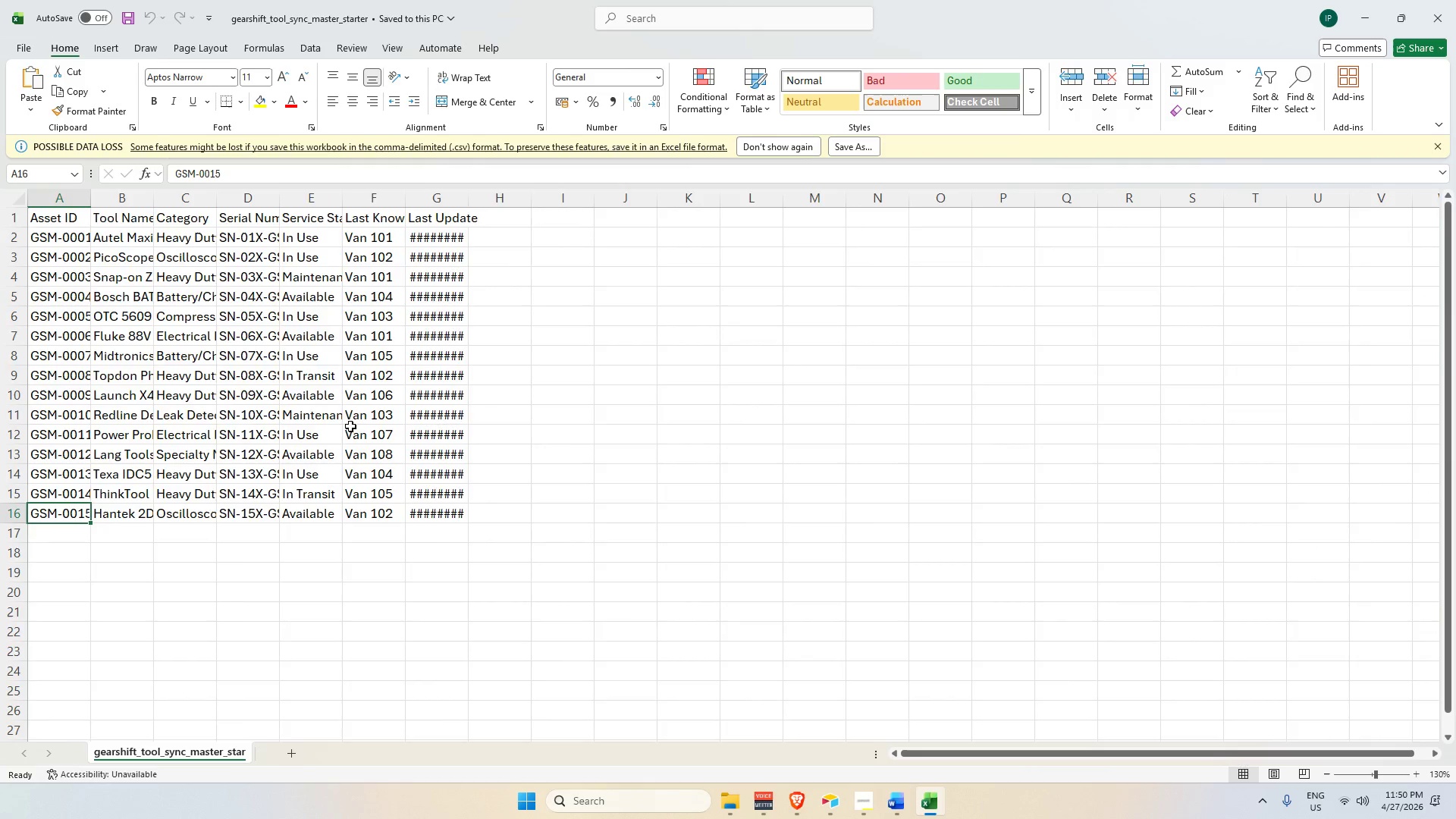 
scroll: coordinate [347, 424], scroll_direction: up, amount: 3.0
 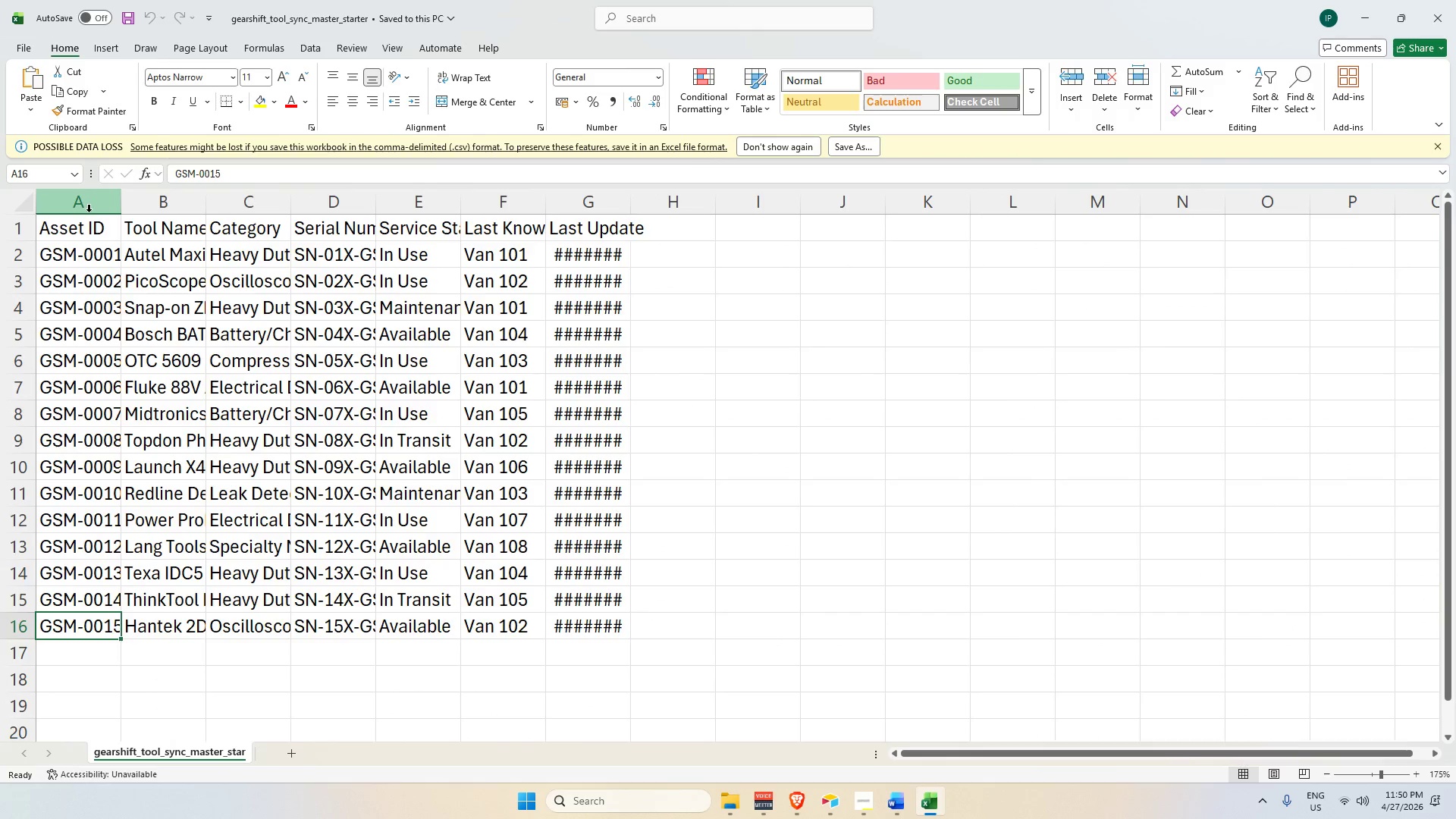 
left_click([82, 208])
 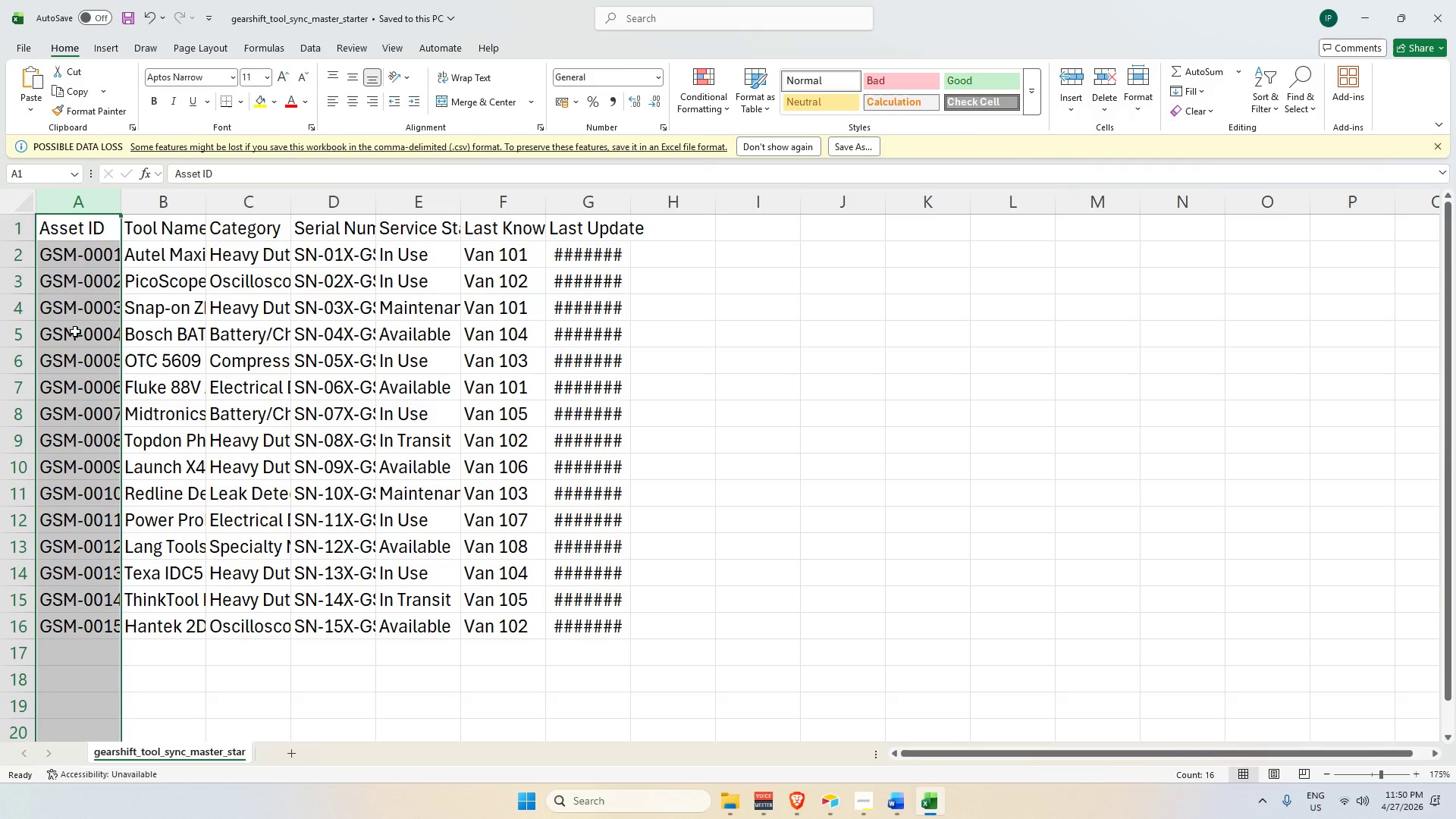 
key(Control+C)
 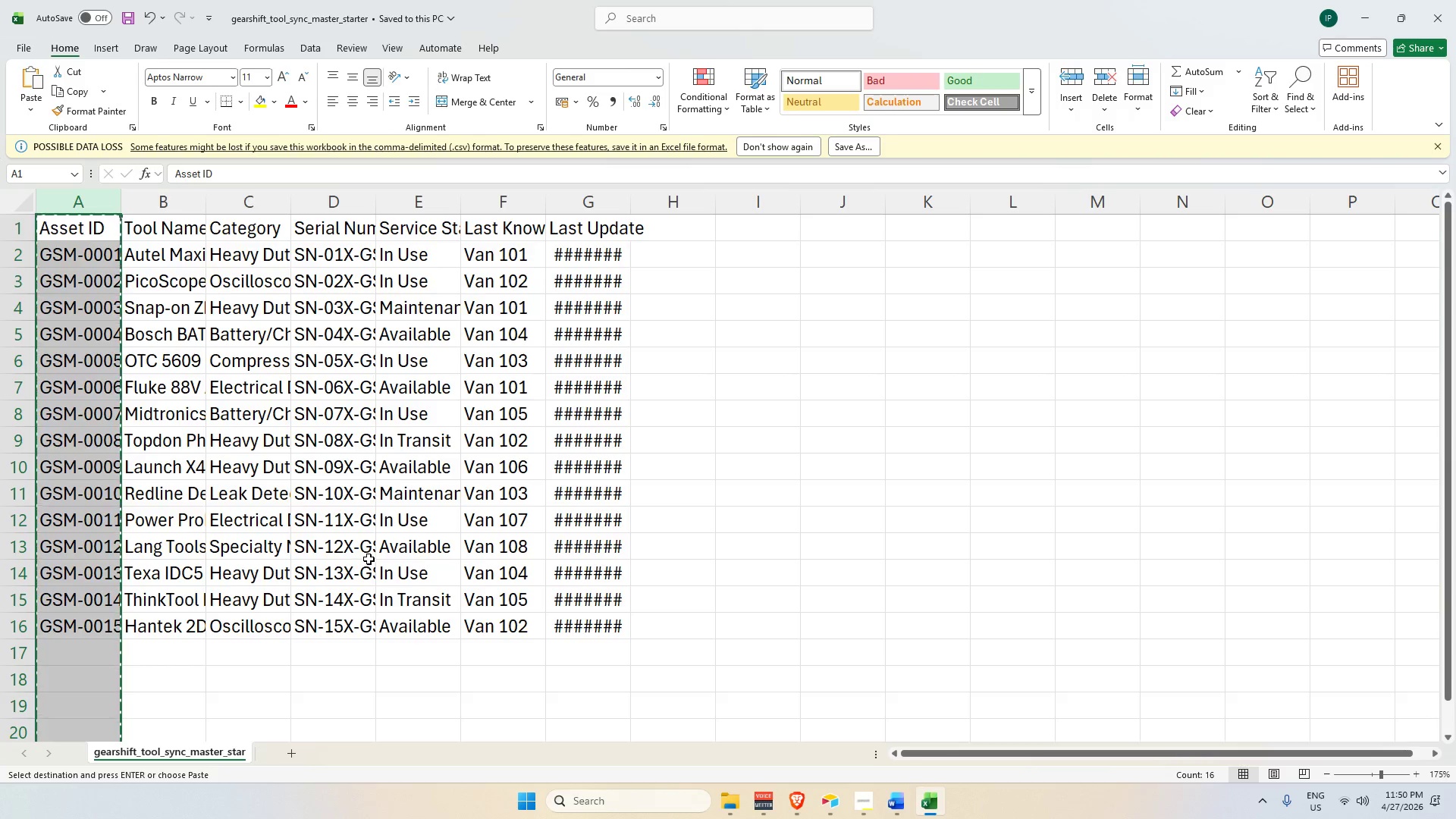 
key(Alt+Tab)
 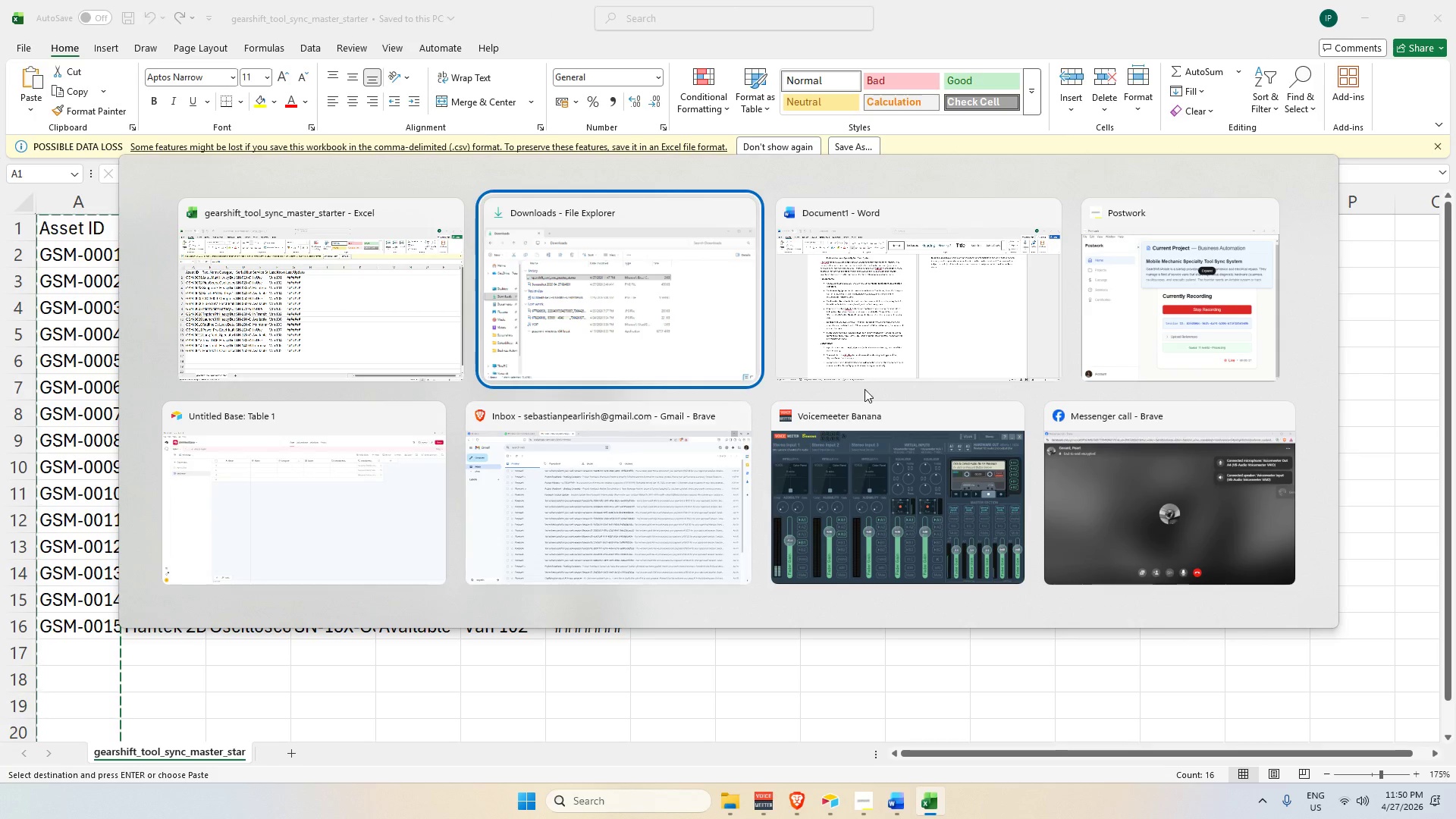 
left_click([911, 337])
 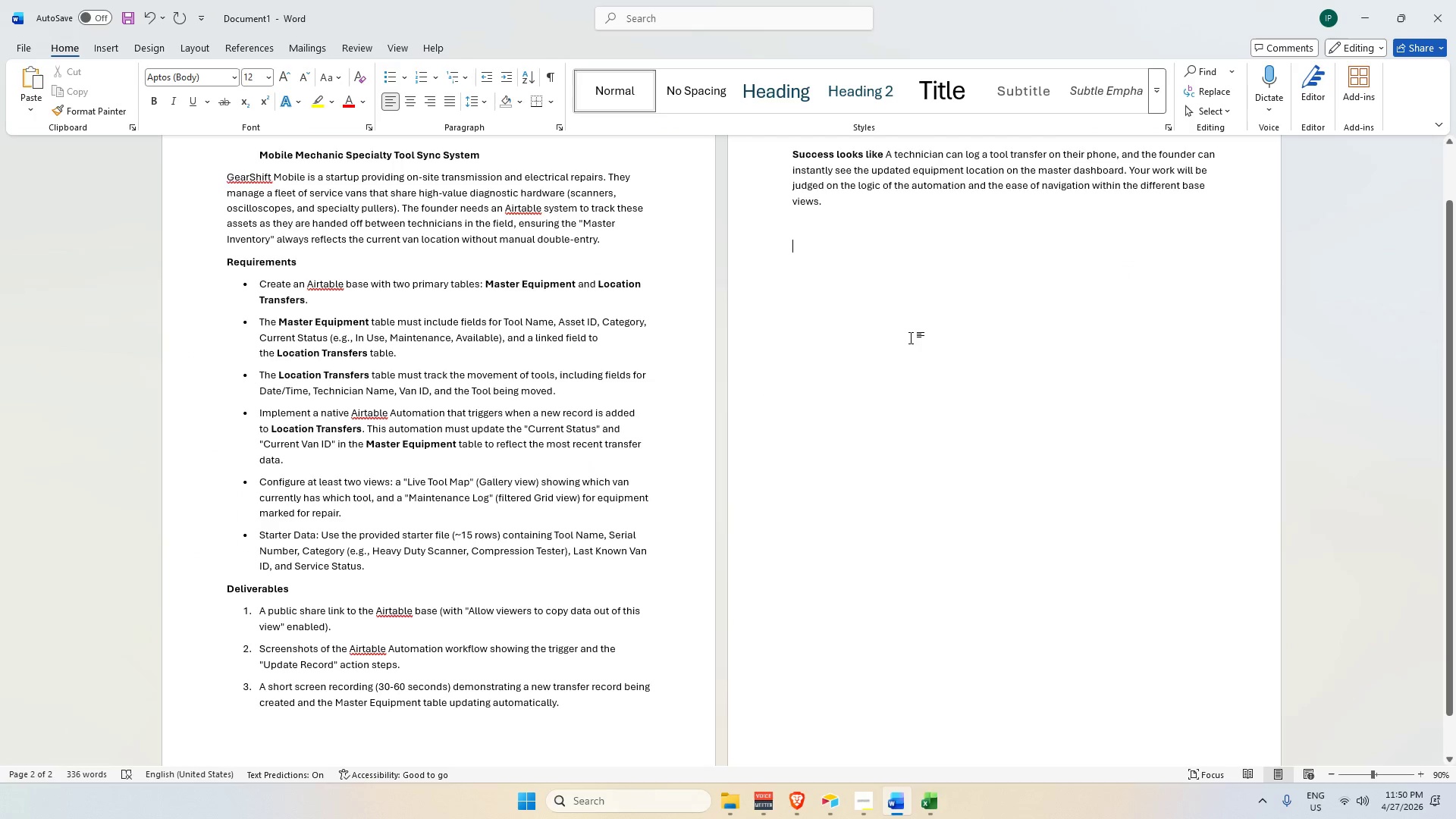 
double_click([911, 337])
 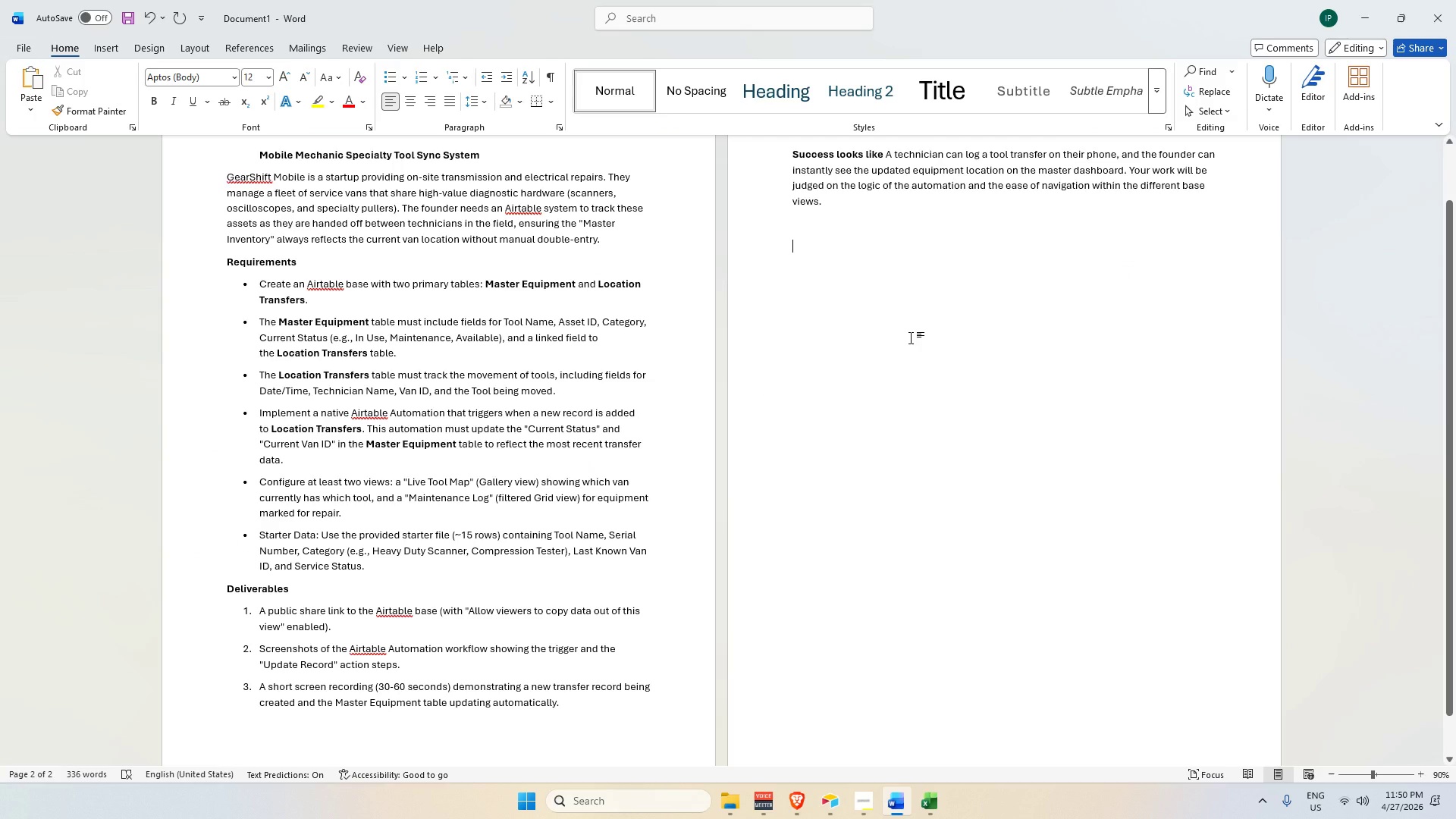 
key(Control+V)
 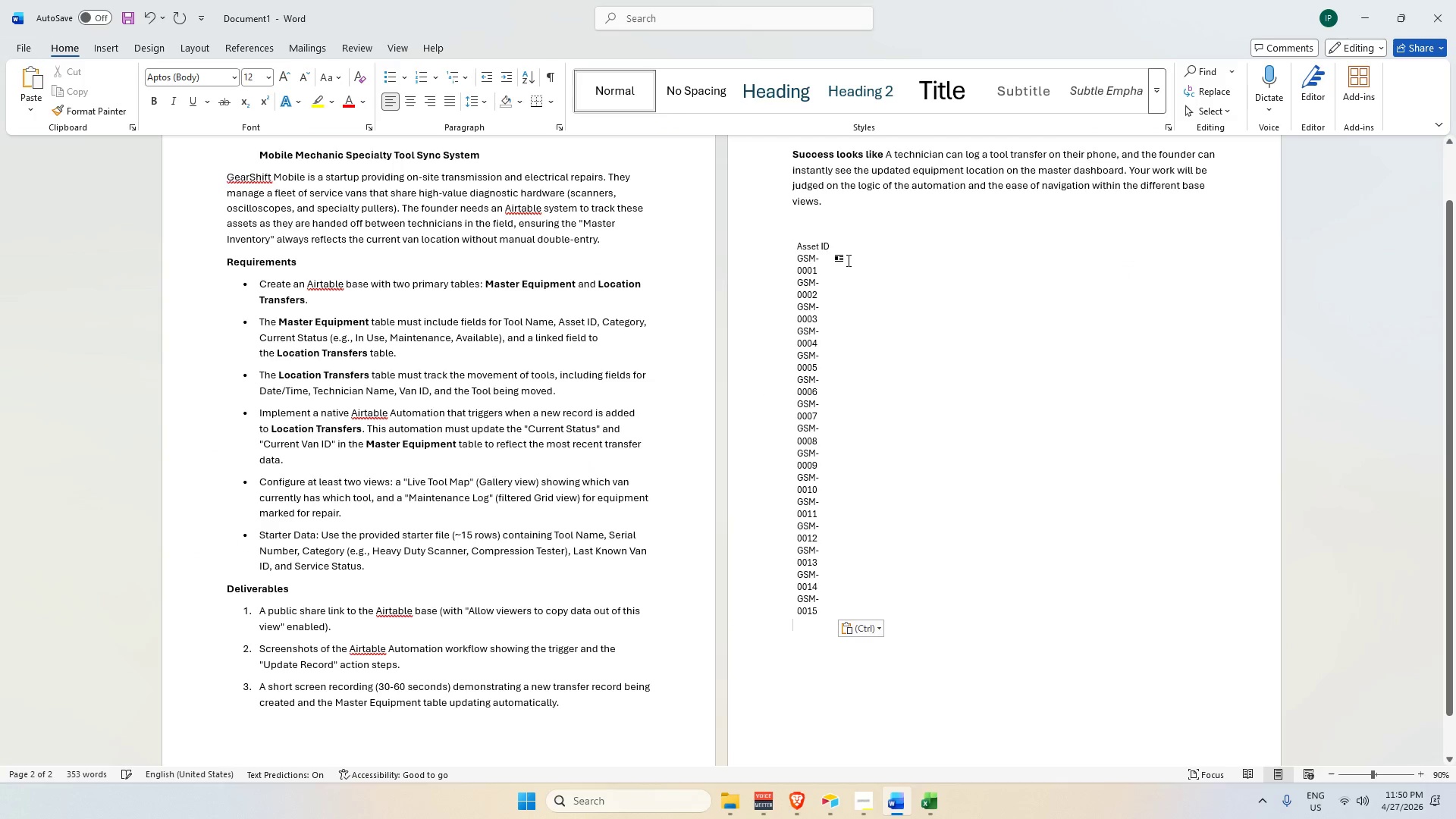 
left_click([849, 251])
 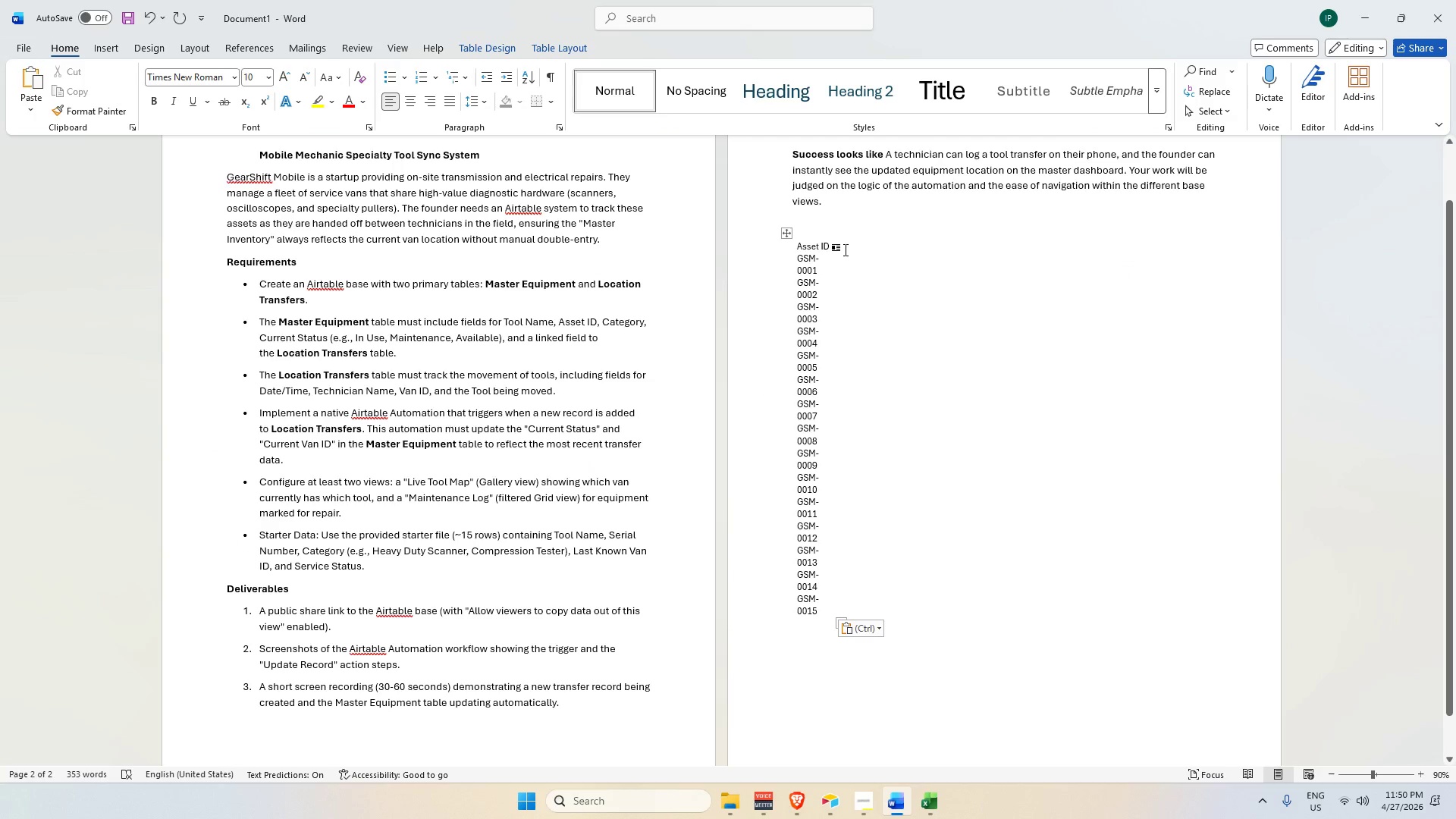 
hold_key(key=Backspace, duration=0.72)
 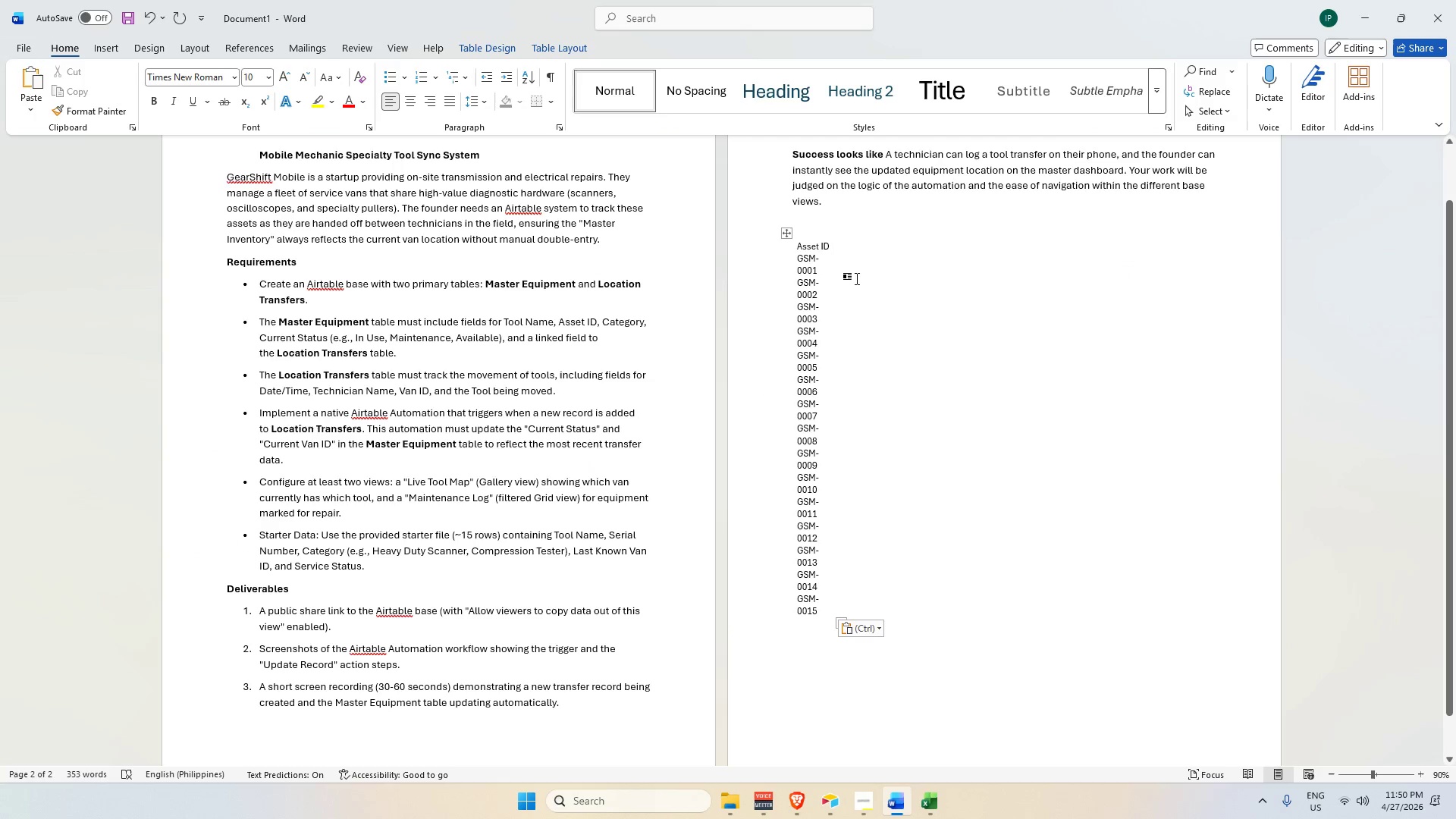 
key(Backspace)
 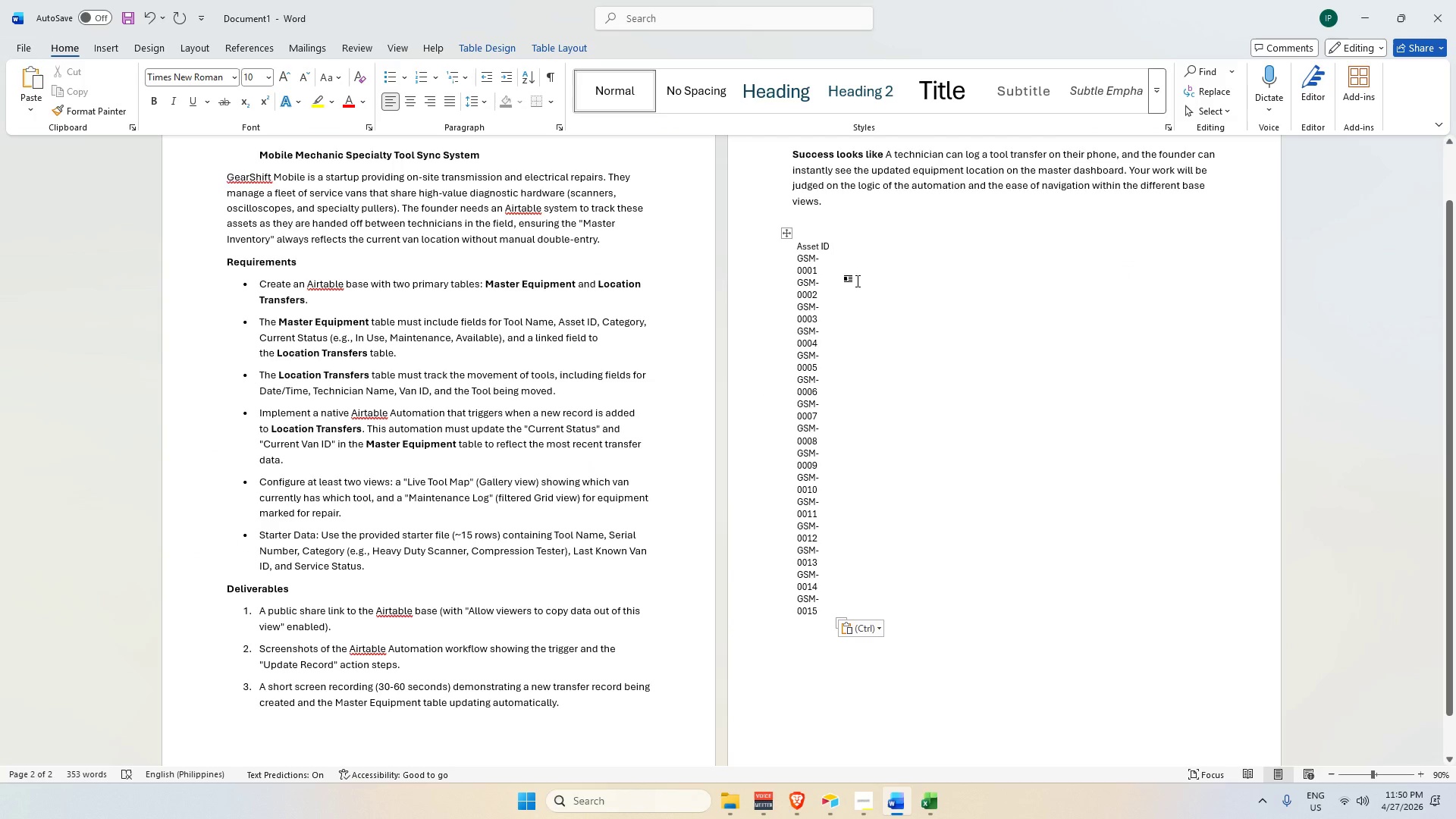 
key(Backspace)
 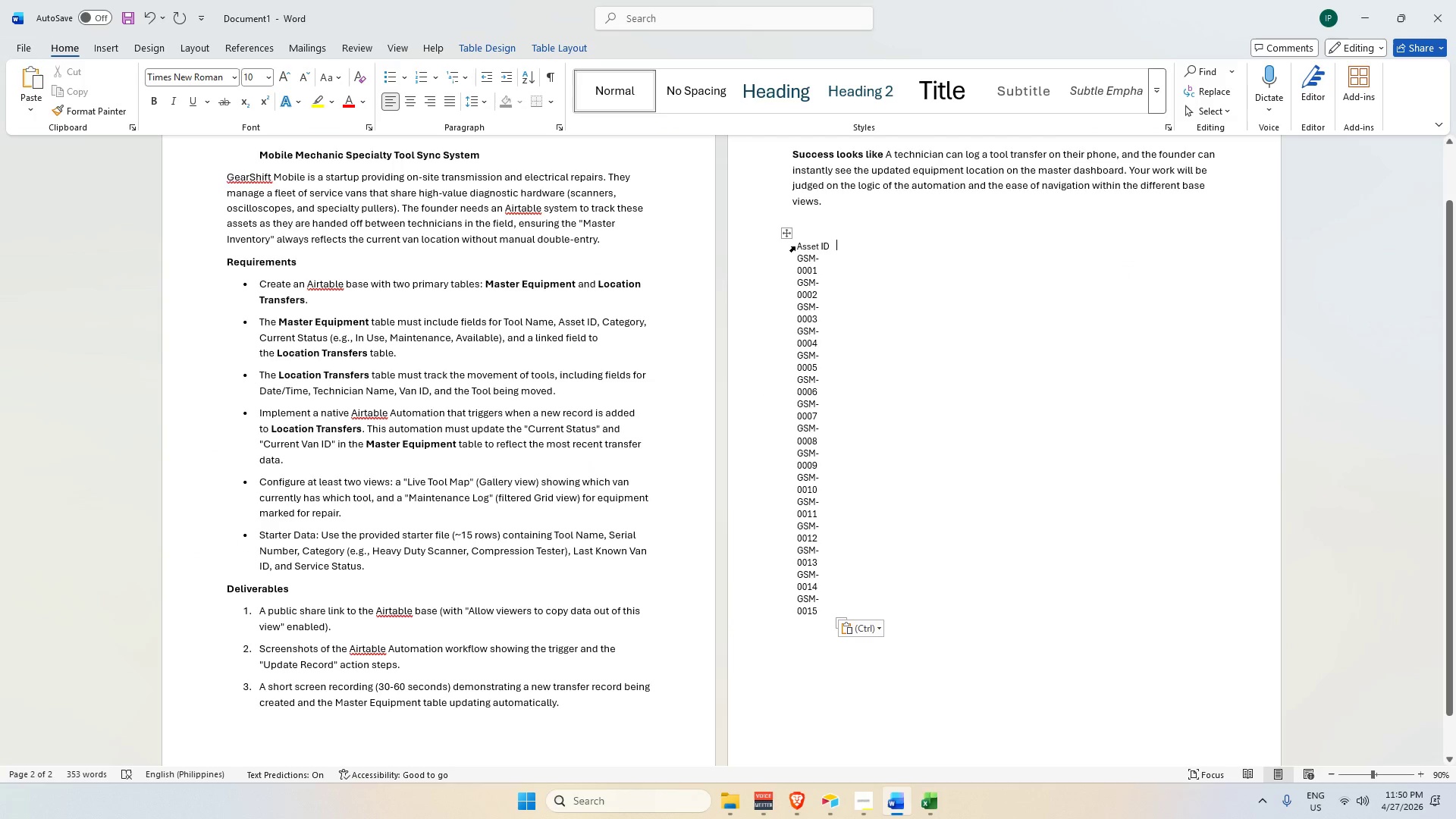 
left_click_drag(start_coordinate=[793, 246], to_coordinate=[880, 248])
 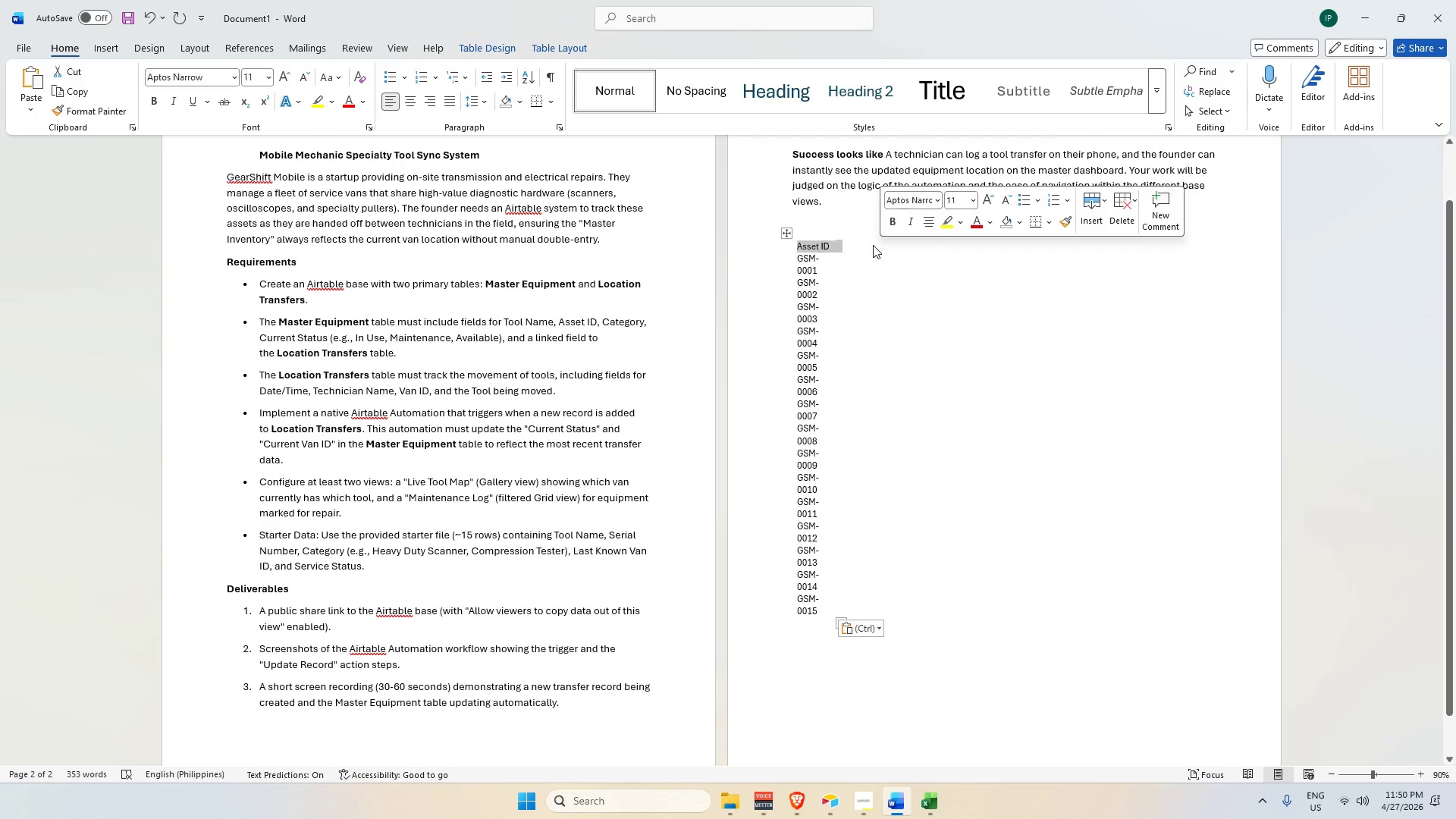 
key(Backspace)
 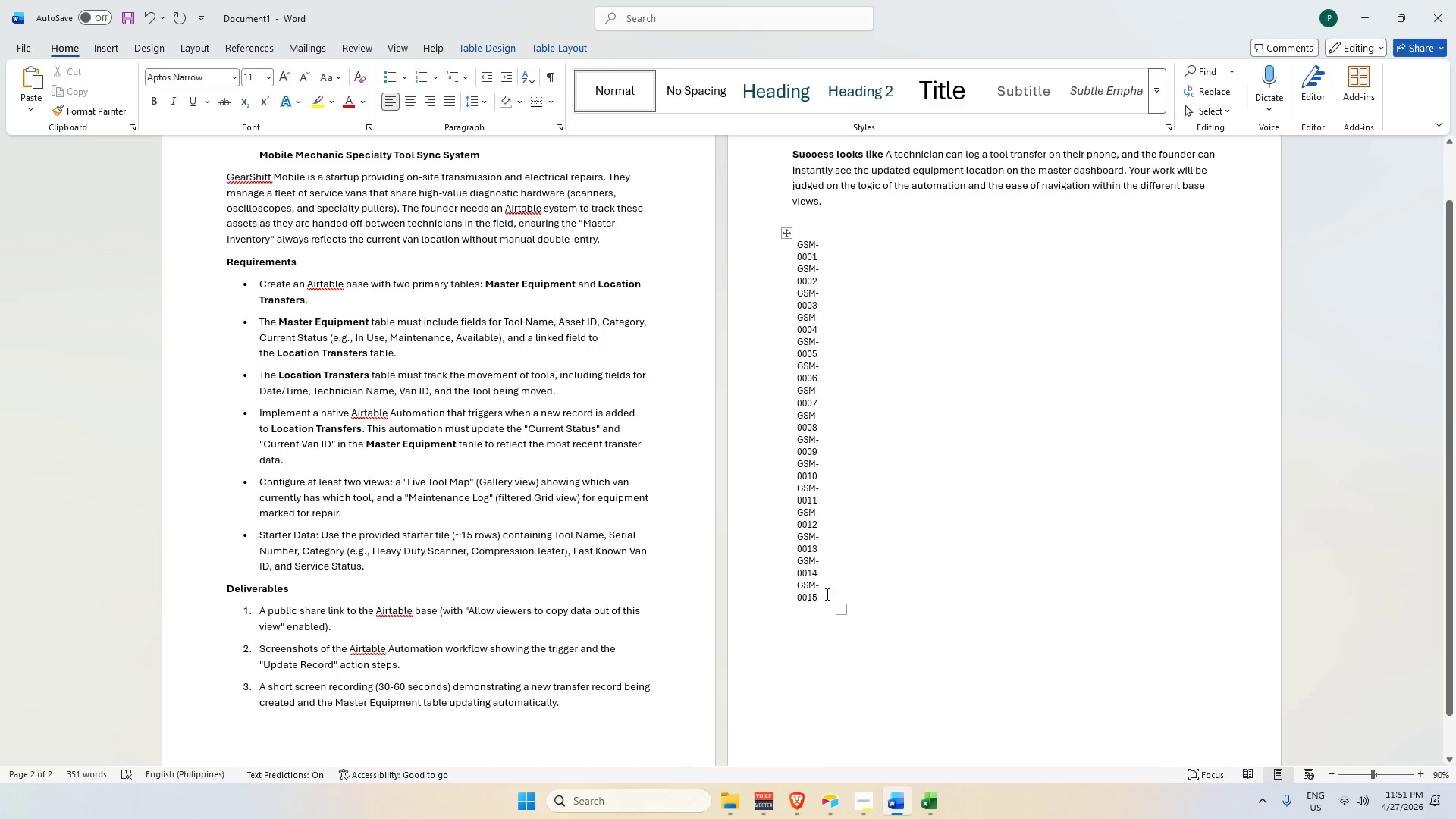 
key(Alt+AltLeft)
 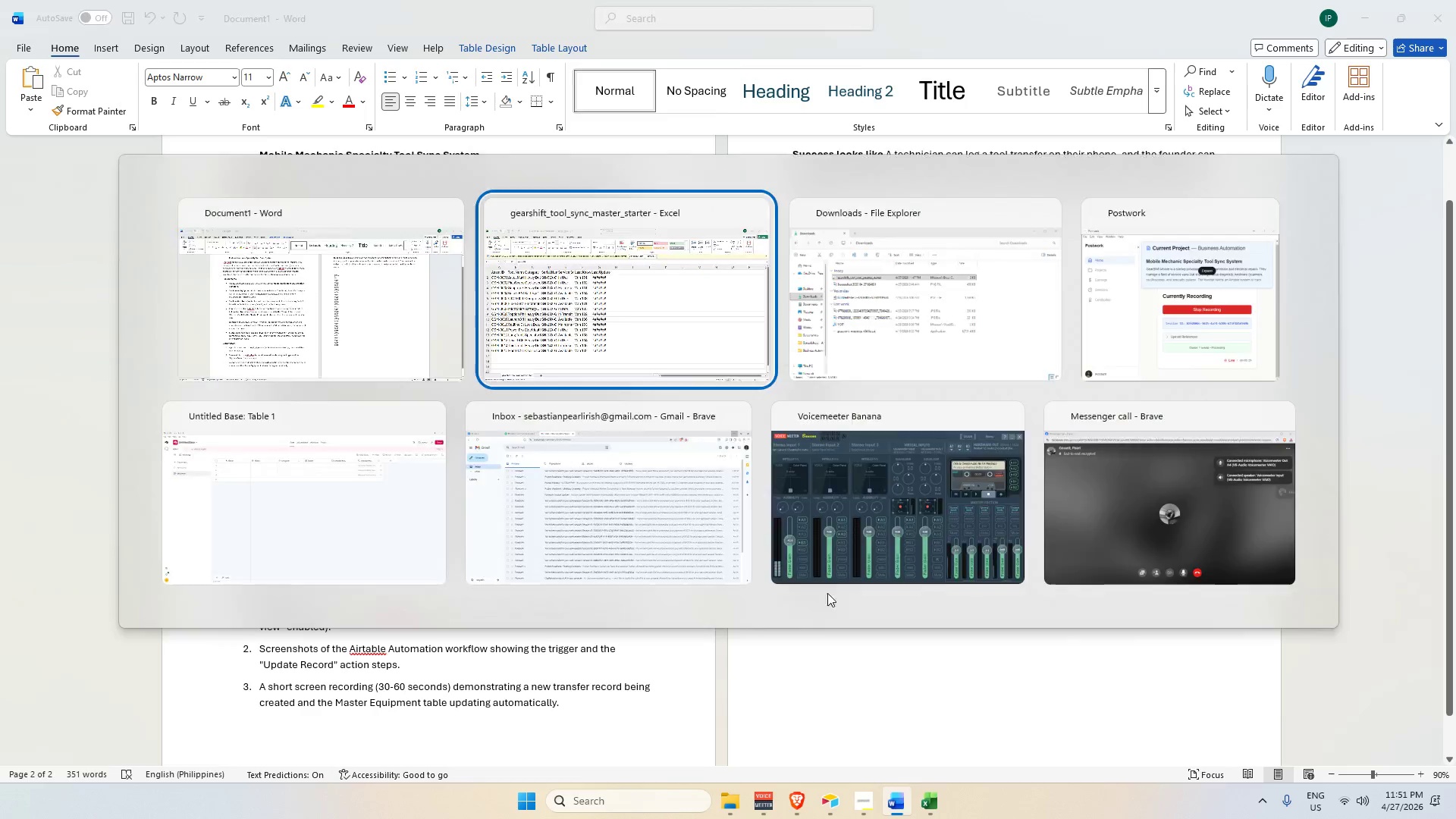 
key(Alt+Tab)
 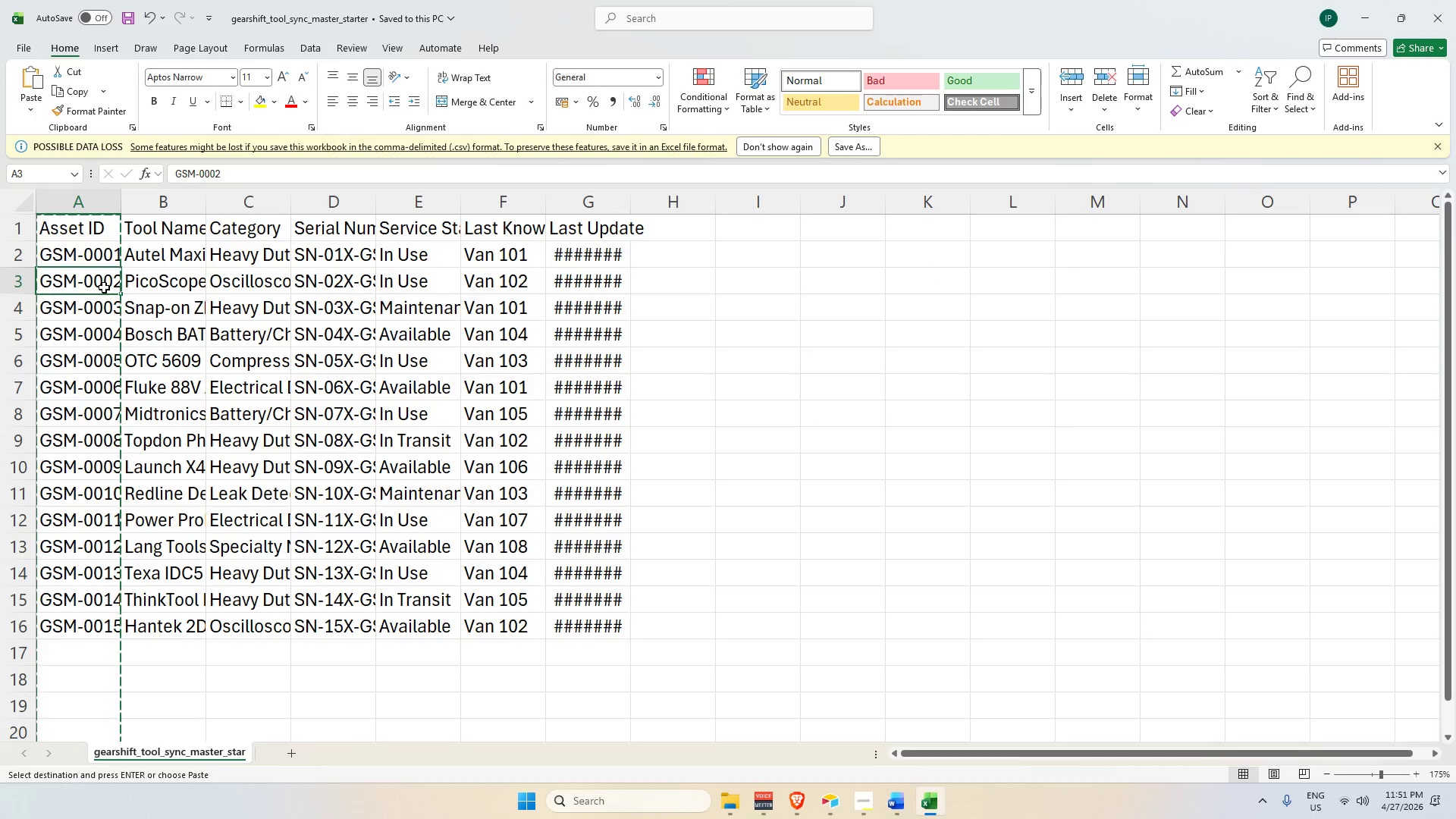 
left_click([94, 262])
 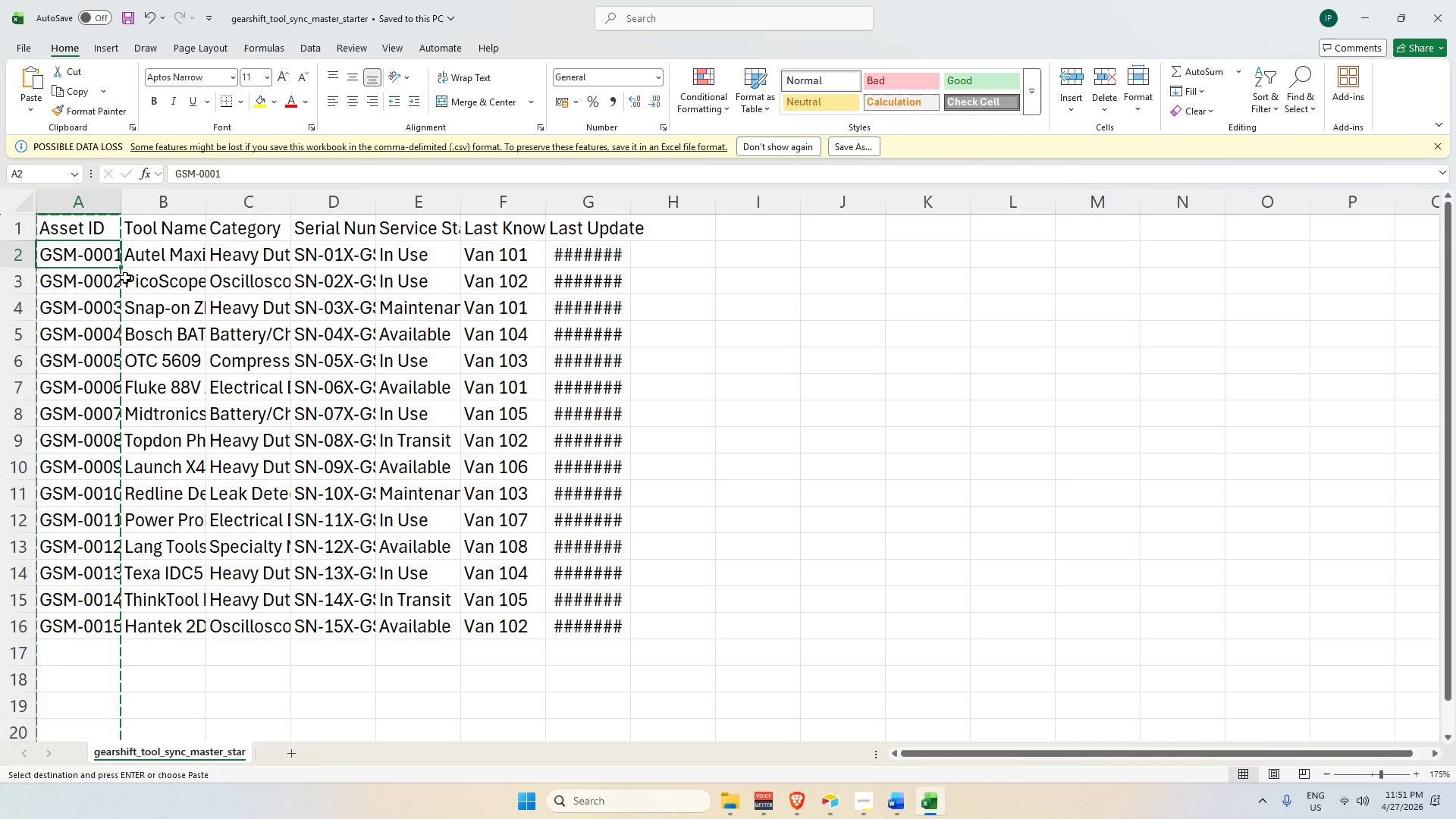 
key(Alt+AltLeft)
 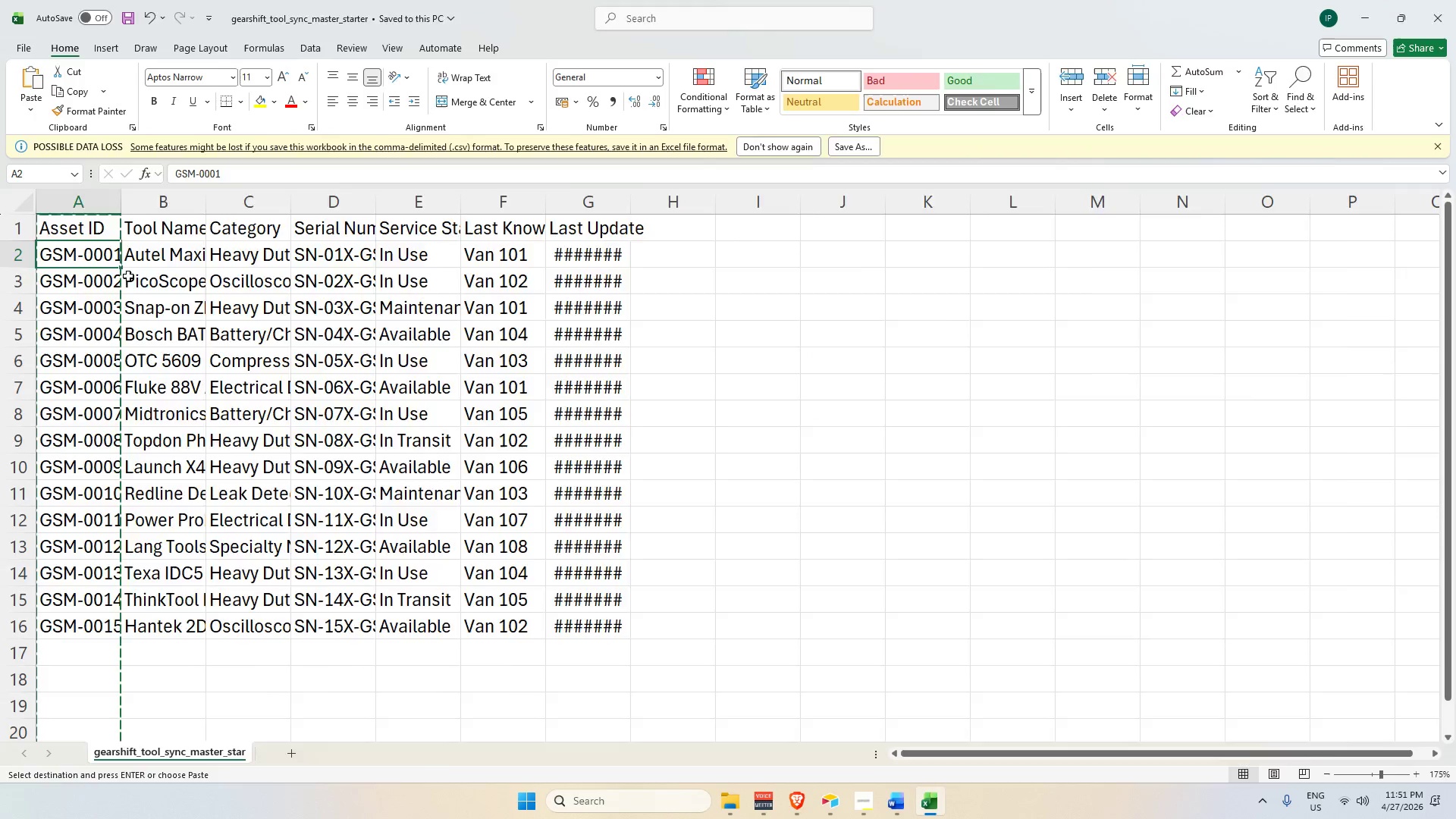 
key(Alt+Tab)
 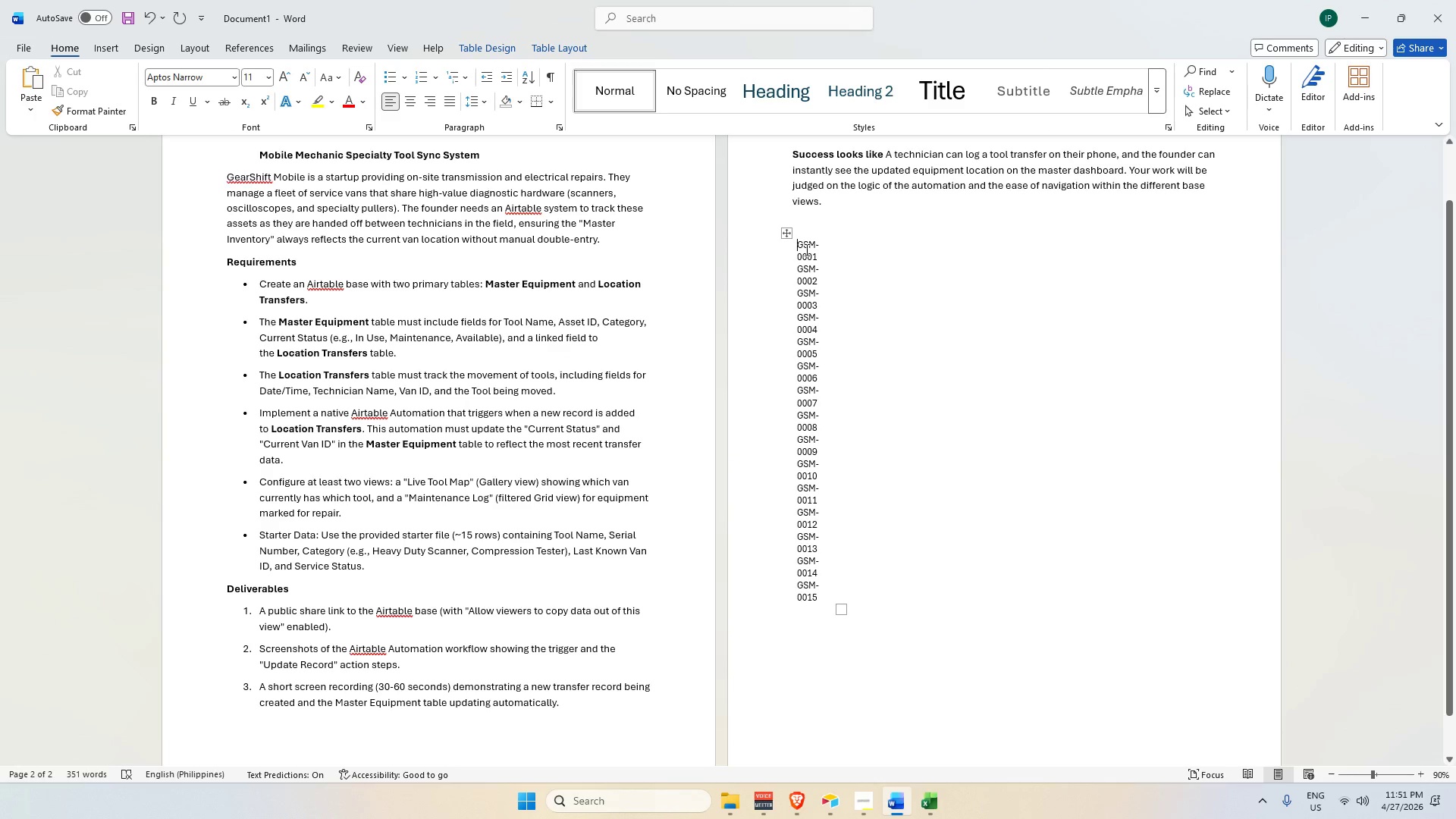 
left_click_drag(start_coordinate=[792, 242], to_coordinate=[846, 696])
 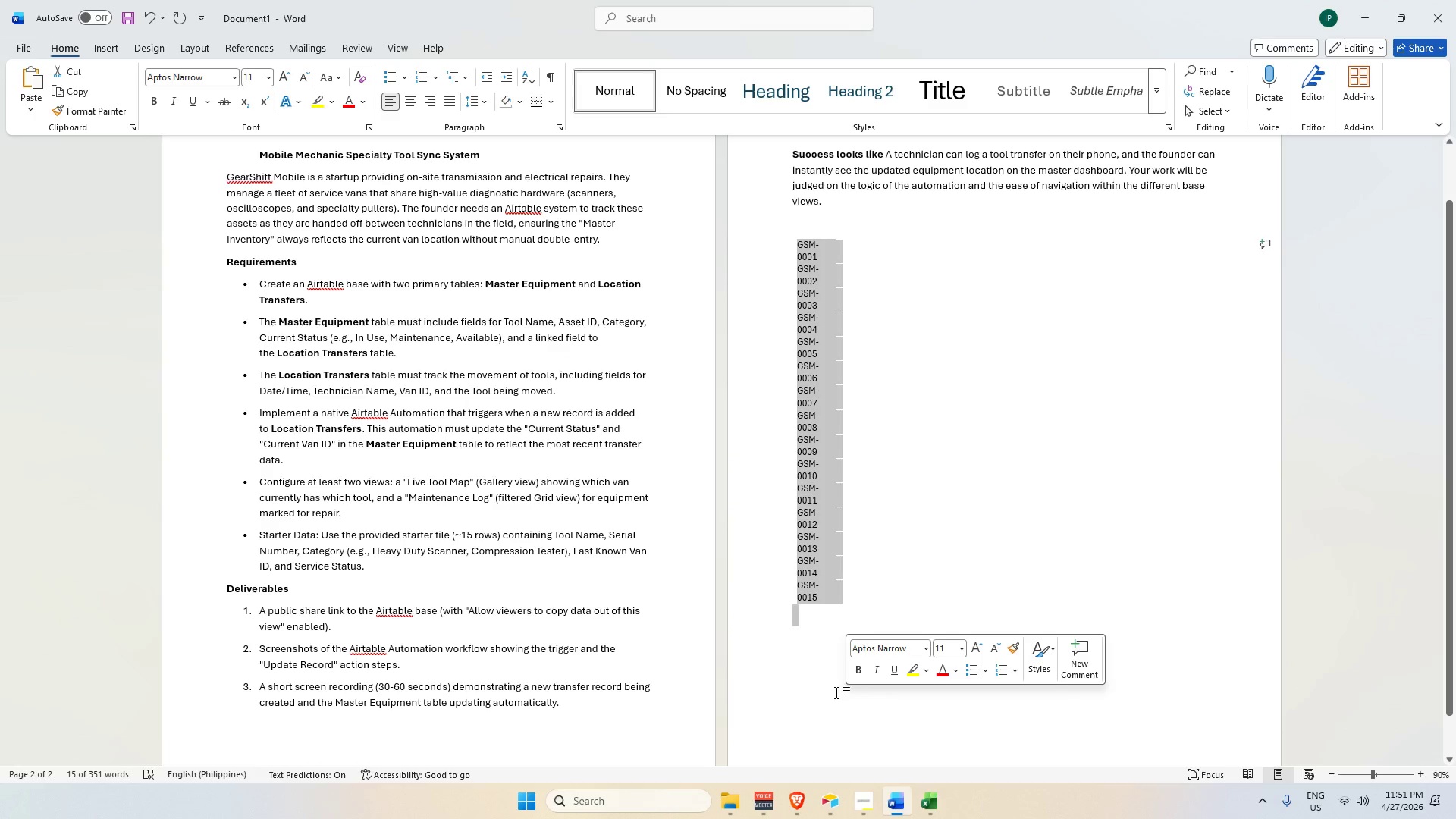 
key(Backspace)
 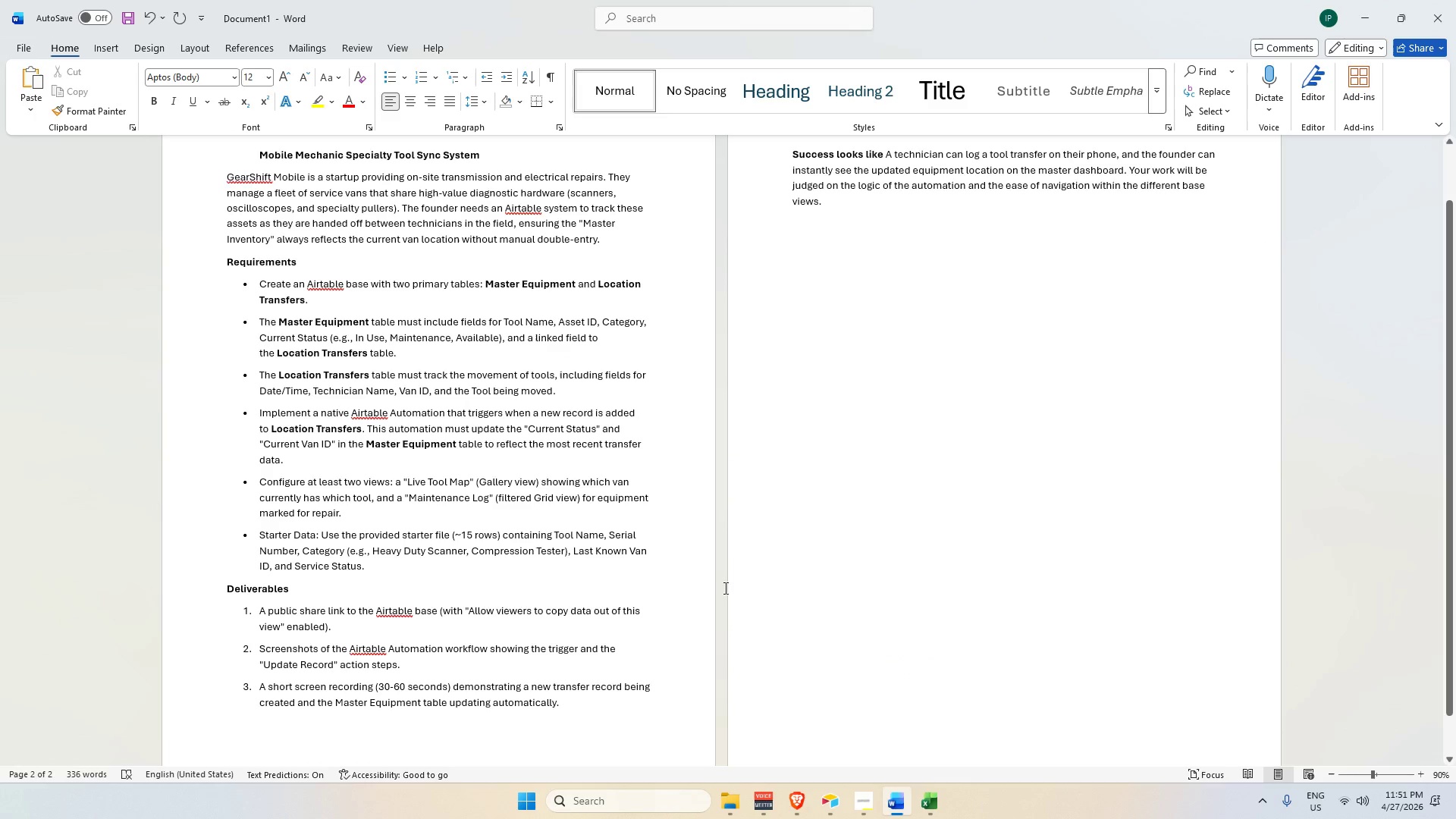 
key(Alt+AltLeft)
 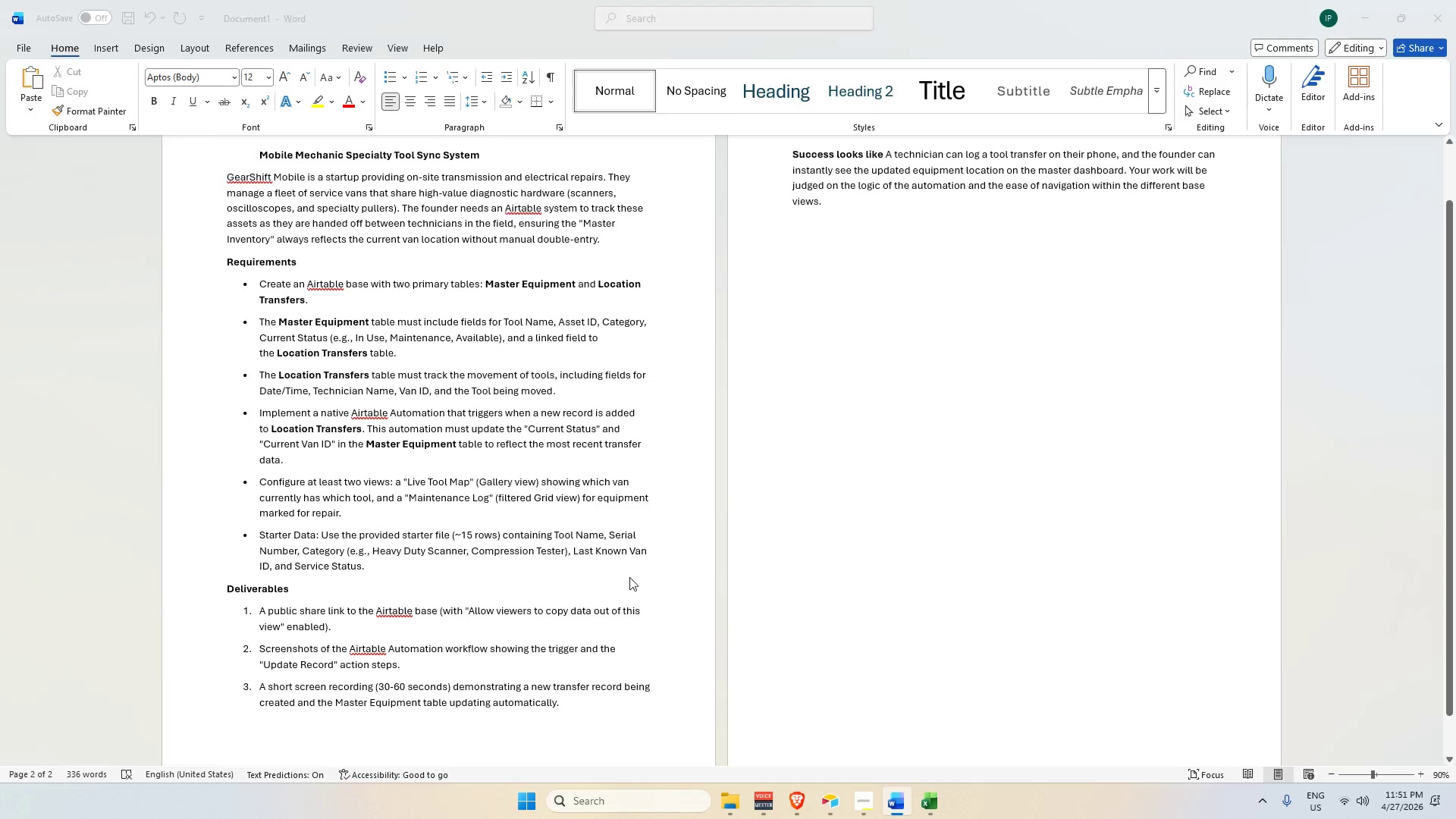 
key(Alt+Tab)
 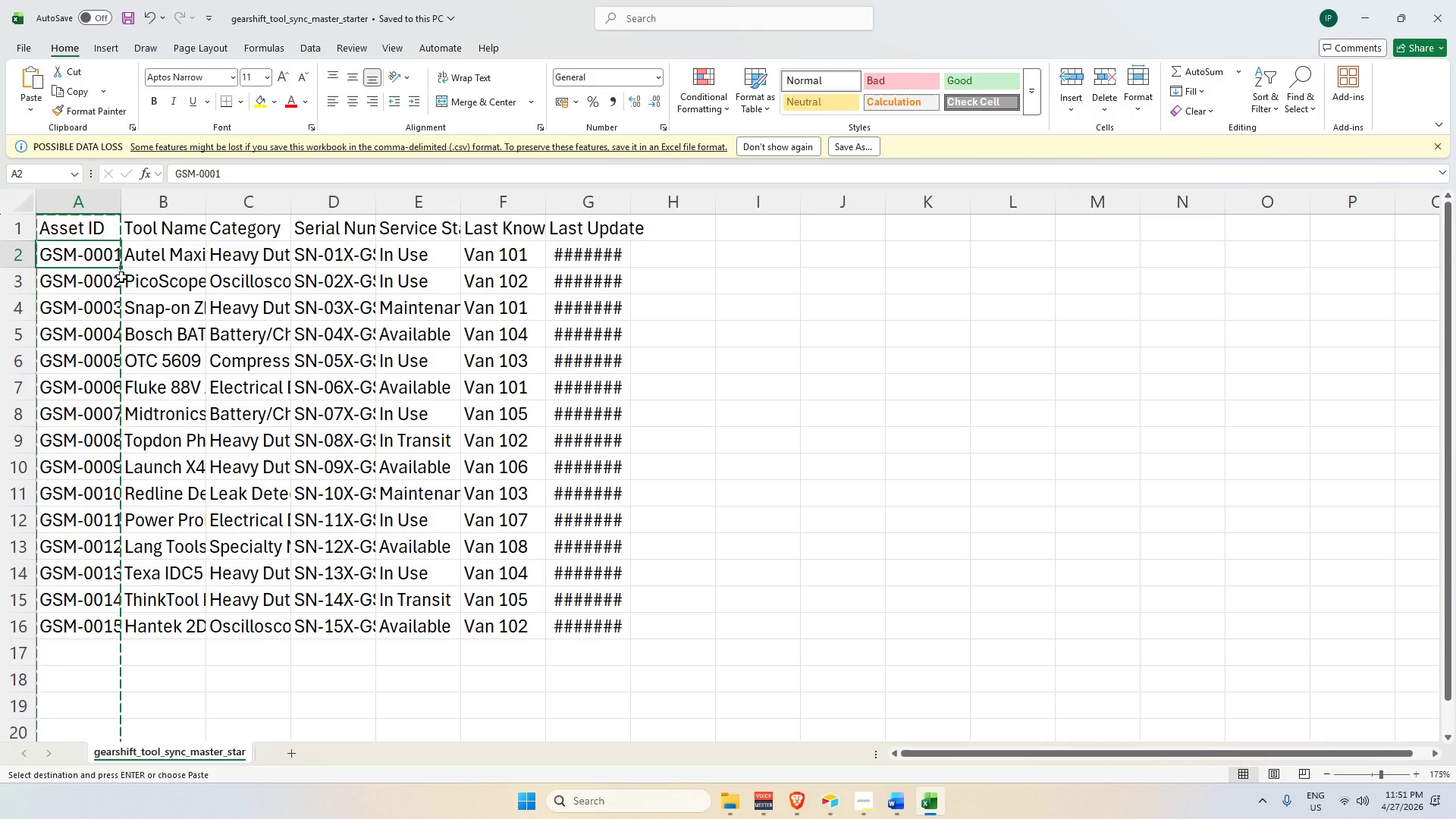 
left_click_drag(start_coordinate=[120, 278], to_coordinate=[133, 284])
 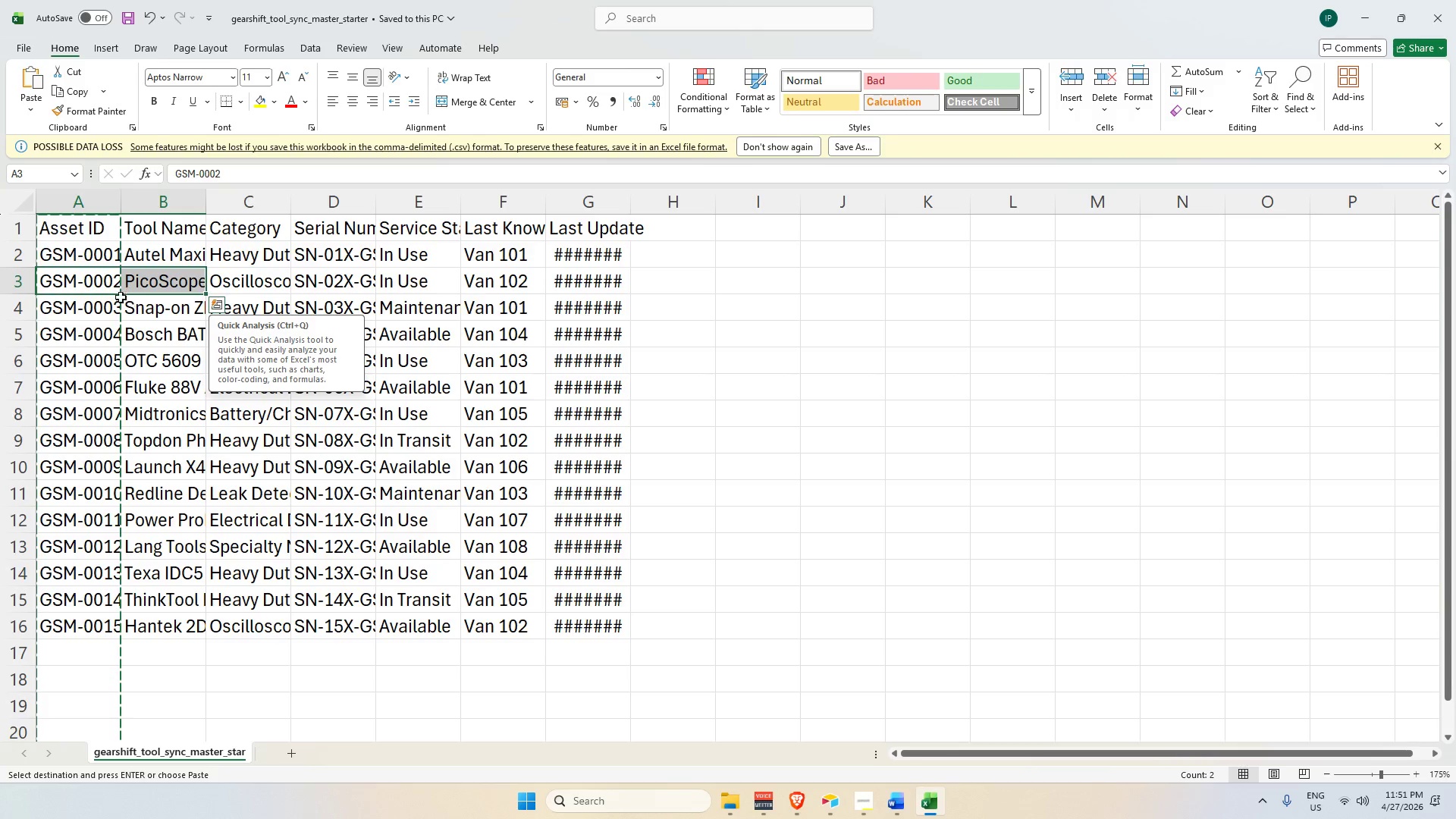 
left_click([100, 288])
 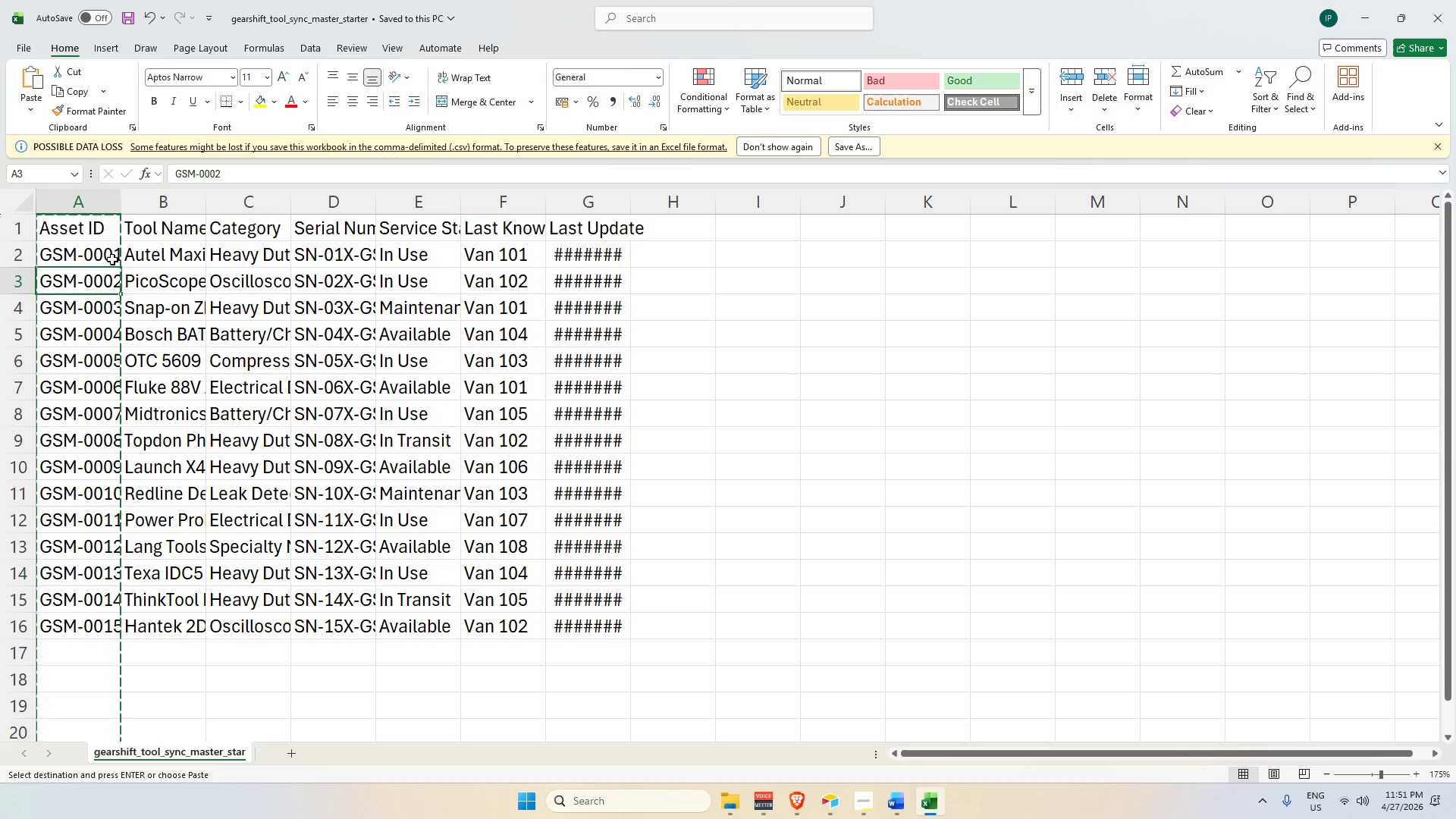 
left_click([107, 256])
 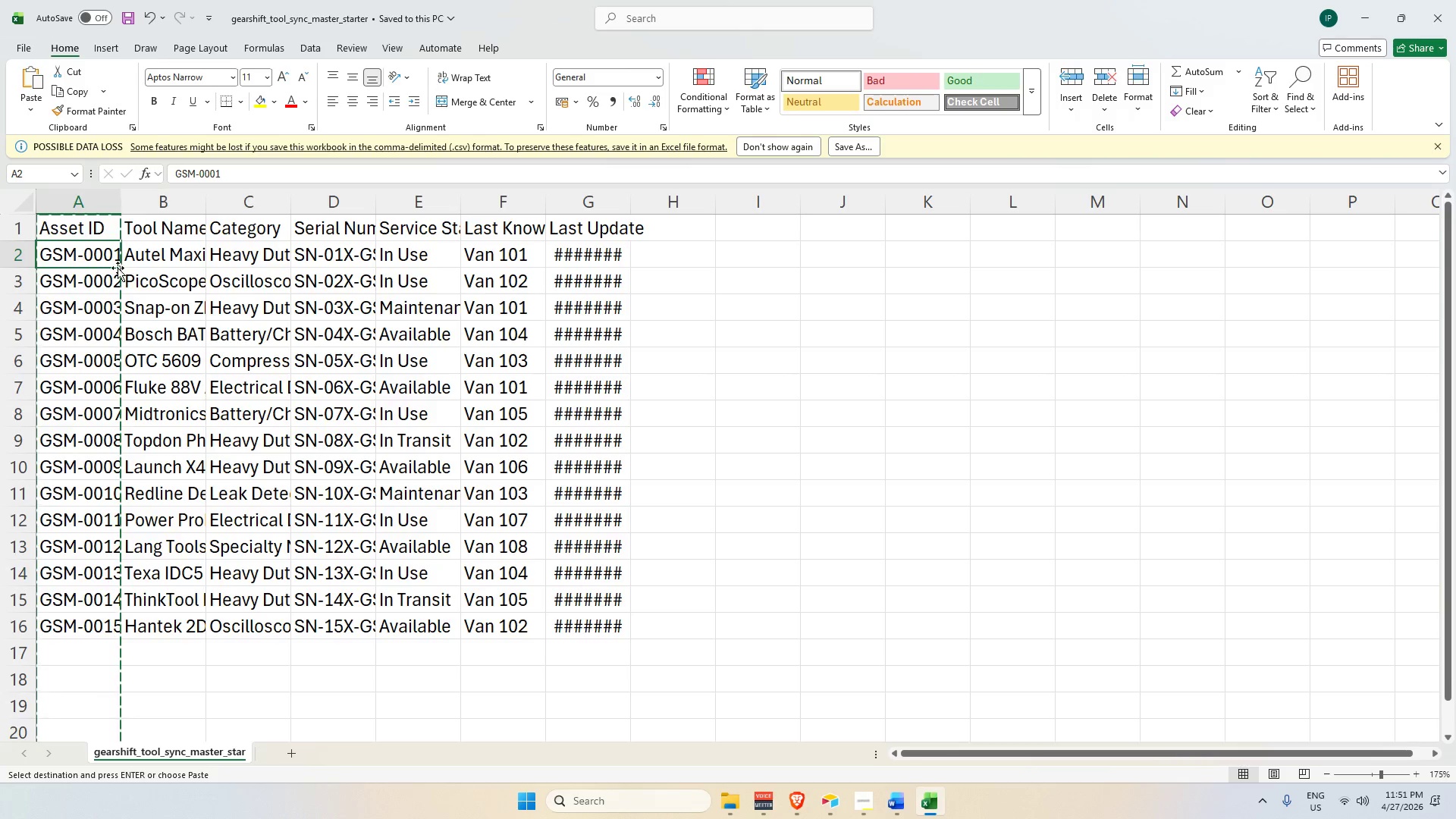 
left_click_drag(start_coordinate=[117, 266], to_coordinate=[130, 271])
 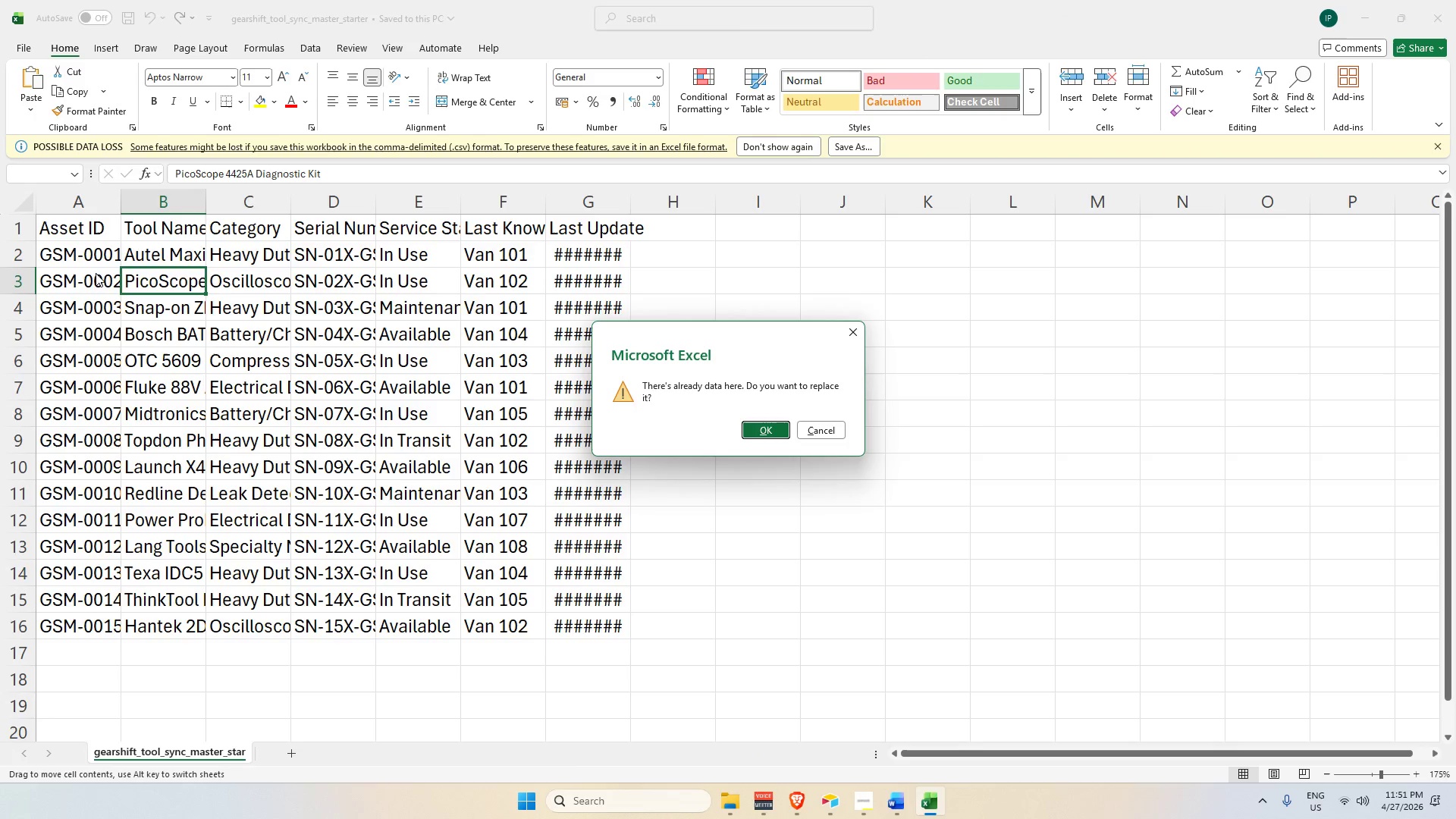 
left_click([89, 262])
 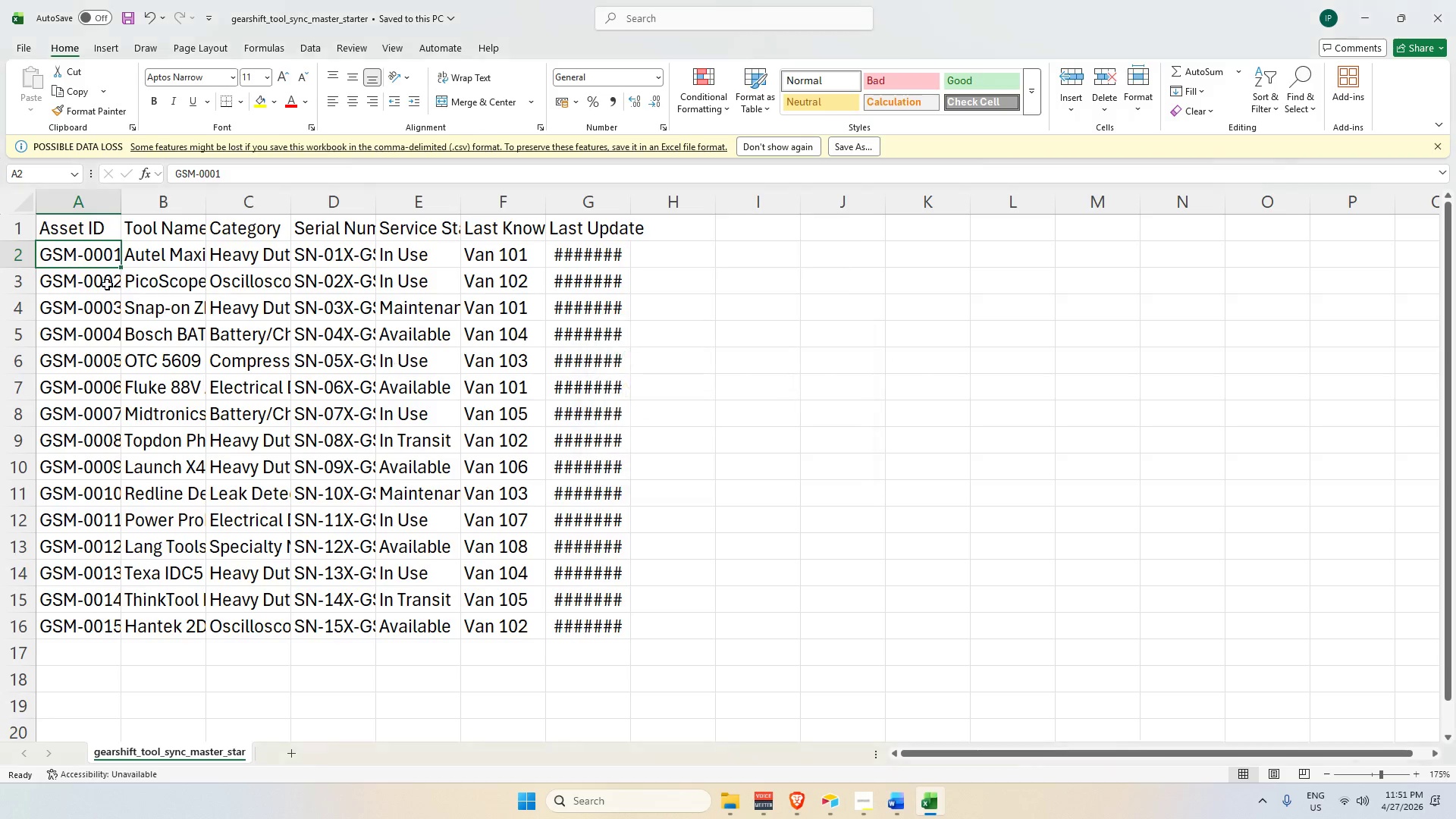 
left_click([82, 253])
 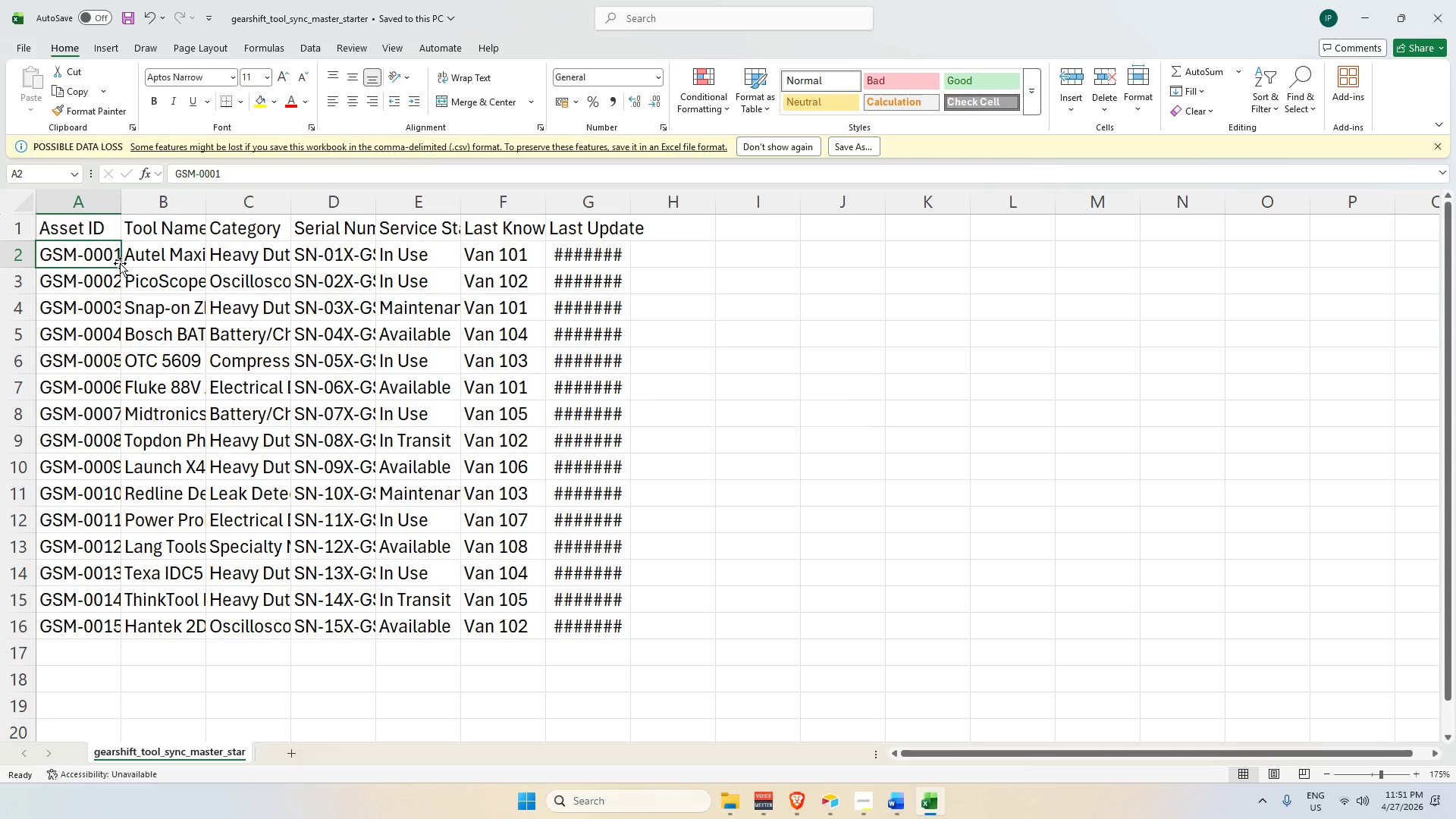 
left_click_drag(start_coordinate=[120, 263], to_coordinate=[129, 263])
 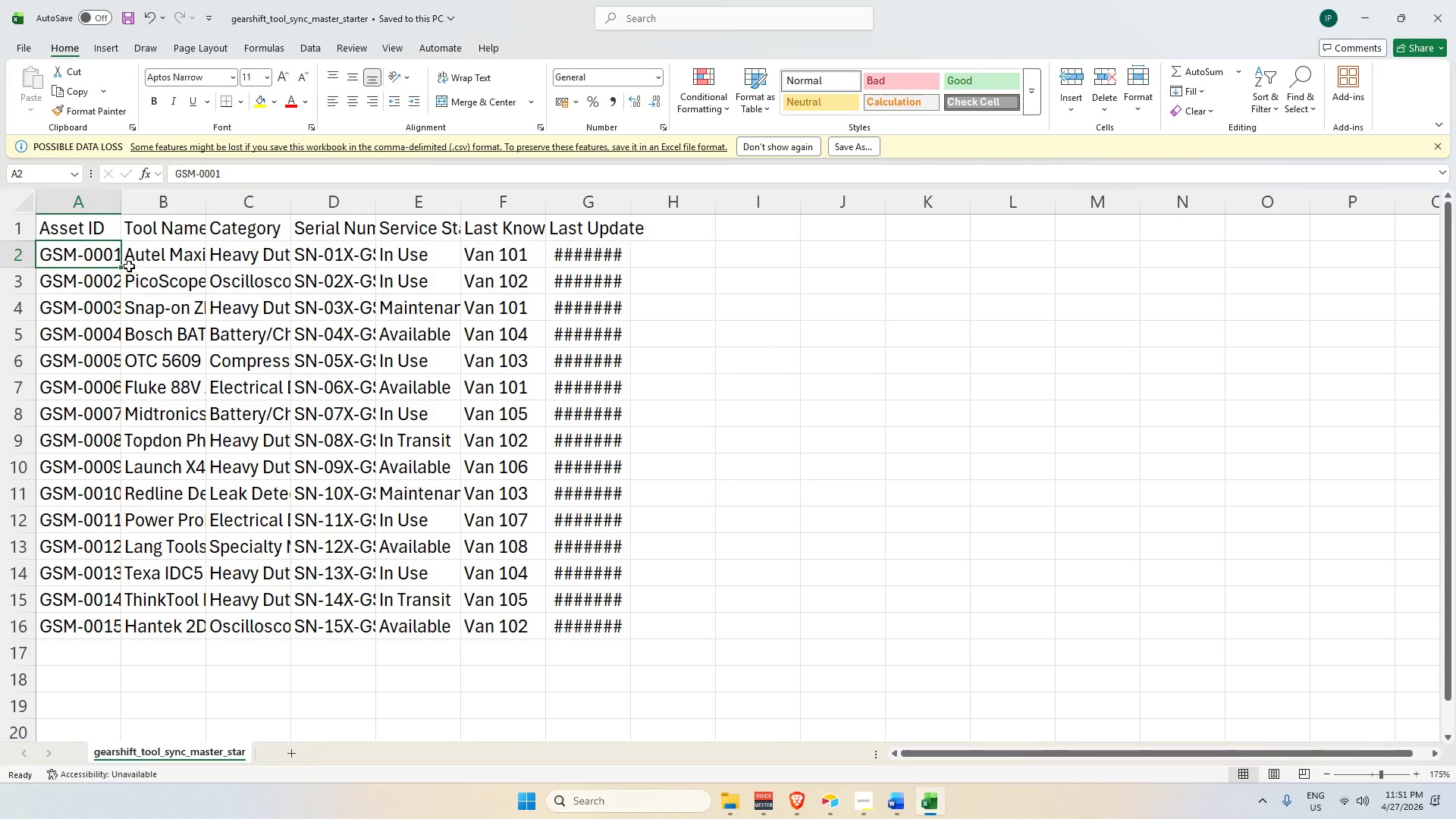 
left_click_drag(start_coordinate=[121, 264], to_coordinate=[83, 265])
 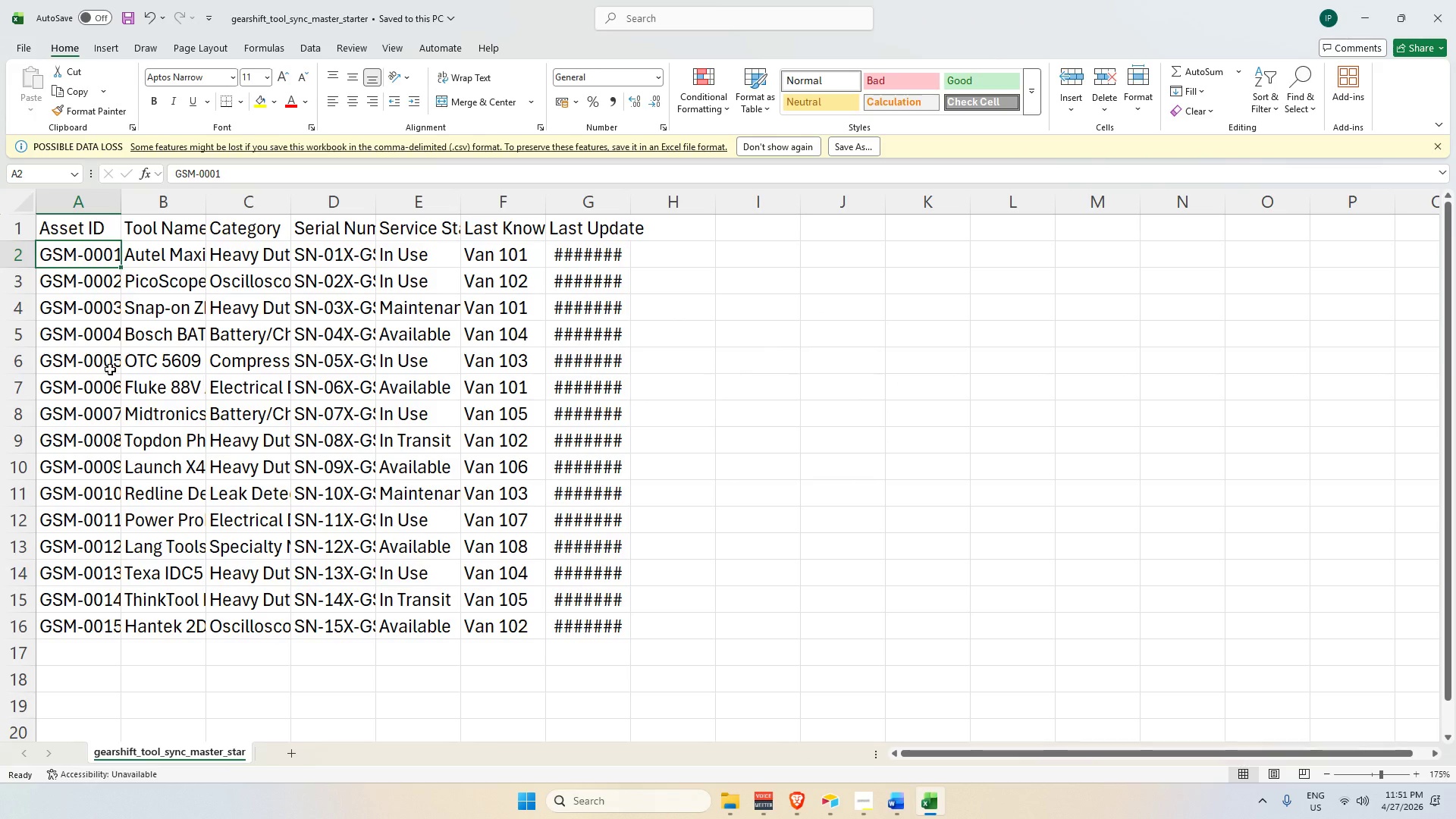 
scroll: coordinate [837, 720], scroll_direction: down, amount: 3.0
 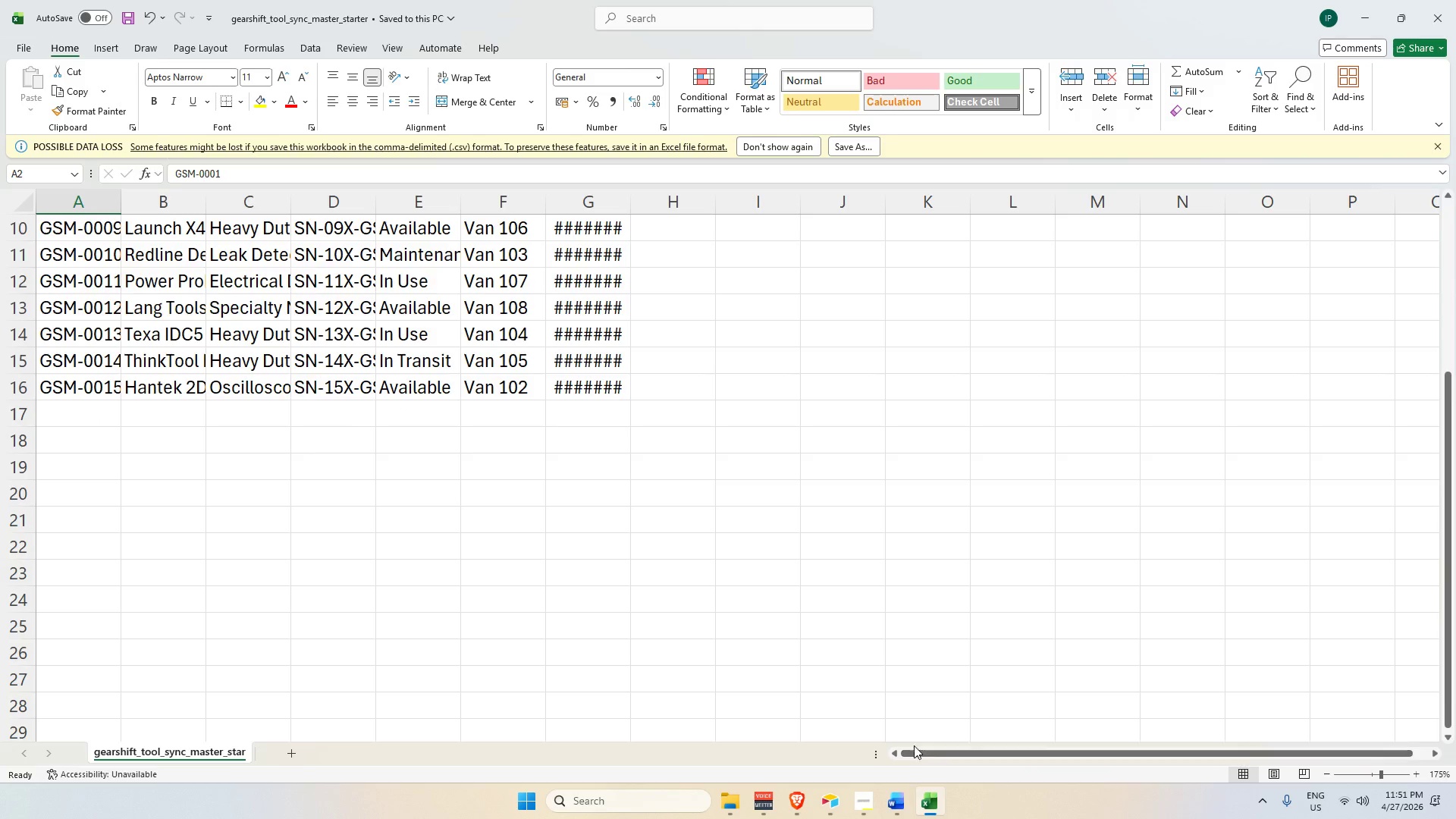 
scroll: coordinate [532, 577], scroll_direction: up, amount: 7.0
 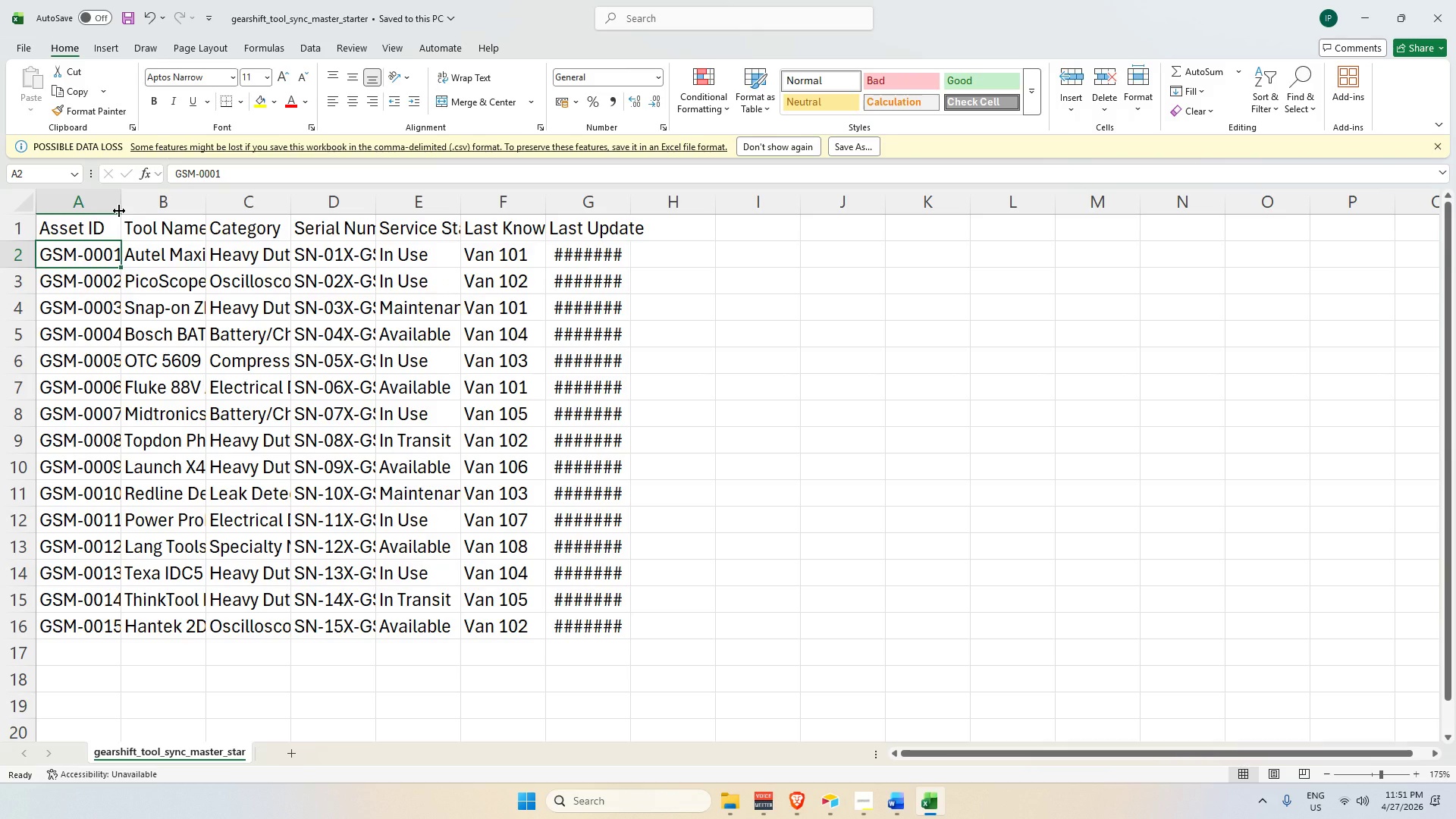 
left_click_drag(start_coordinate=[119, 209], to_coordinate=[171, 207])
 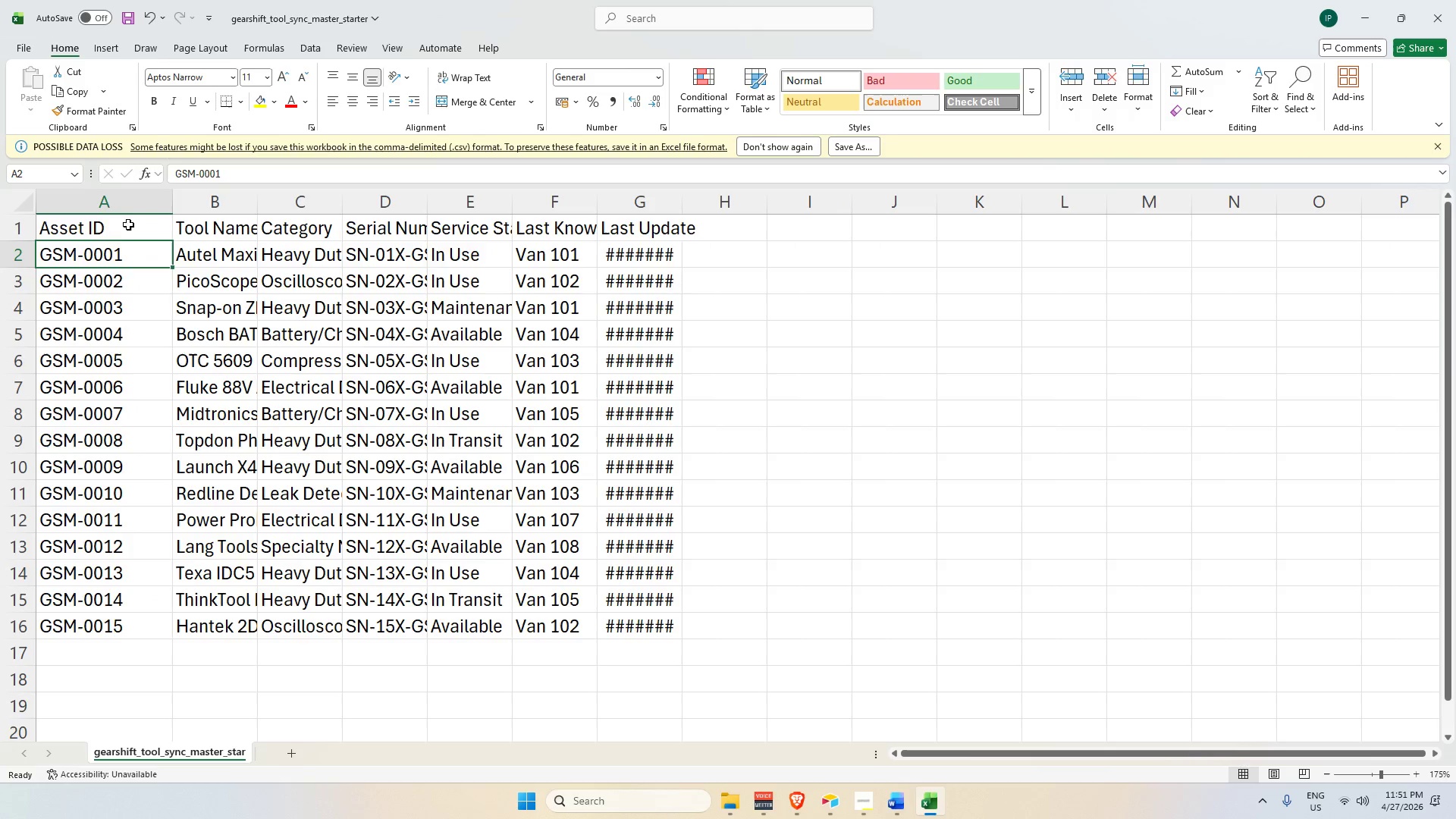 
left_click([124, 197])
 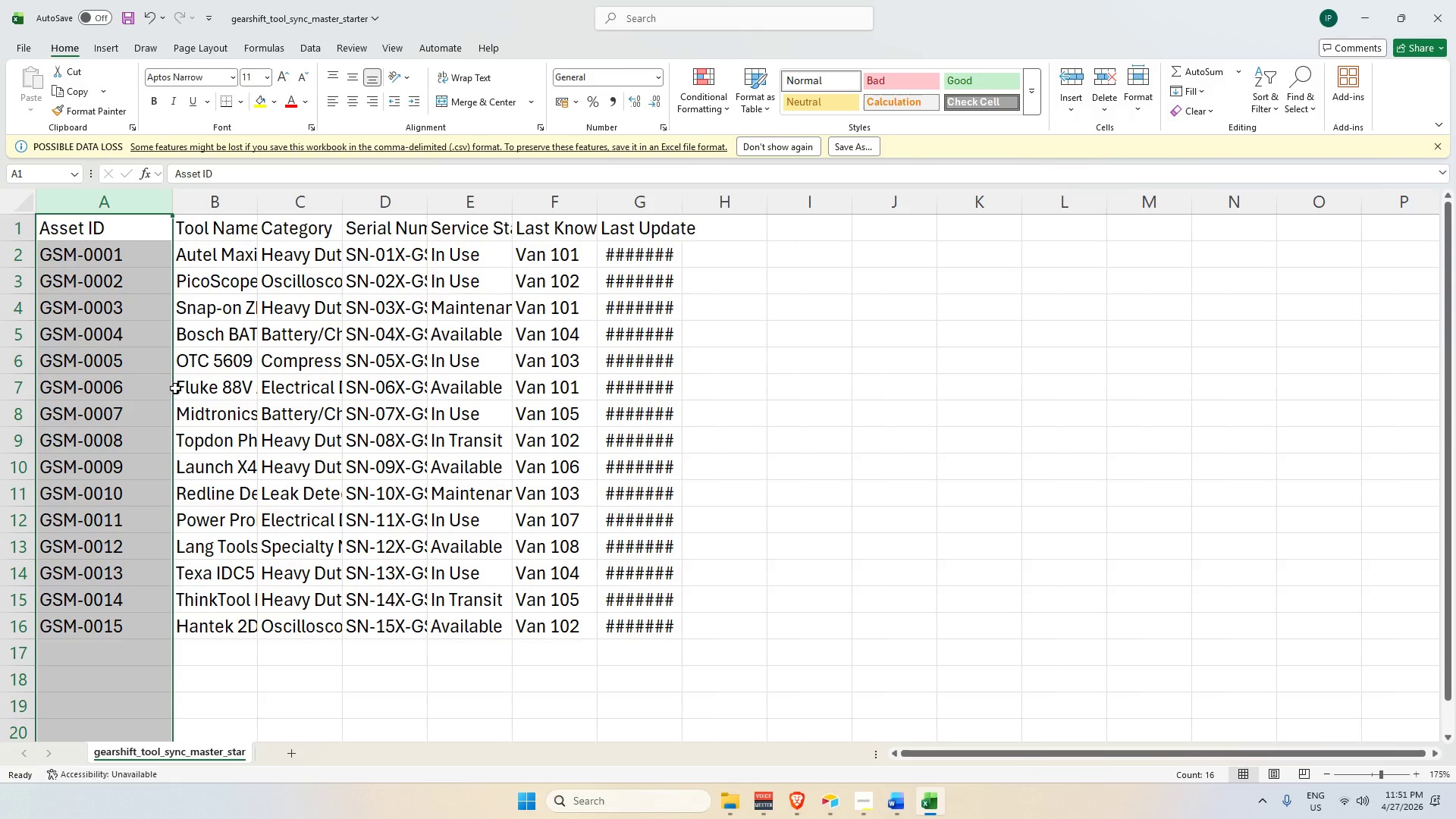 
key(Control+C)
 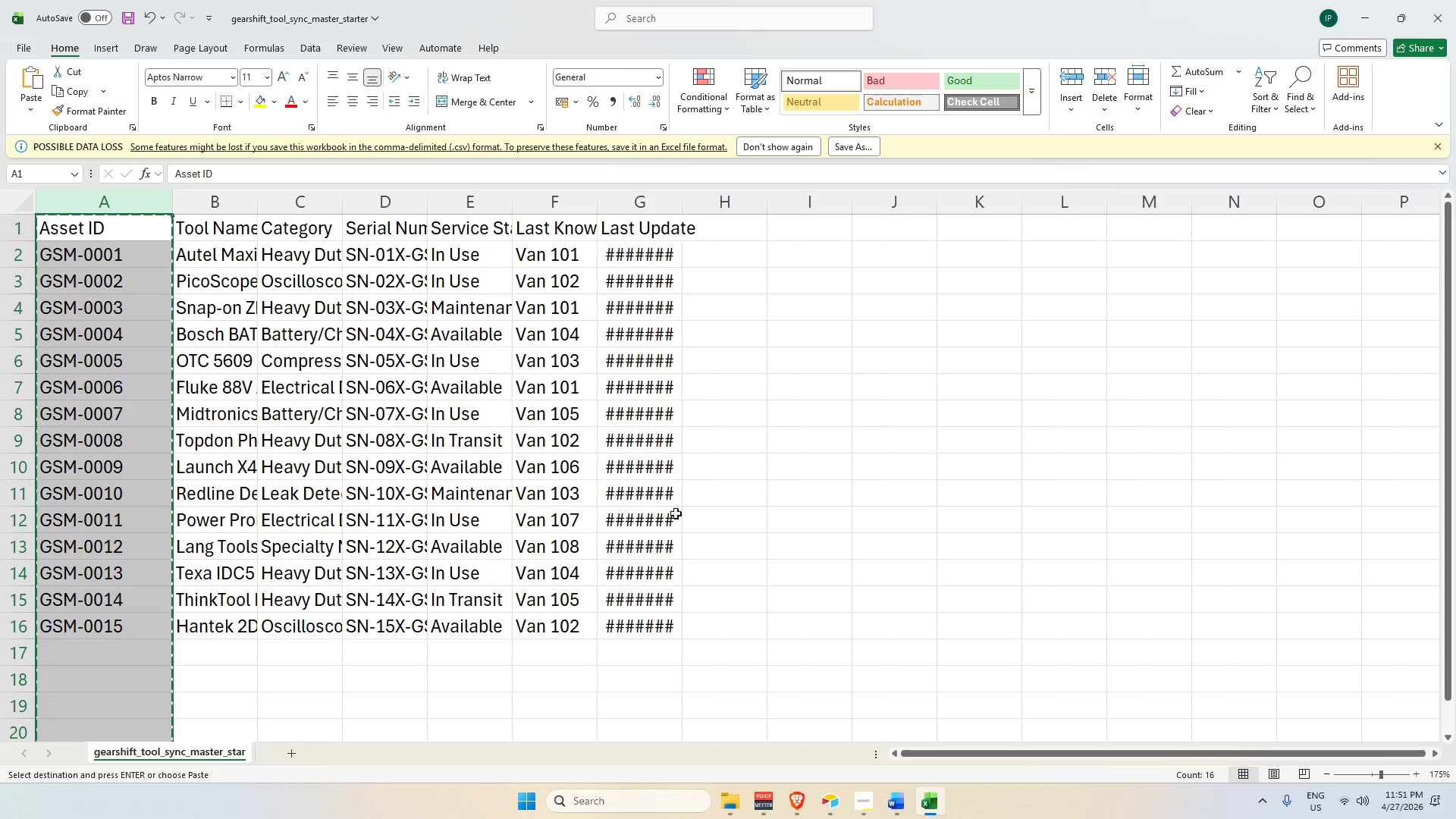 
key(Alt+AltLeft)
 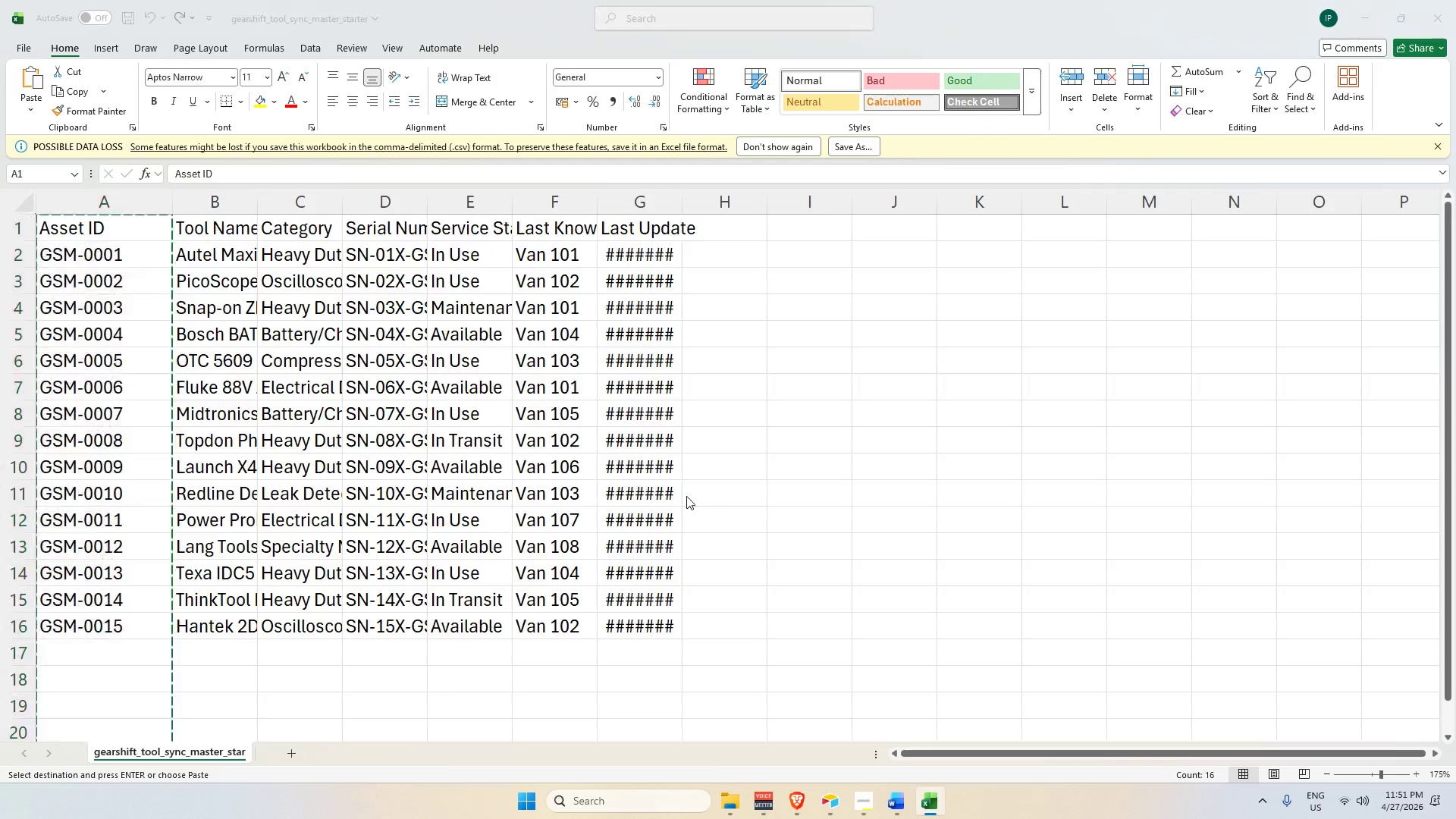 
key(Alt+Tab)
 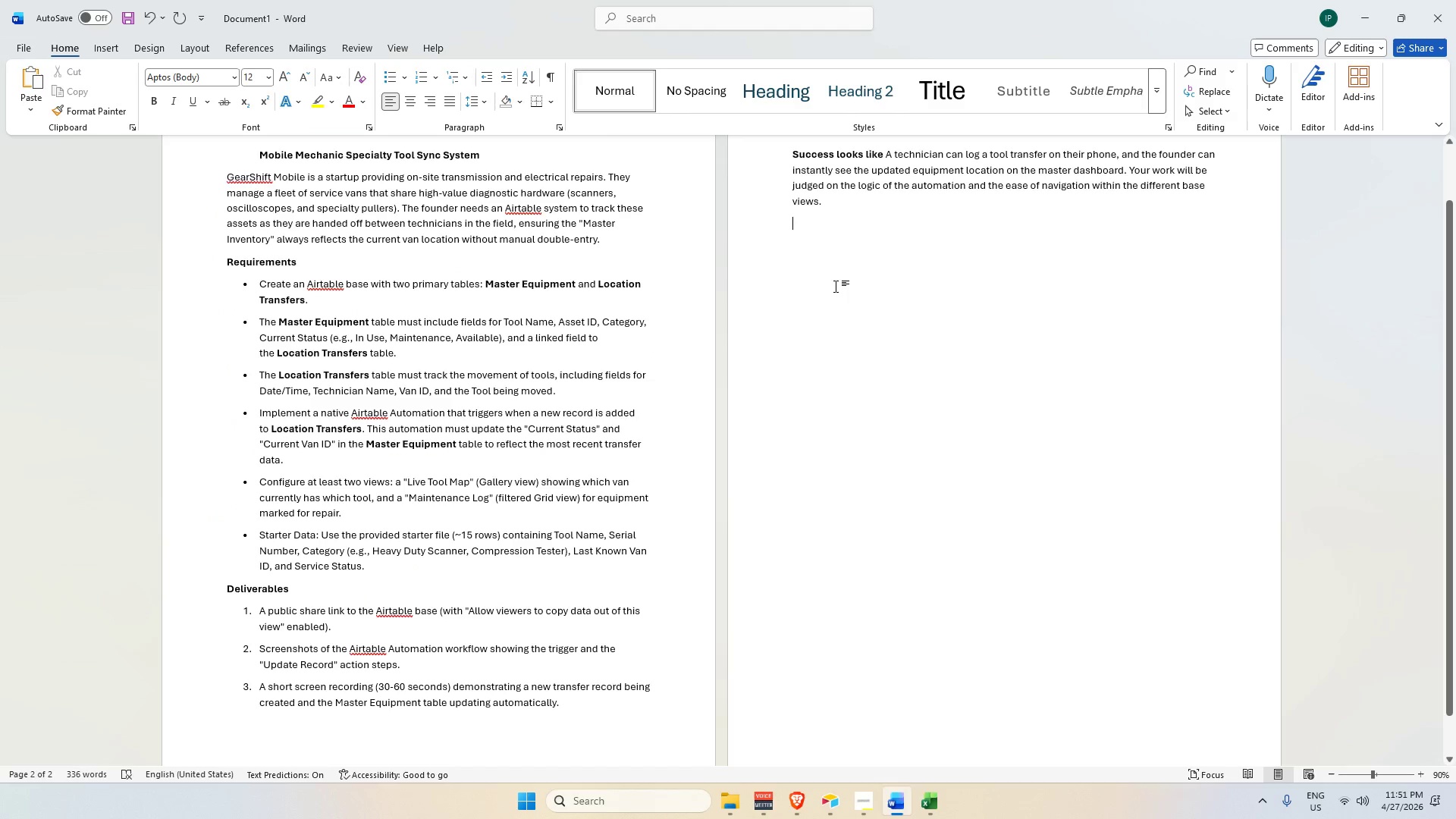 
left_click([836, 284])
 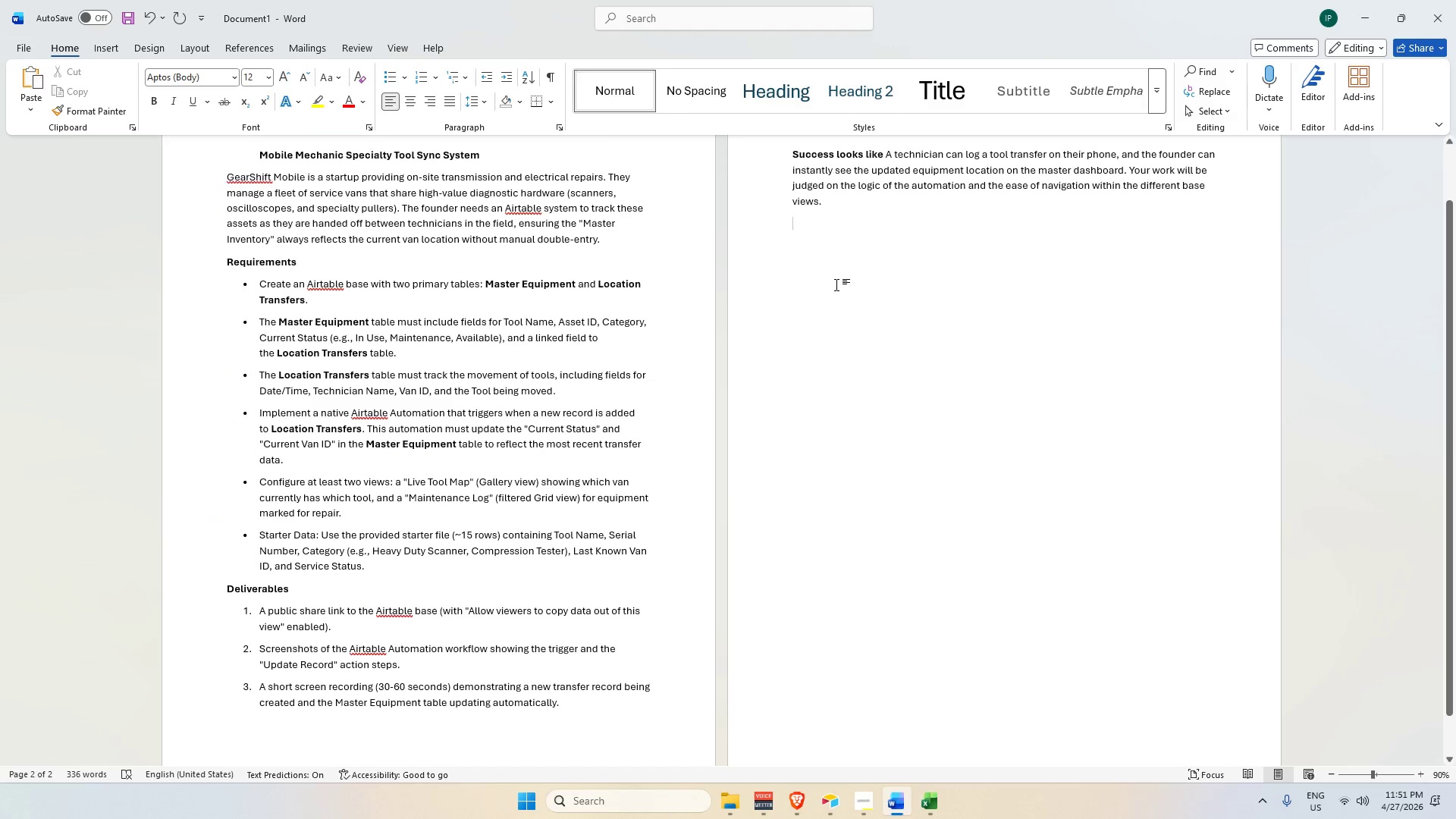 
key(Control+V)
 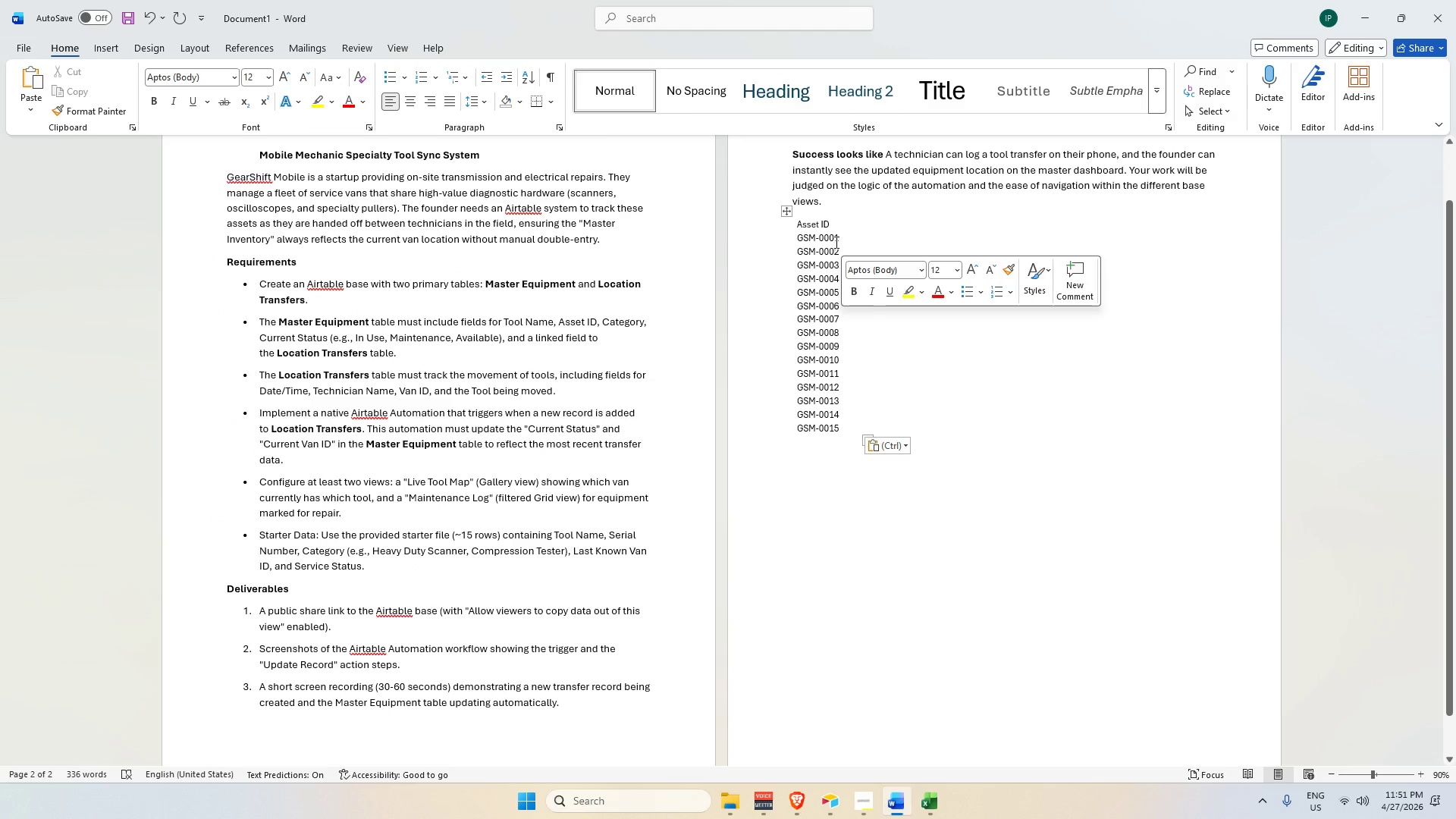 
left_click_drag(start_coordinate=[847, 228], to_coordinate=[716, 244])
 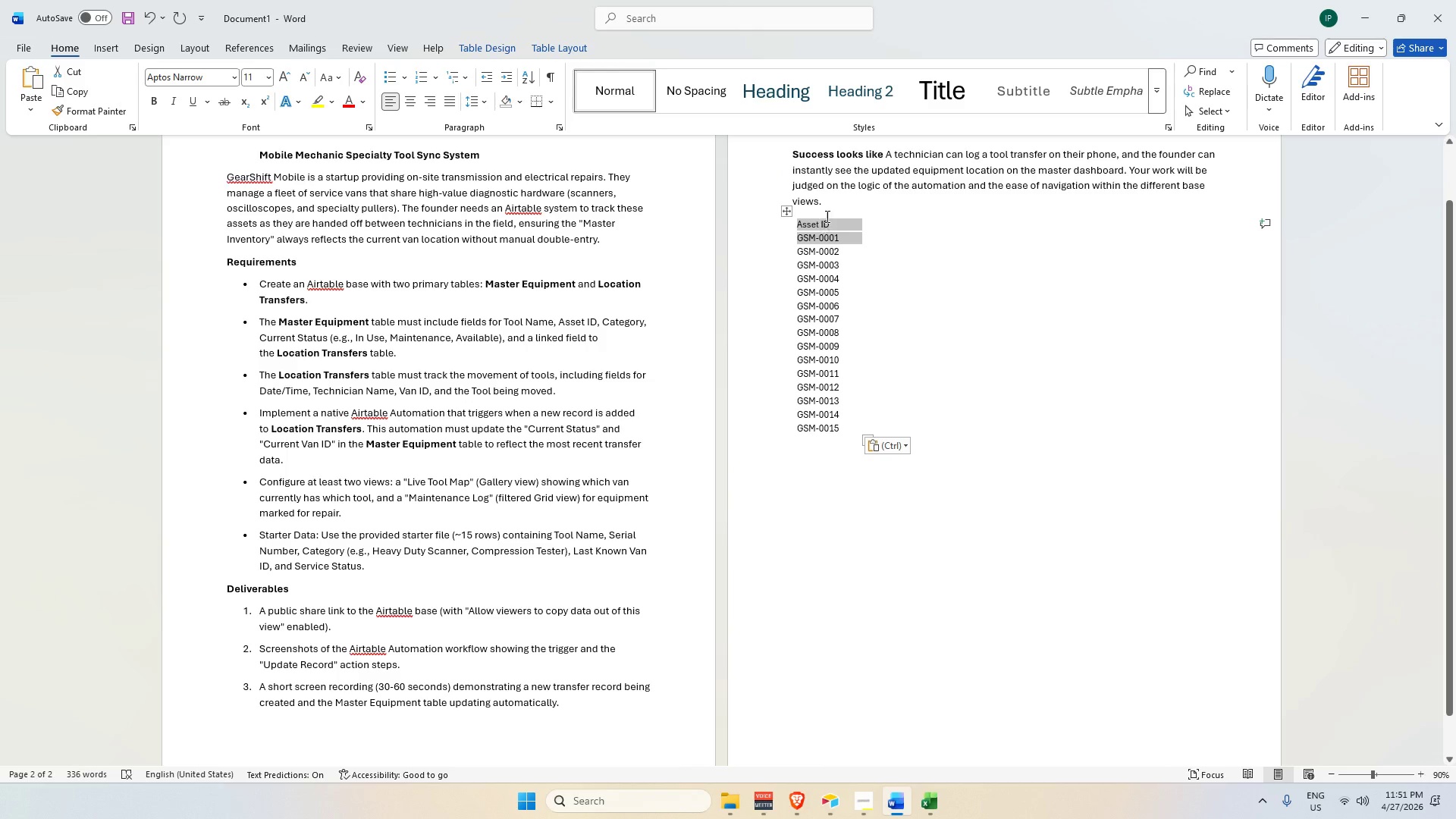 
left_click([836, 222])
 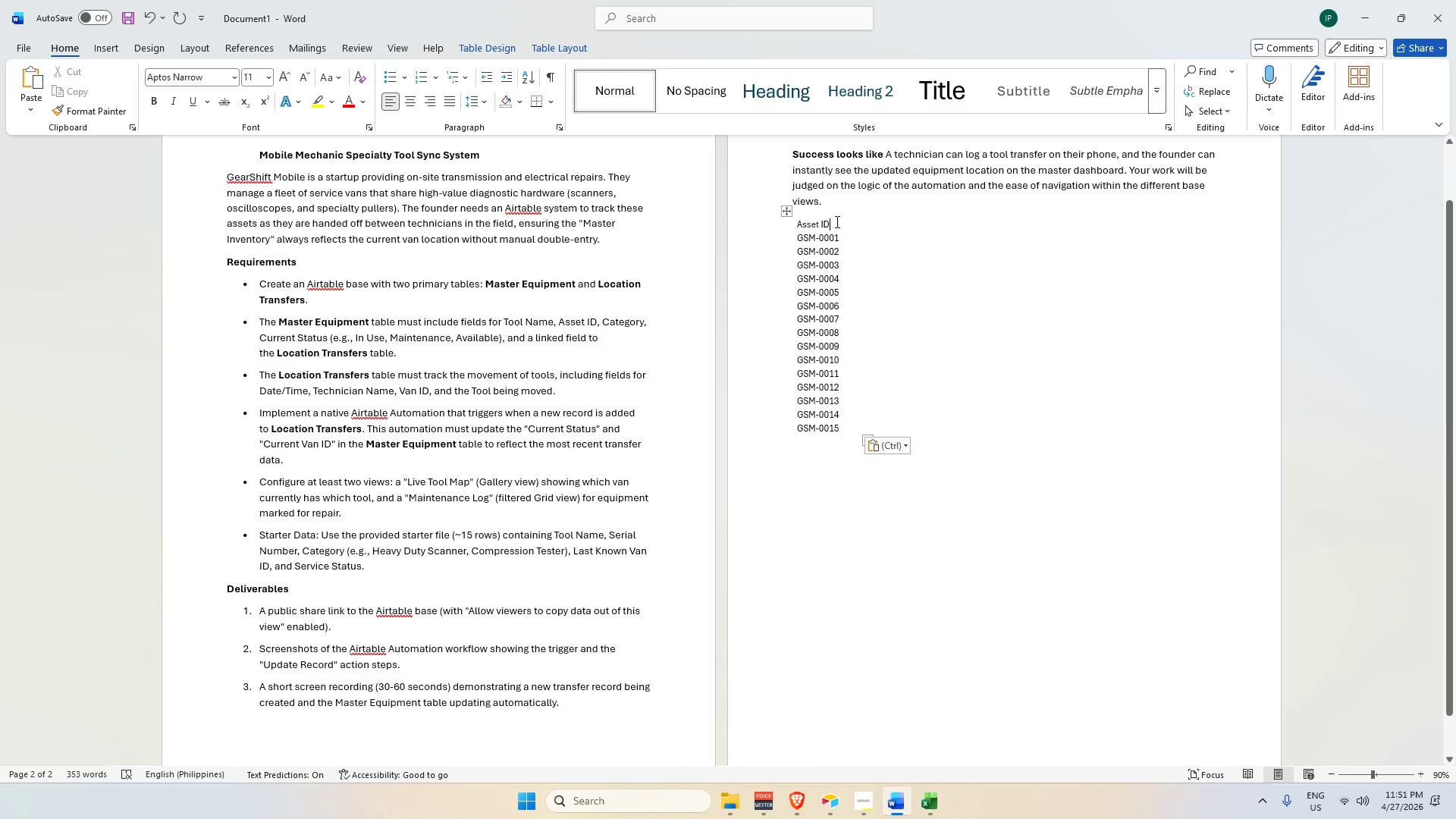 
left_click_drag(start_coordinate=[836, 221], to_coordinate=[697, 247])
 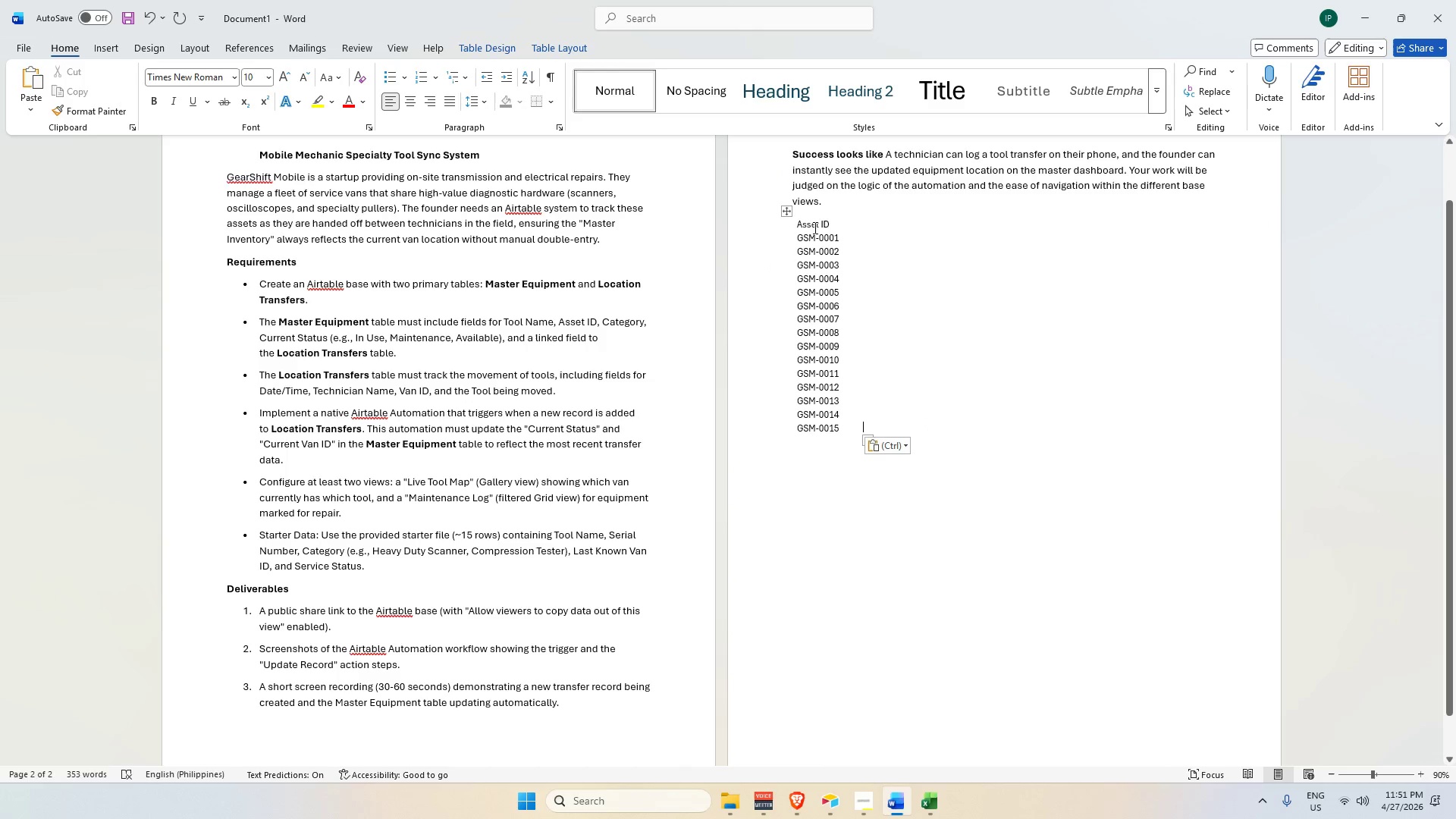 
left_click_drag(start_coordinate=[839, 222], to_coordinate=[779, 224])
 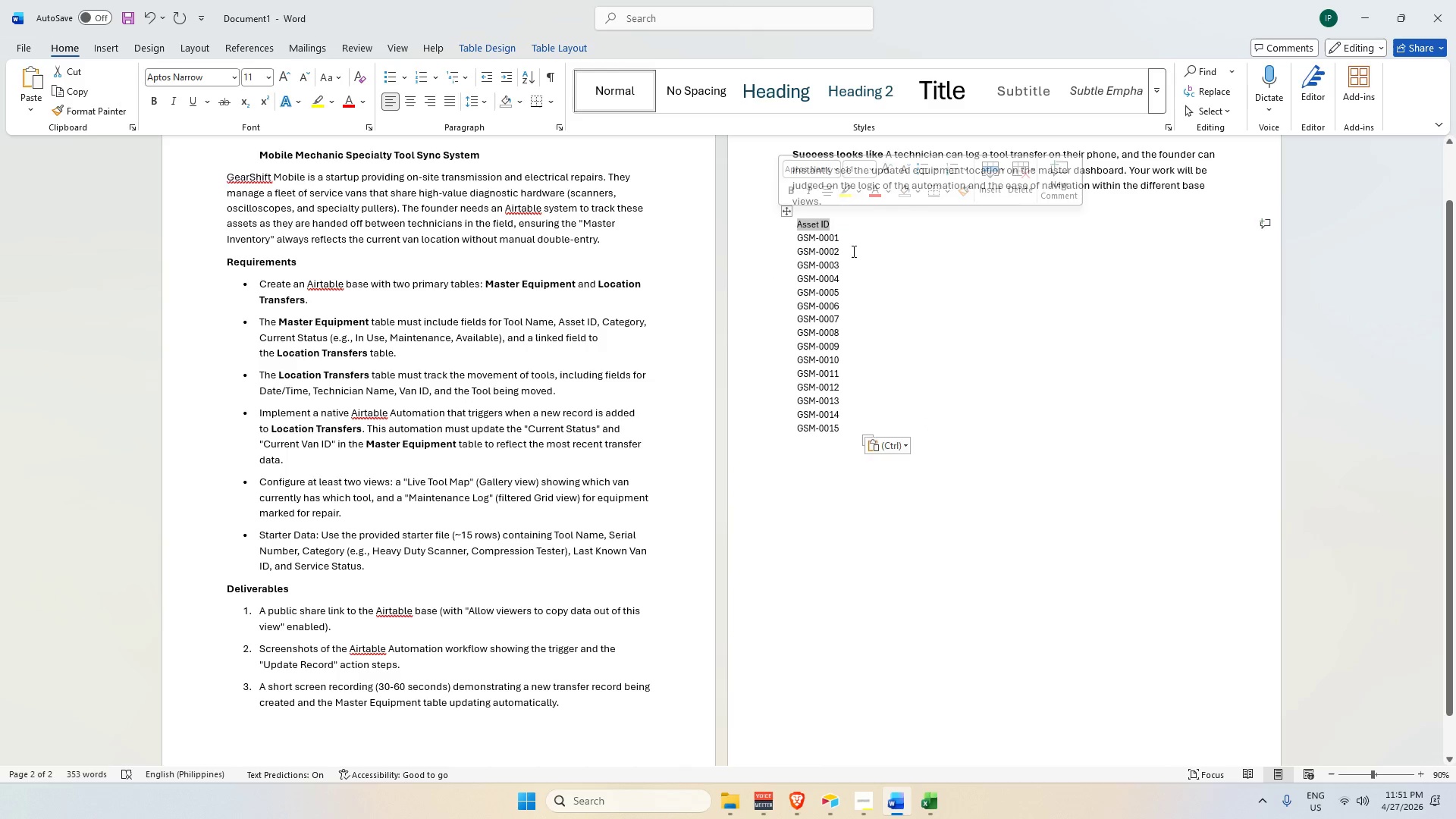 
key(Backspace)
 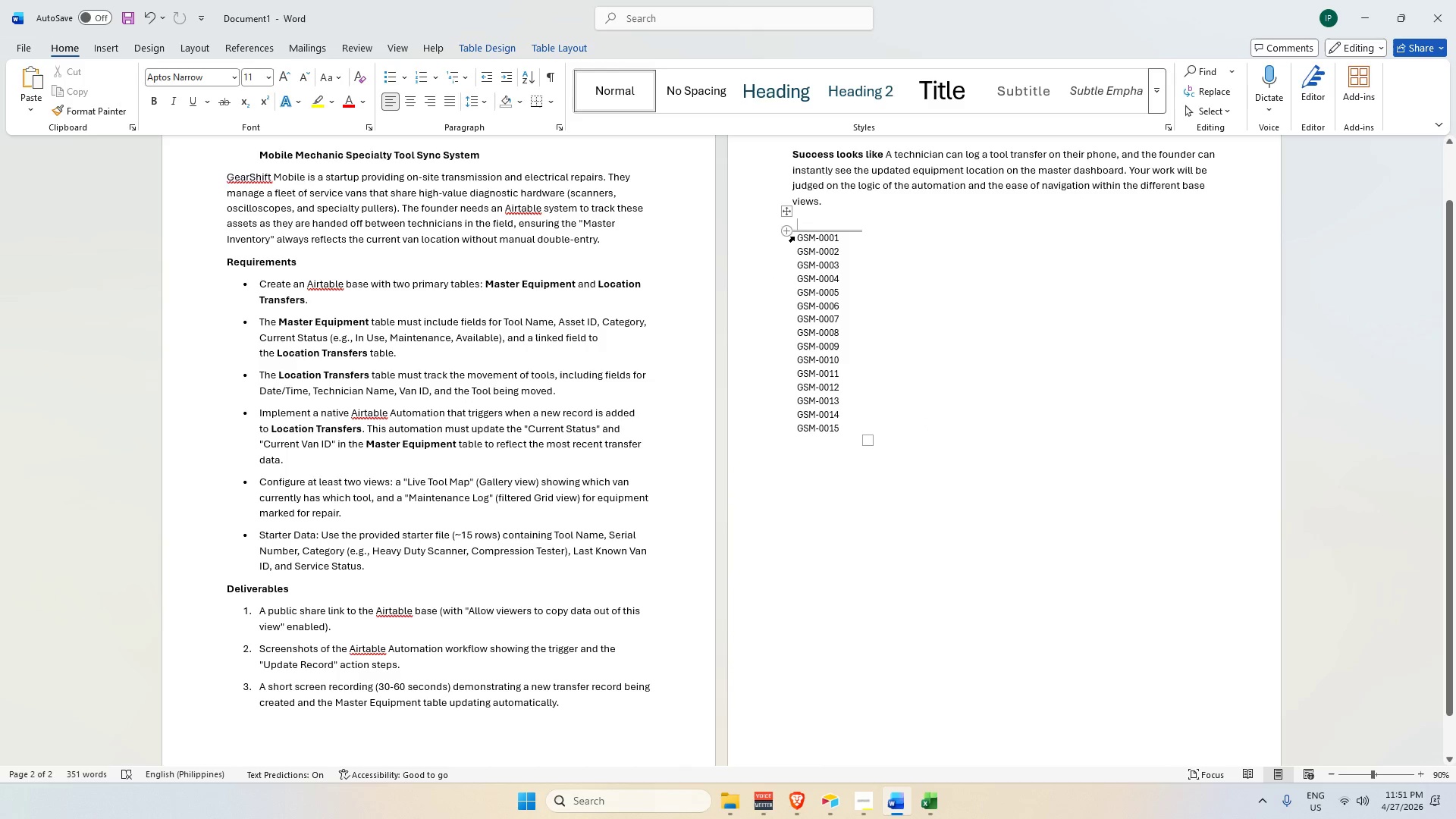 
left_click_drag(start_coordinate=[799, 238], to_coordinate=[847, 435])
 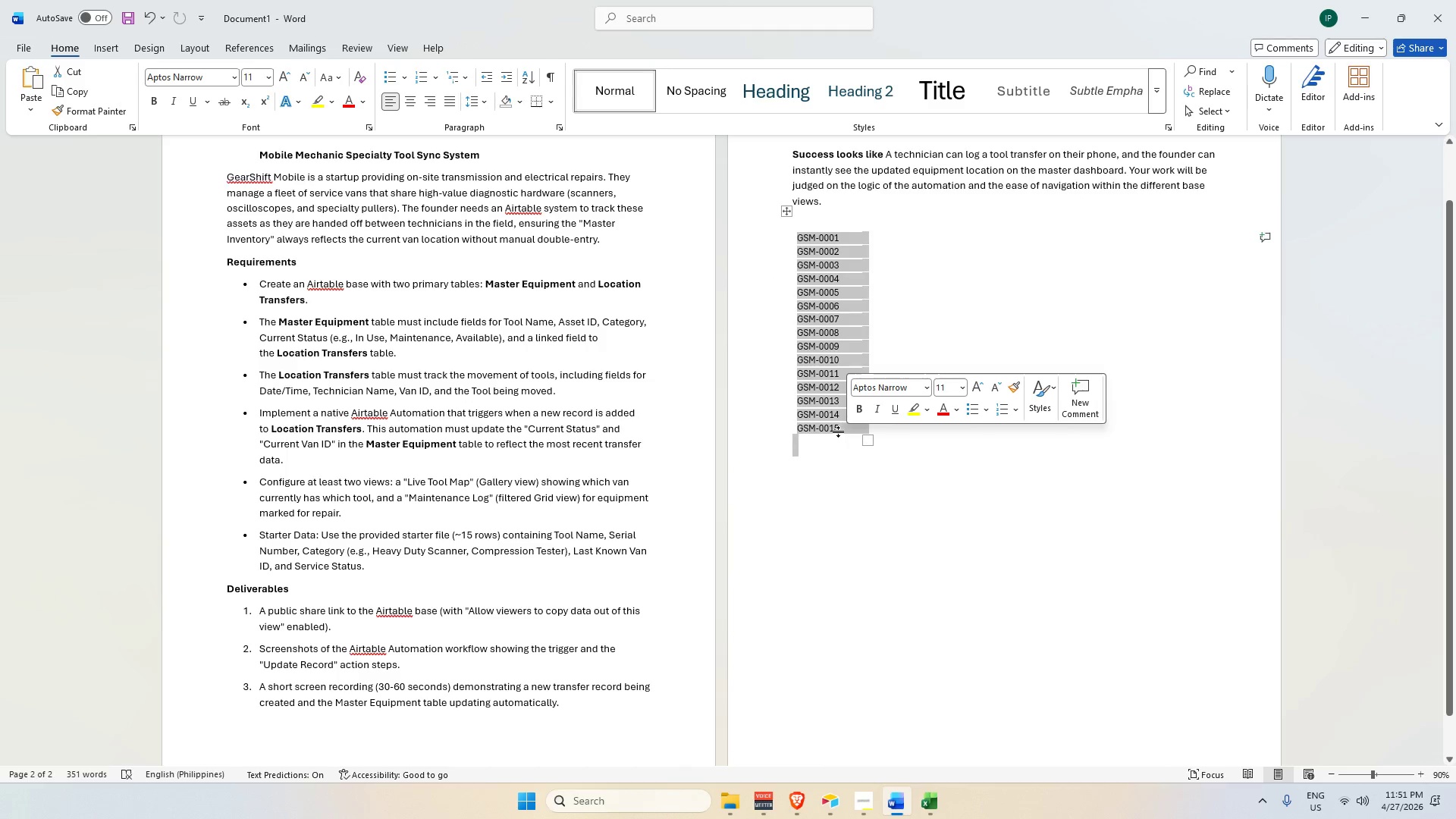 
key(Control+C)
 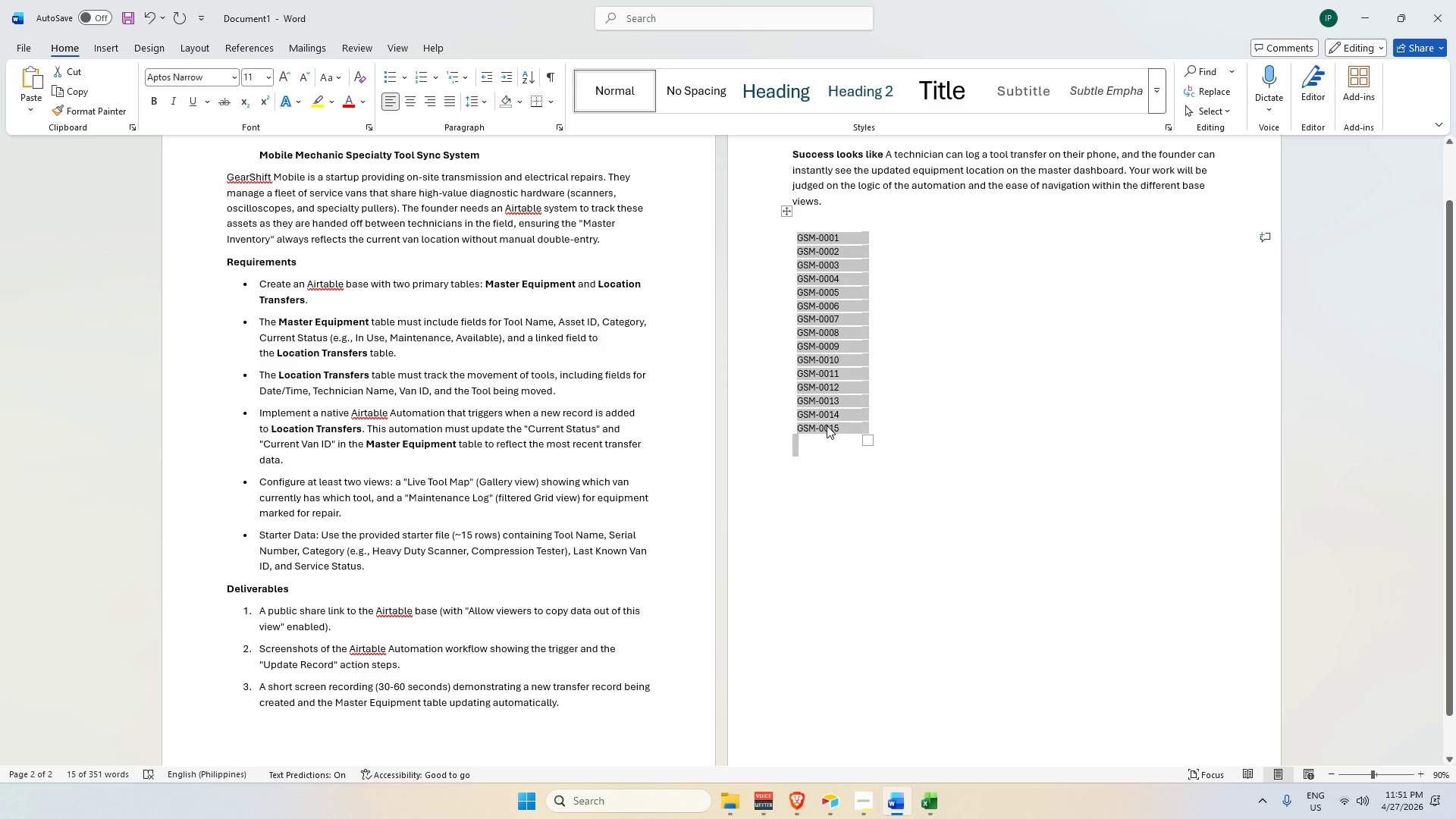 
key(Alt+AltLeft)
 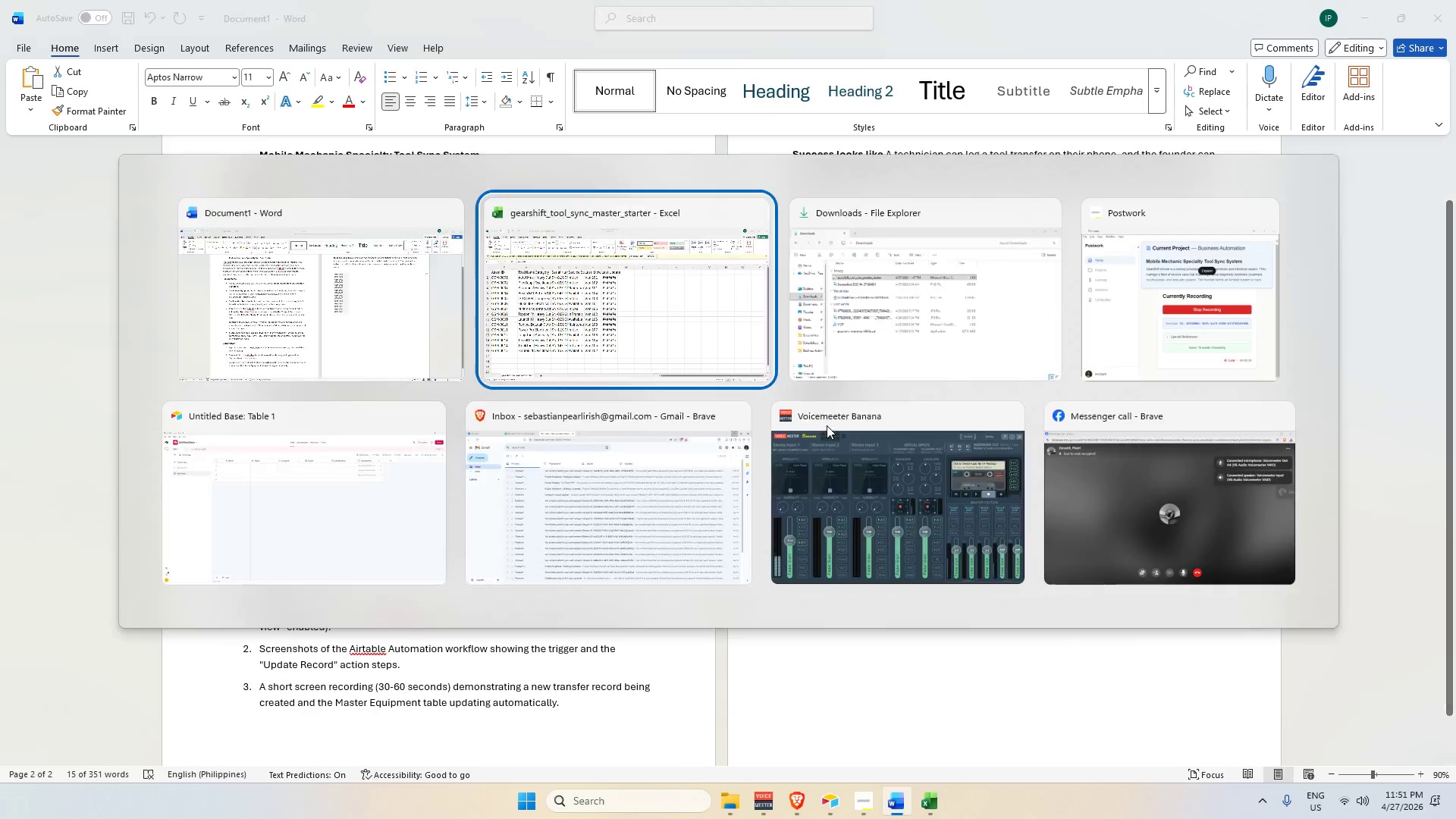 
key(Alt+Tab)
 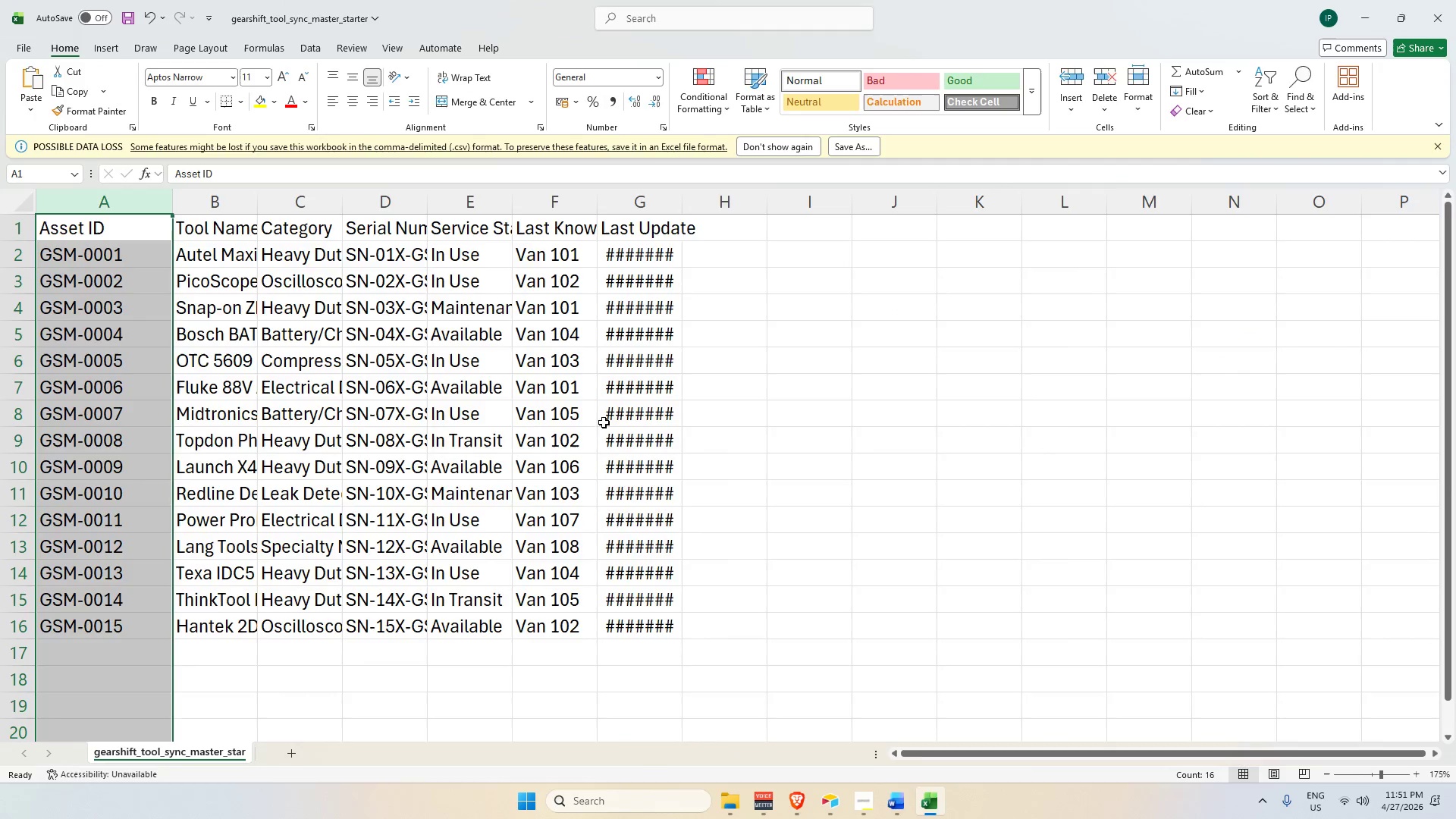 
key(Alt+Tab)
 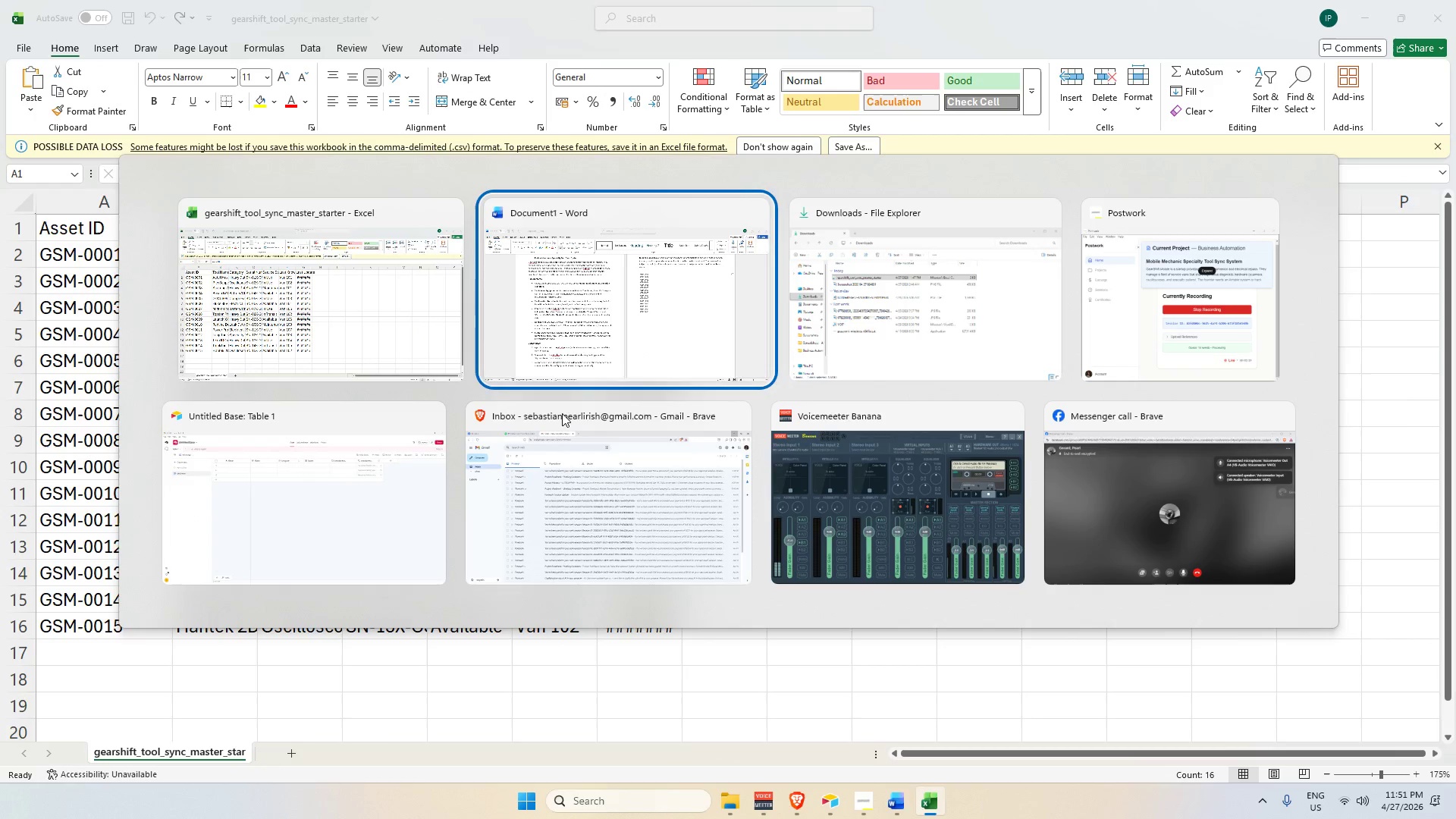 
key(Alt+Tab)
 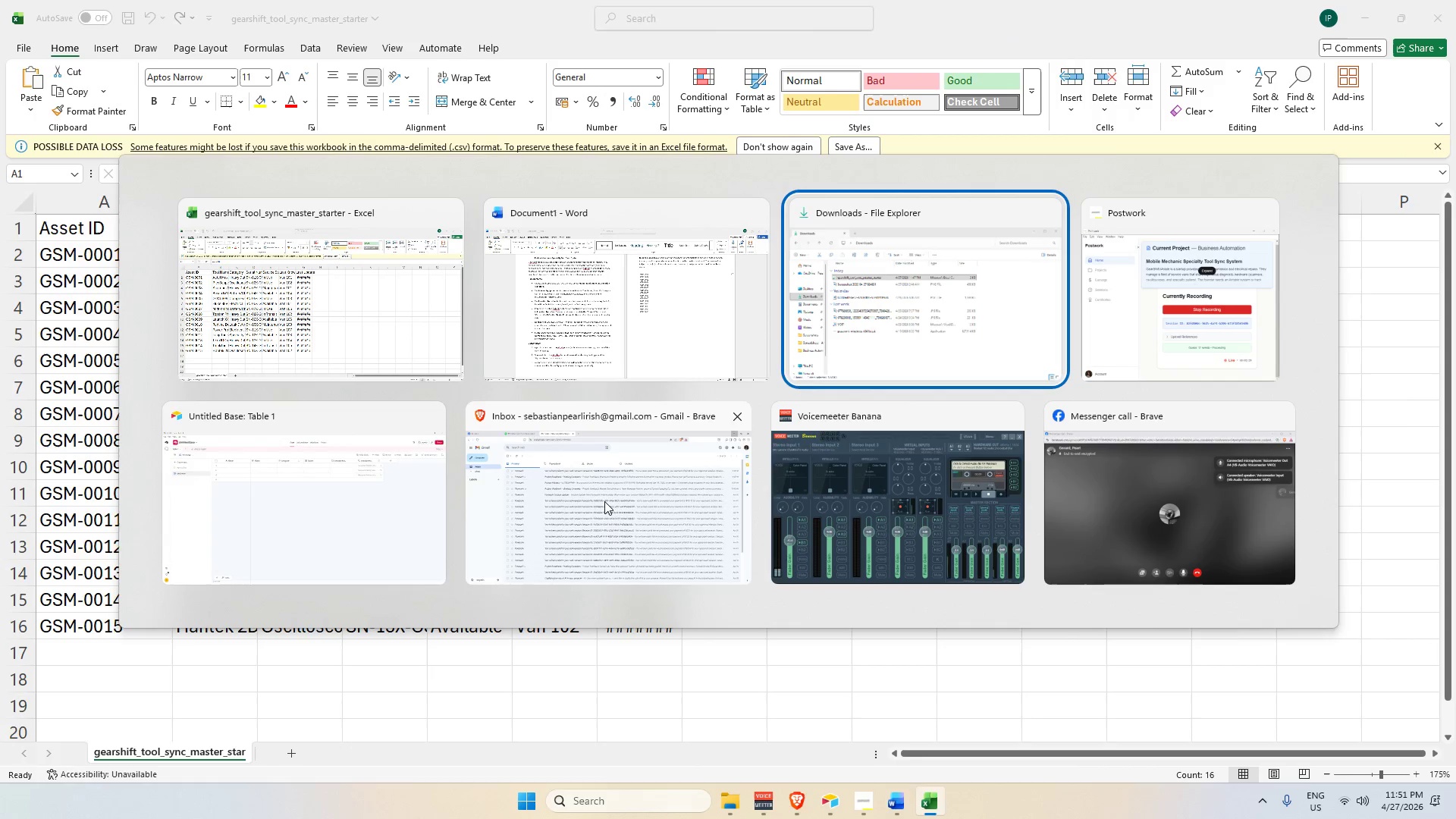 
left_click([384, 529])
 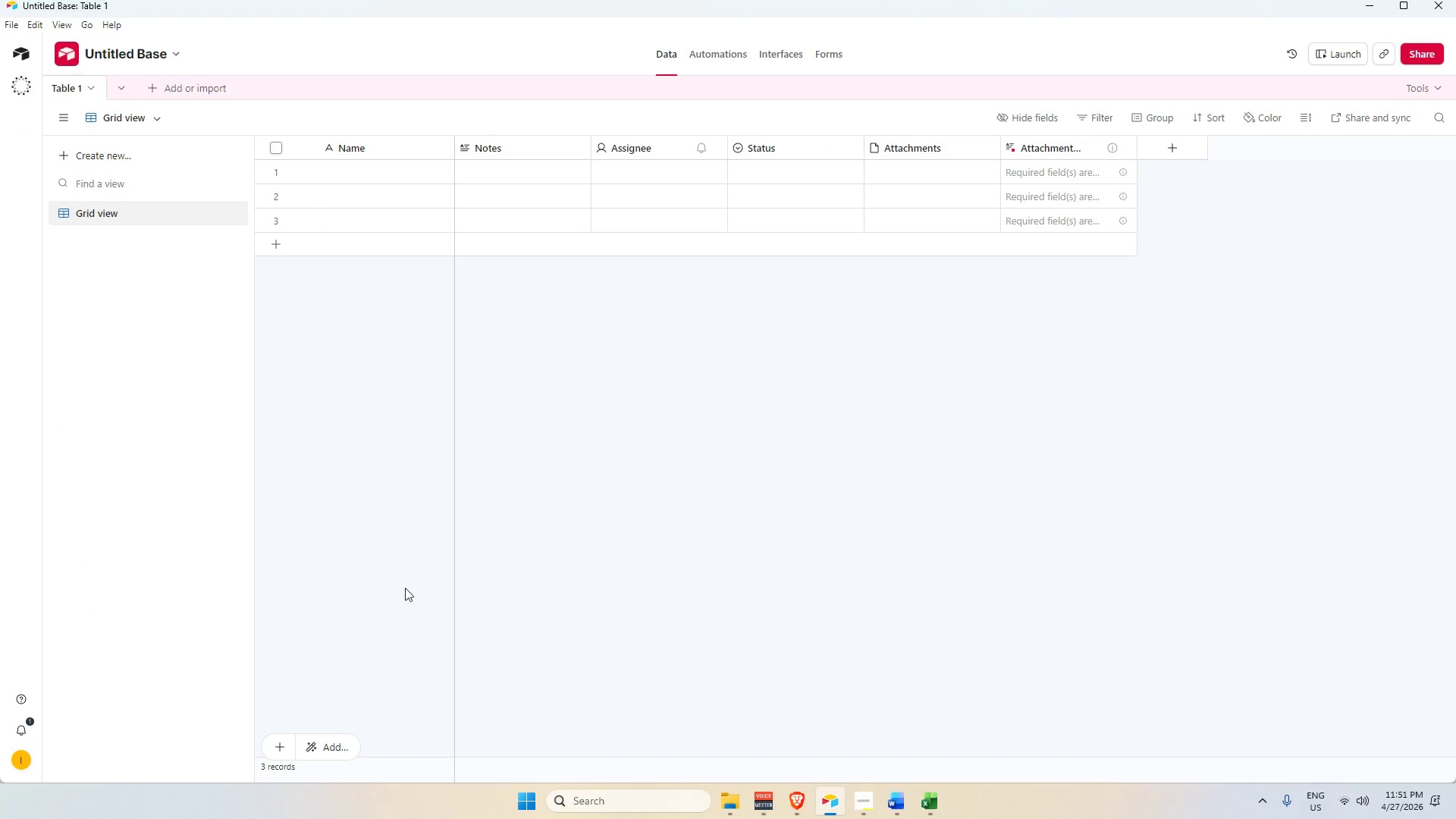 
key(Alt+Tab)
 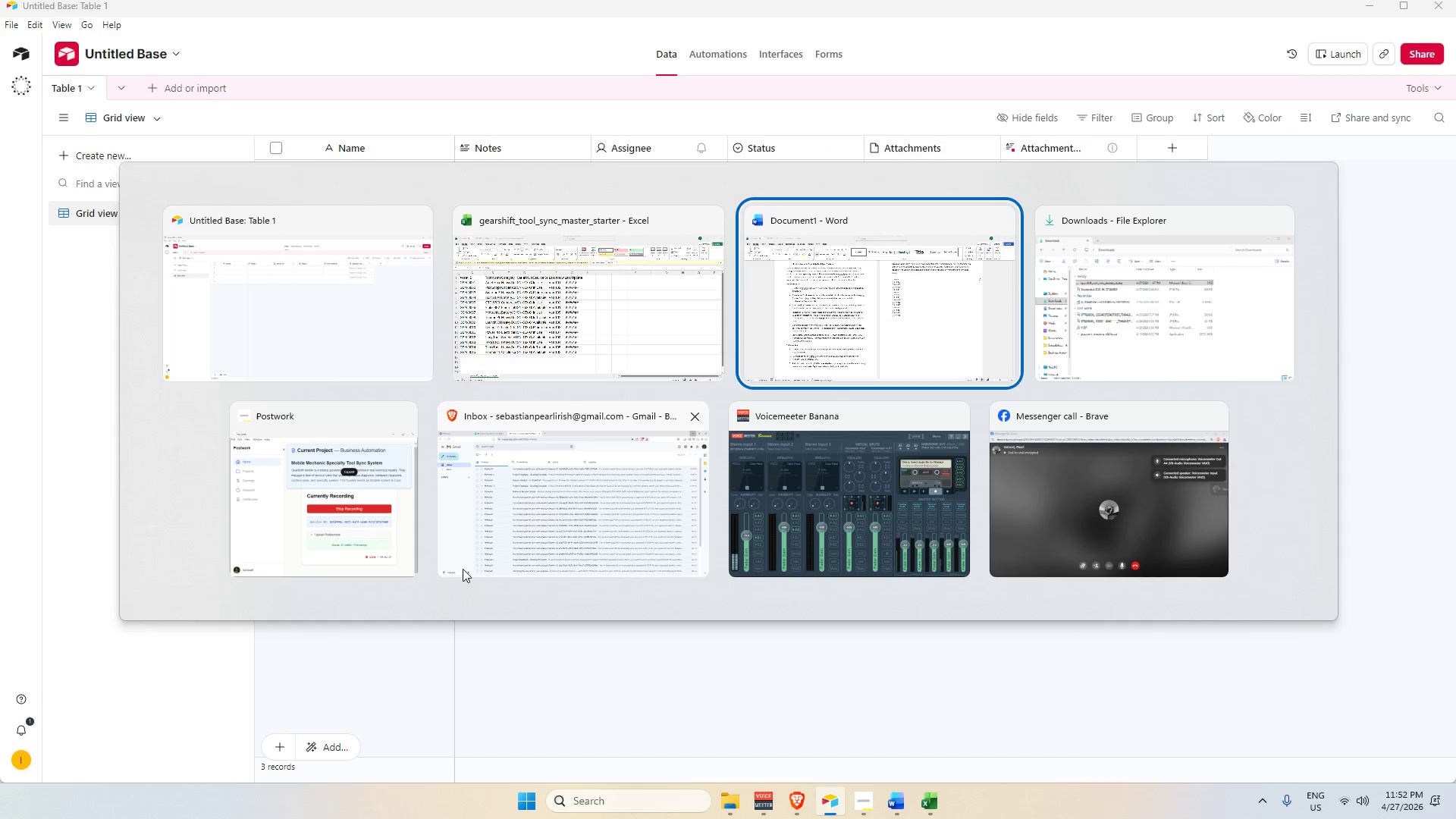 
key(Alt+Tab)
 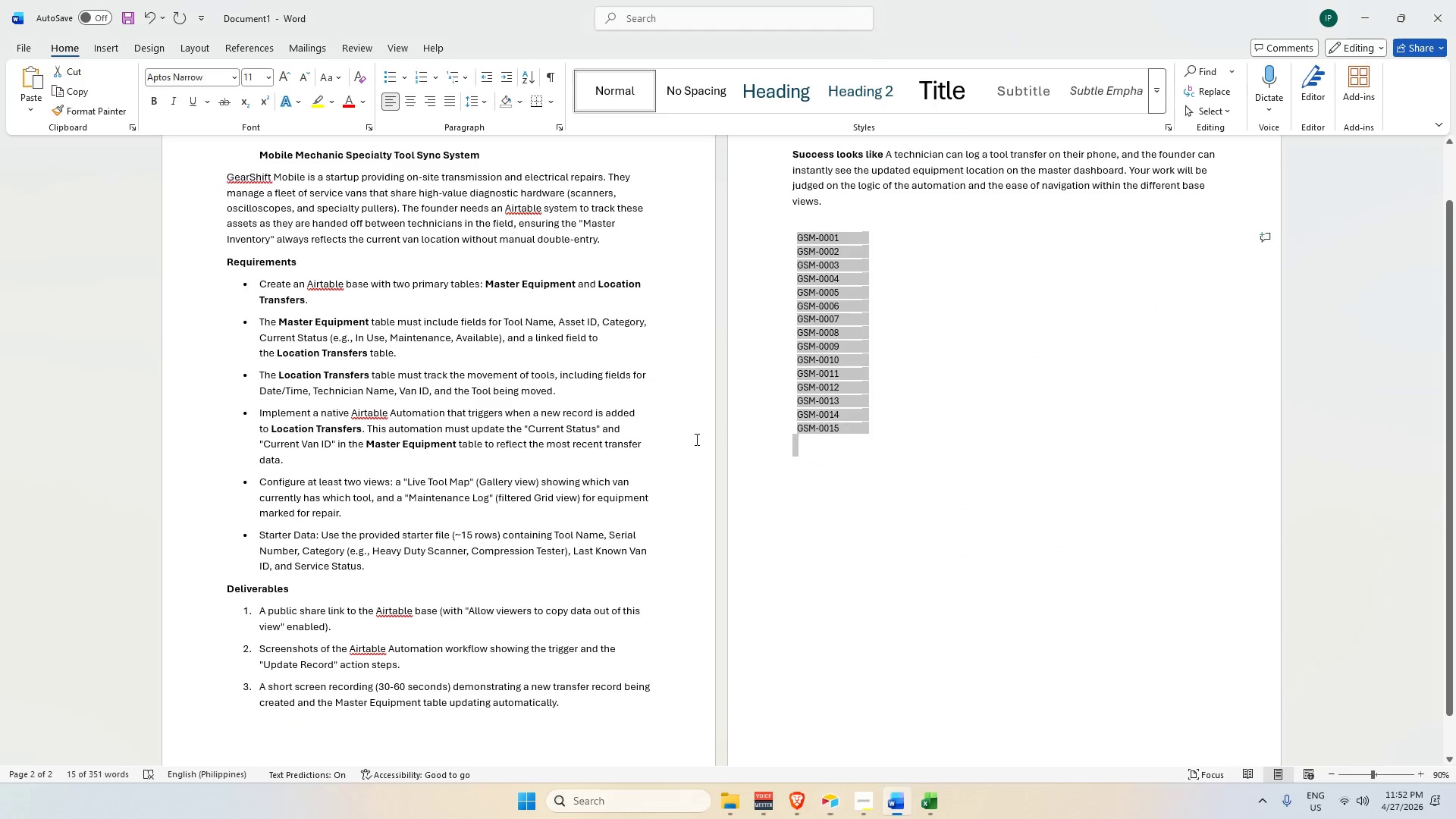 
scroll: coordinate [646, 428], scroll_direction: up, amount: 4.0
 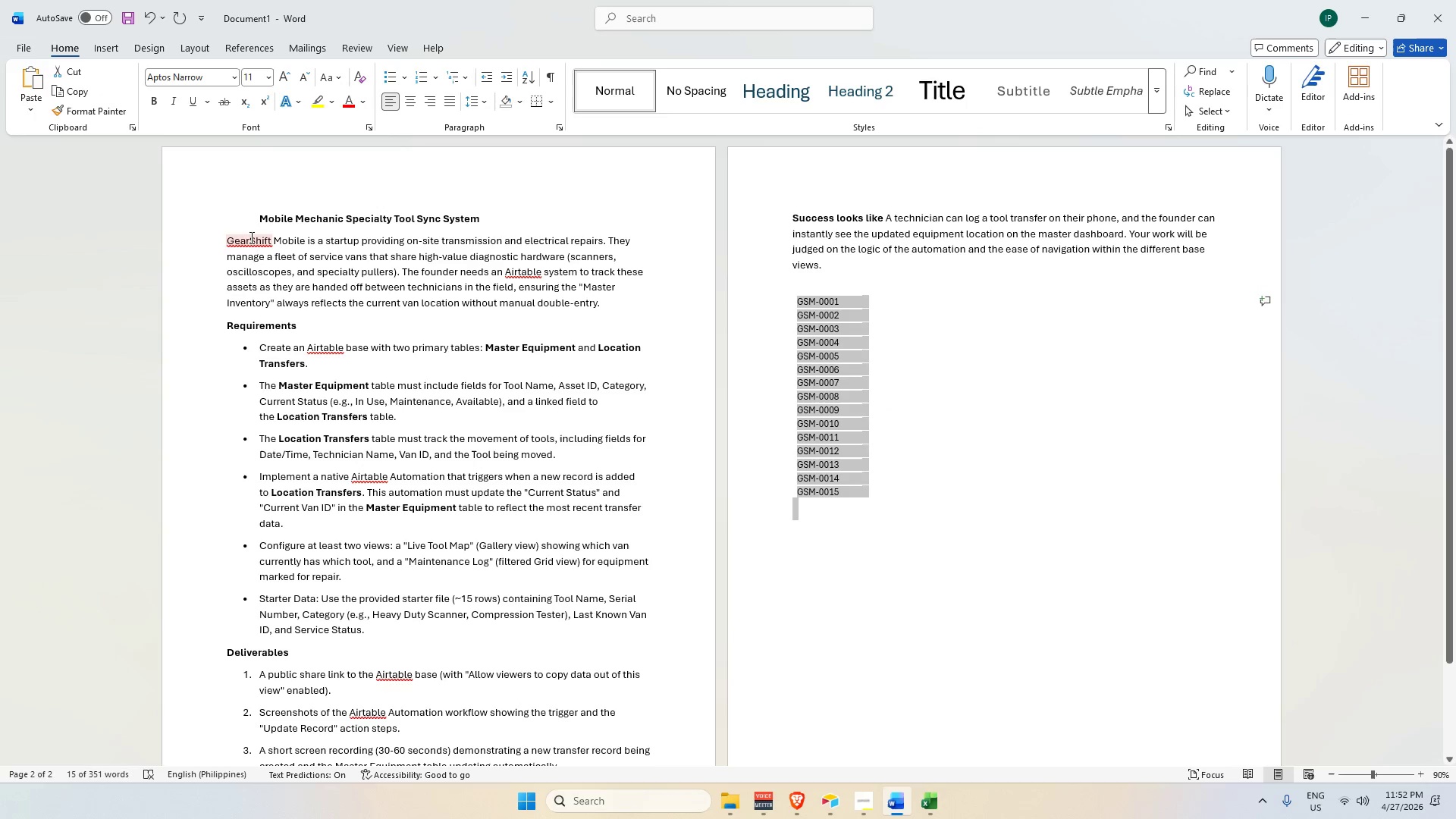 
scroll: coordinate [309, 344], scroll_direction: down, amount: 2.0
 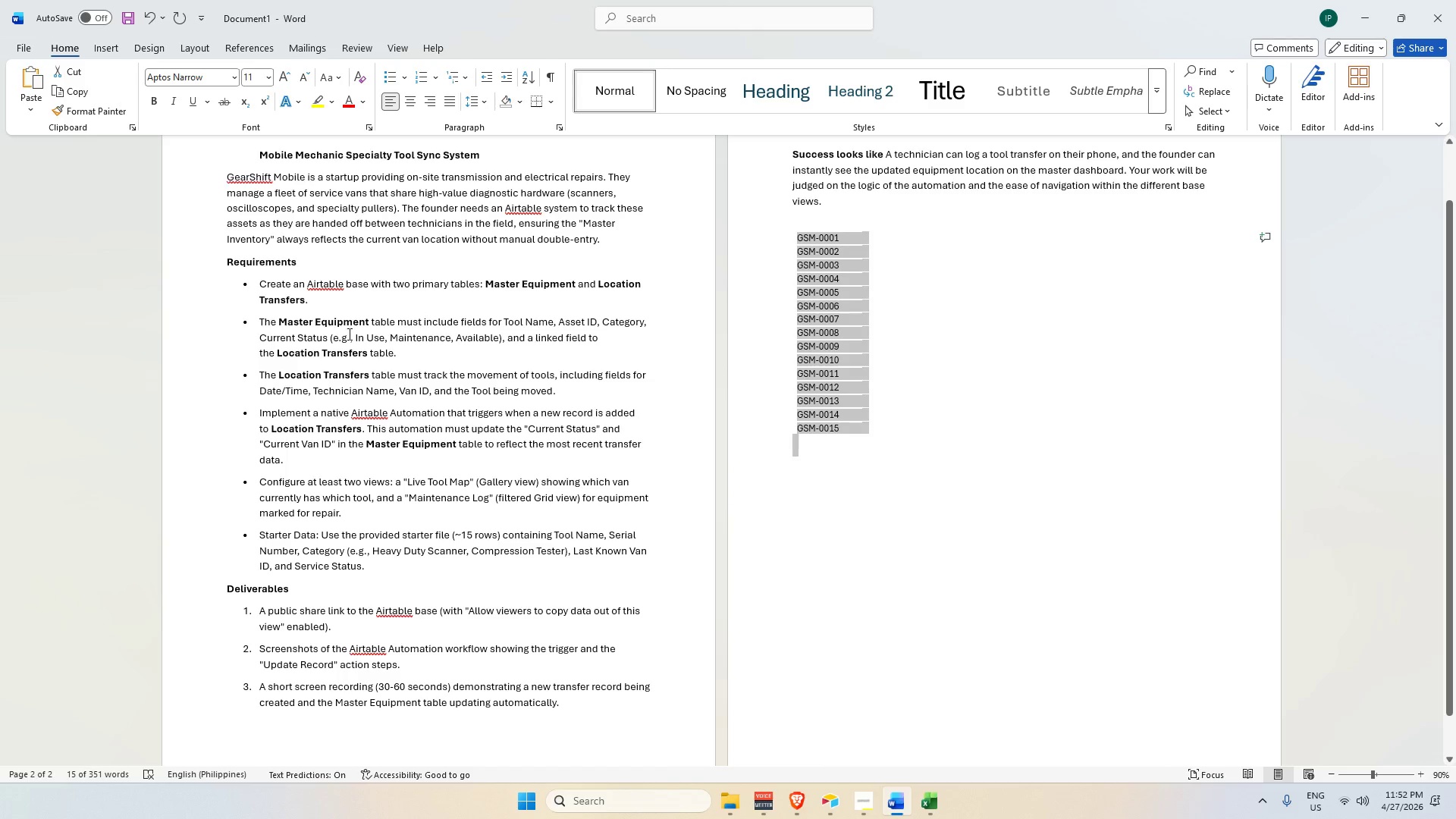 
wait(12.46)
 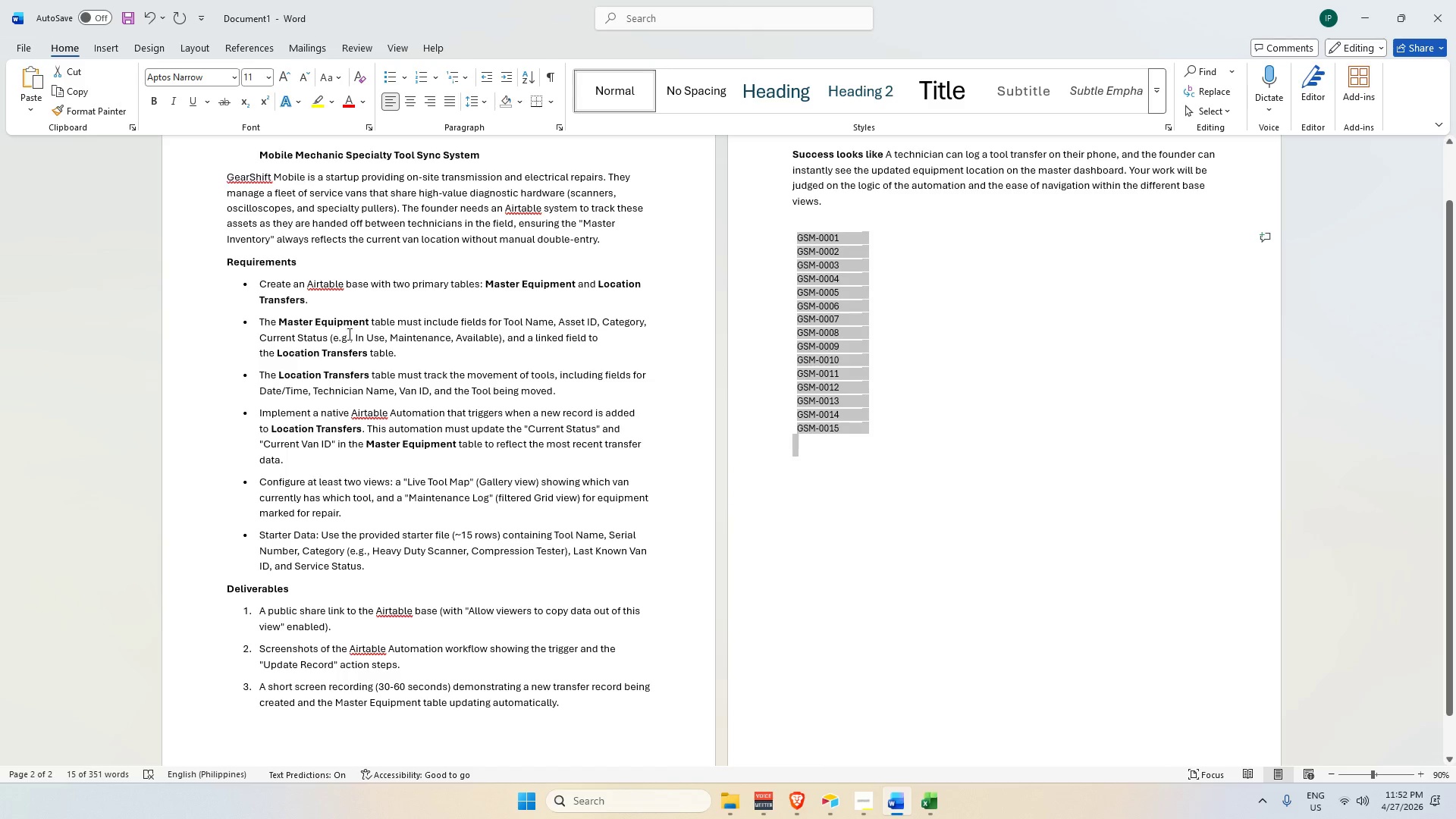 
key(Alt+AltLeft)
 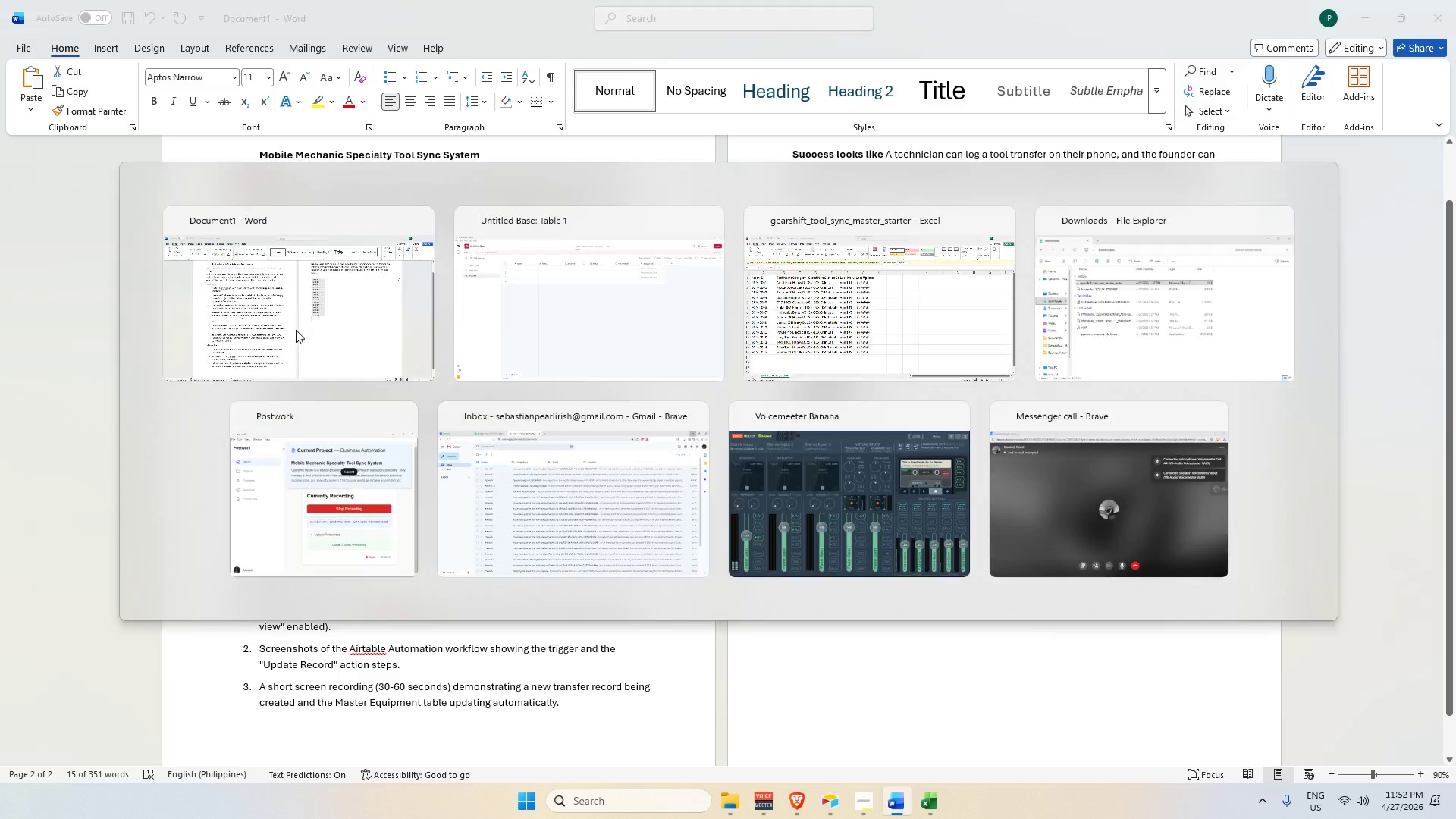 
key(Alt+Tab)
 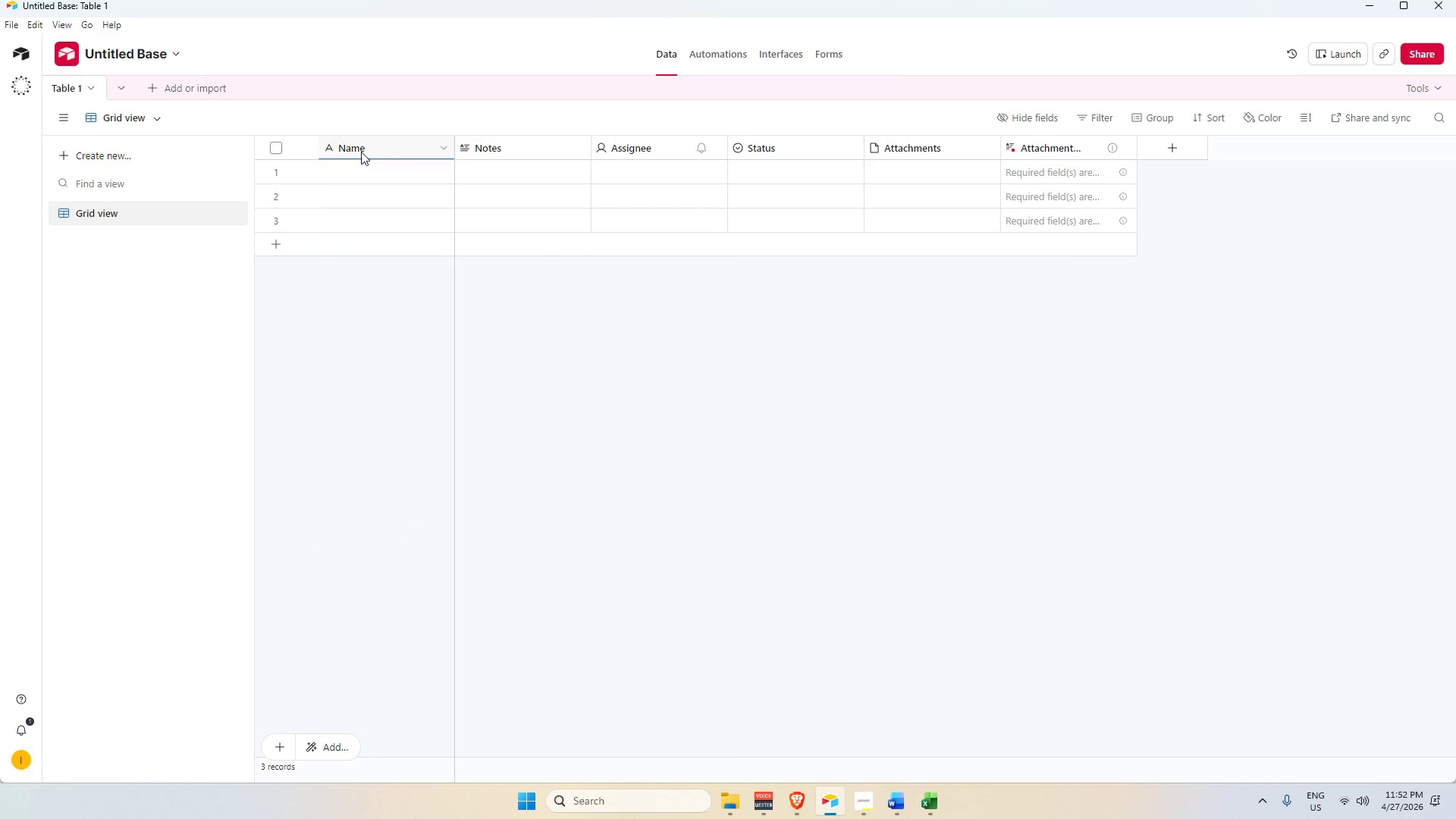 
double_click([363, 147])
 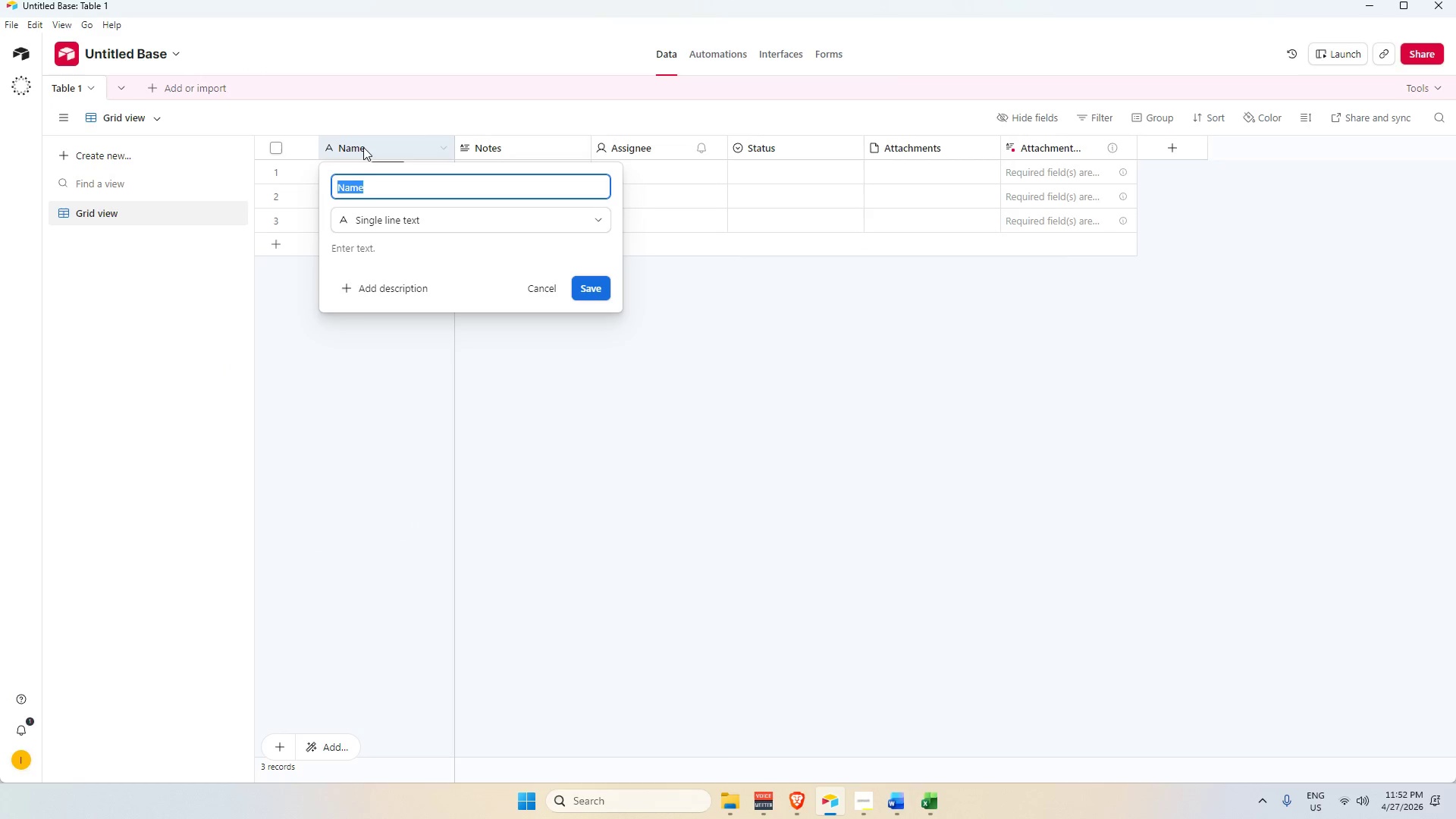 
key(Backspace)
type(Asset ID)
 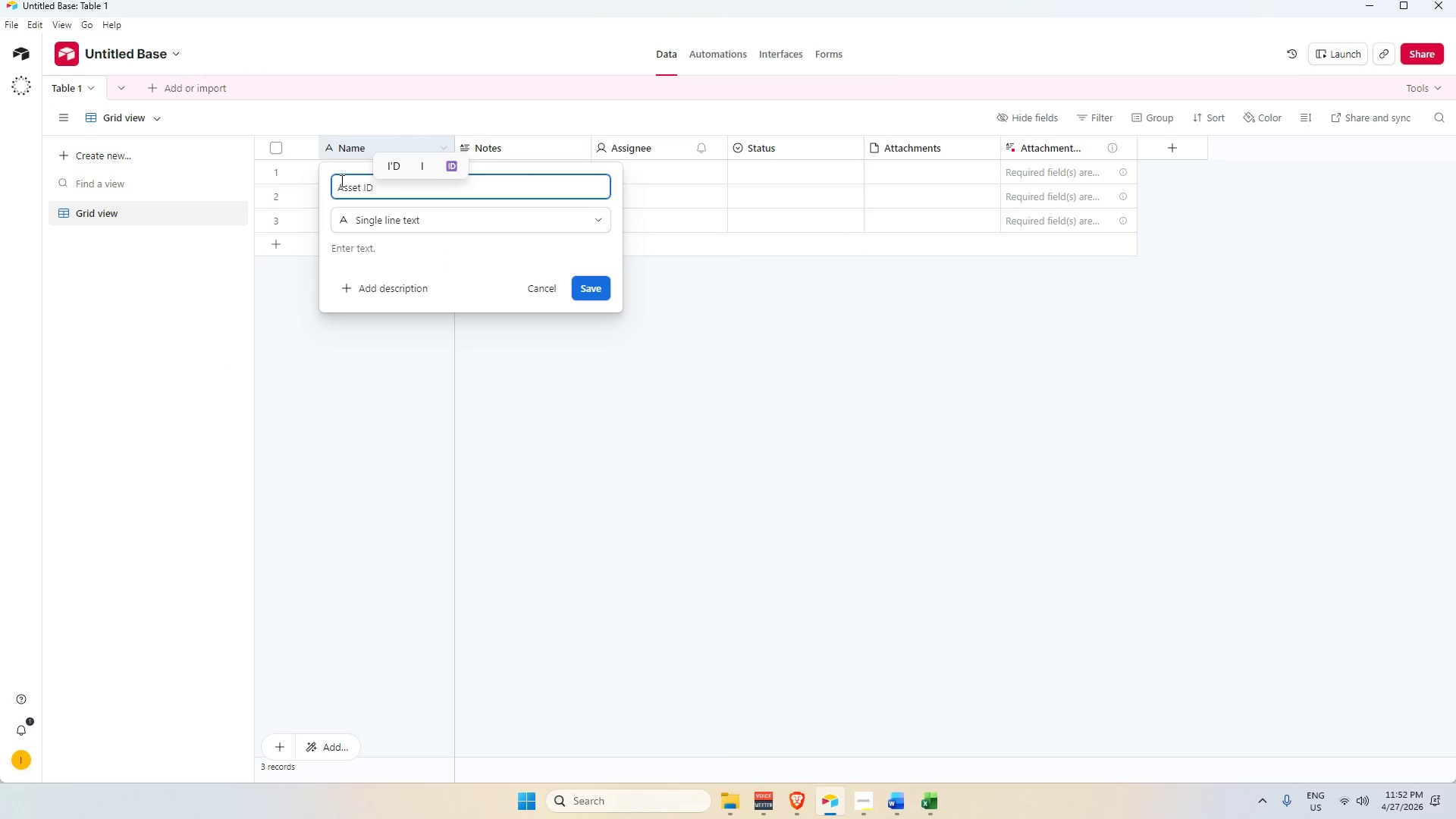 
key(Enter)
 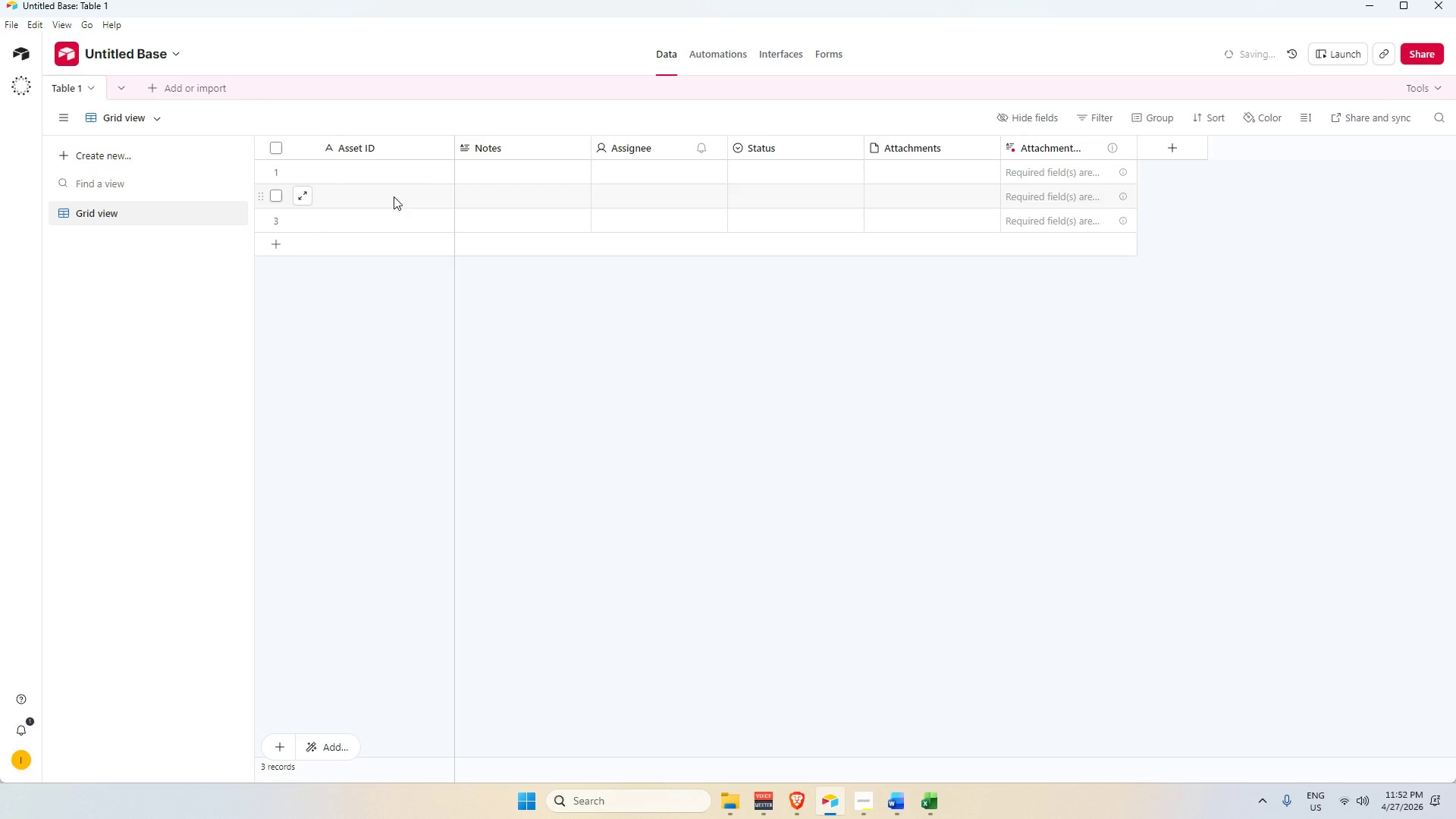 
left_click([362, 172])
 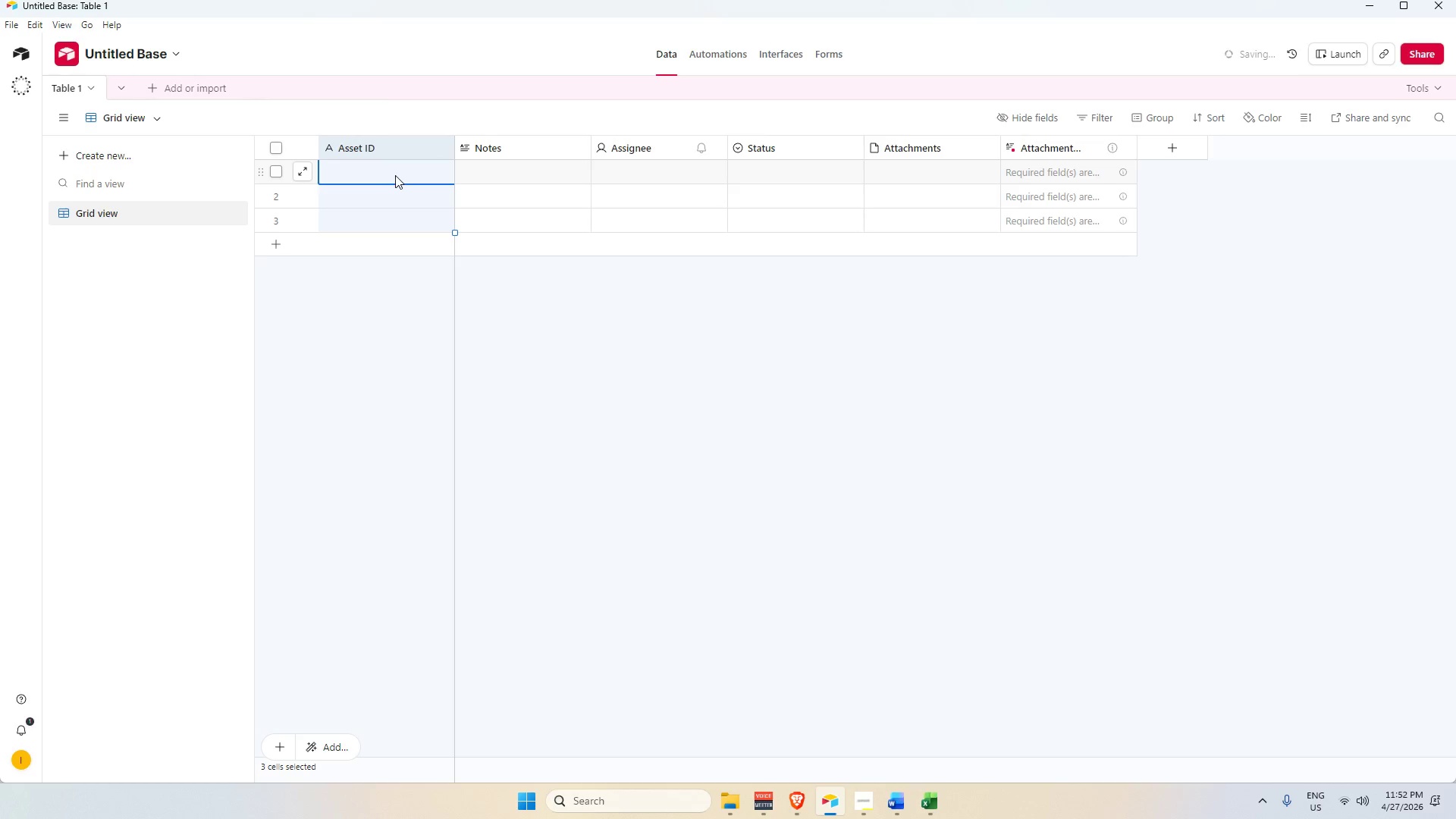 
left_click([387, 174])
 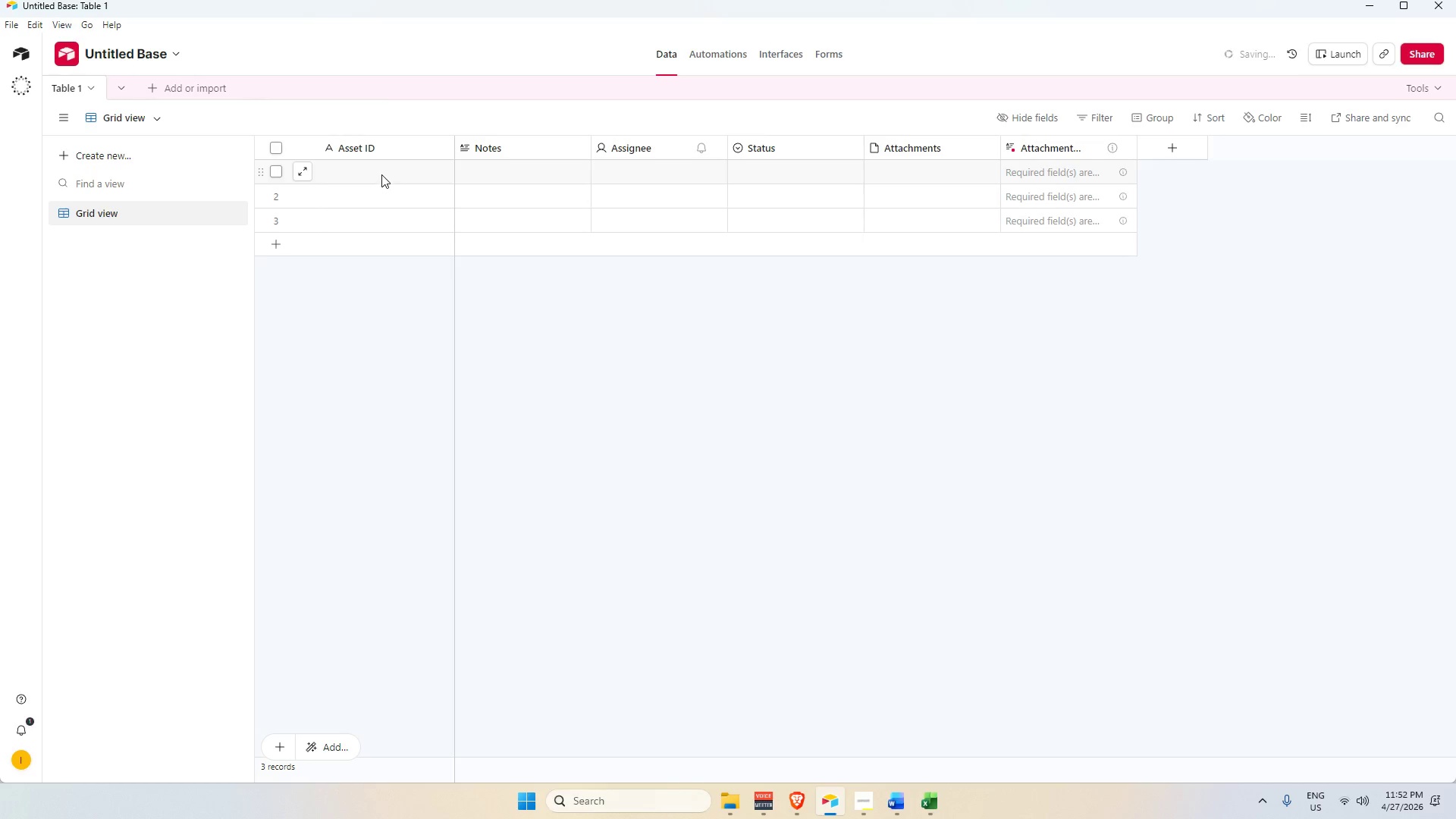 
key(Control+V)
 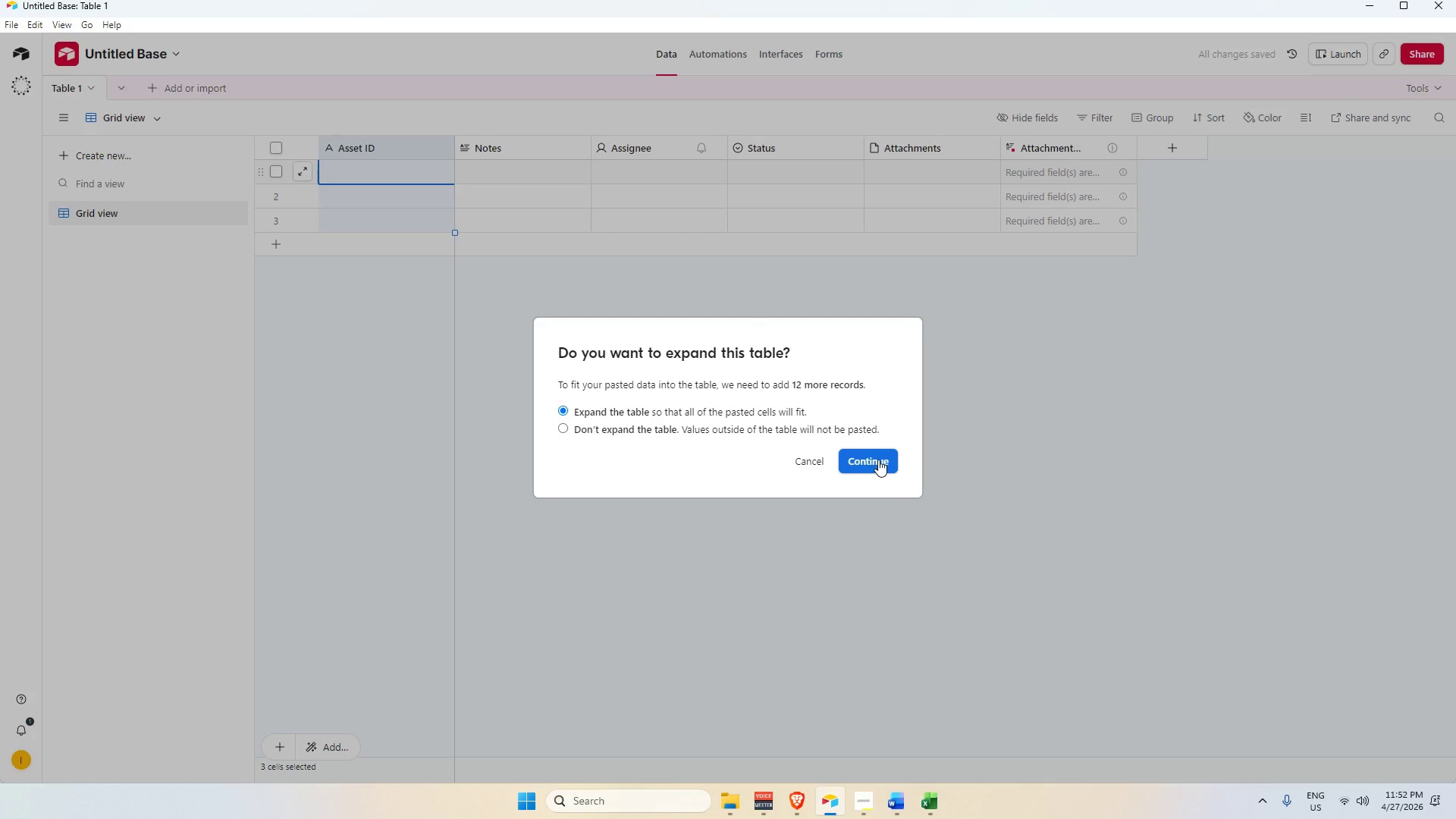 
left_click([878, 459])
 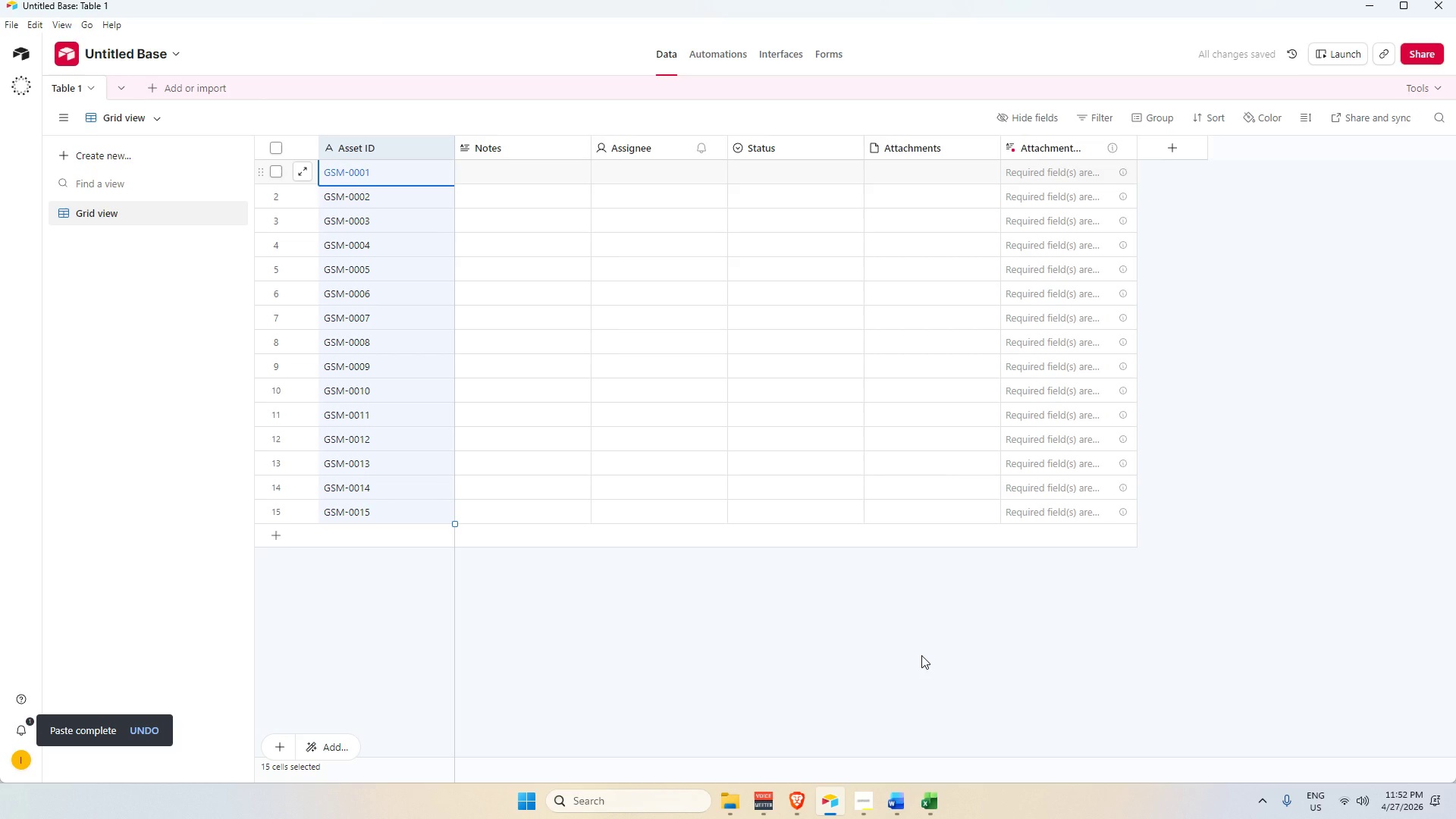 
left_click([921, 655])
 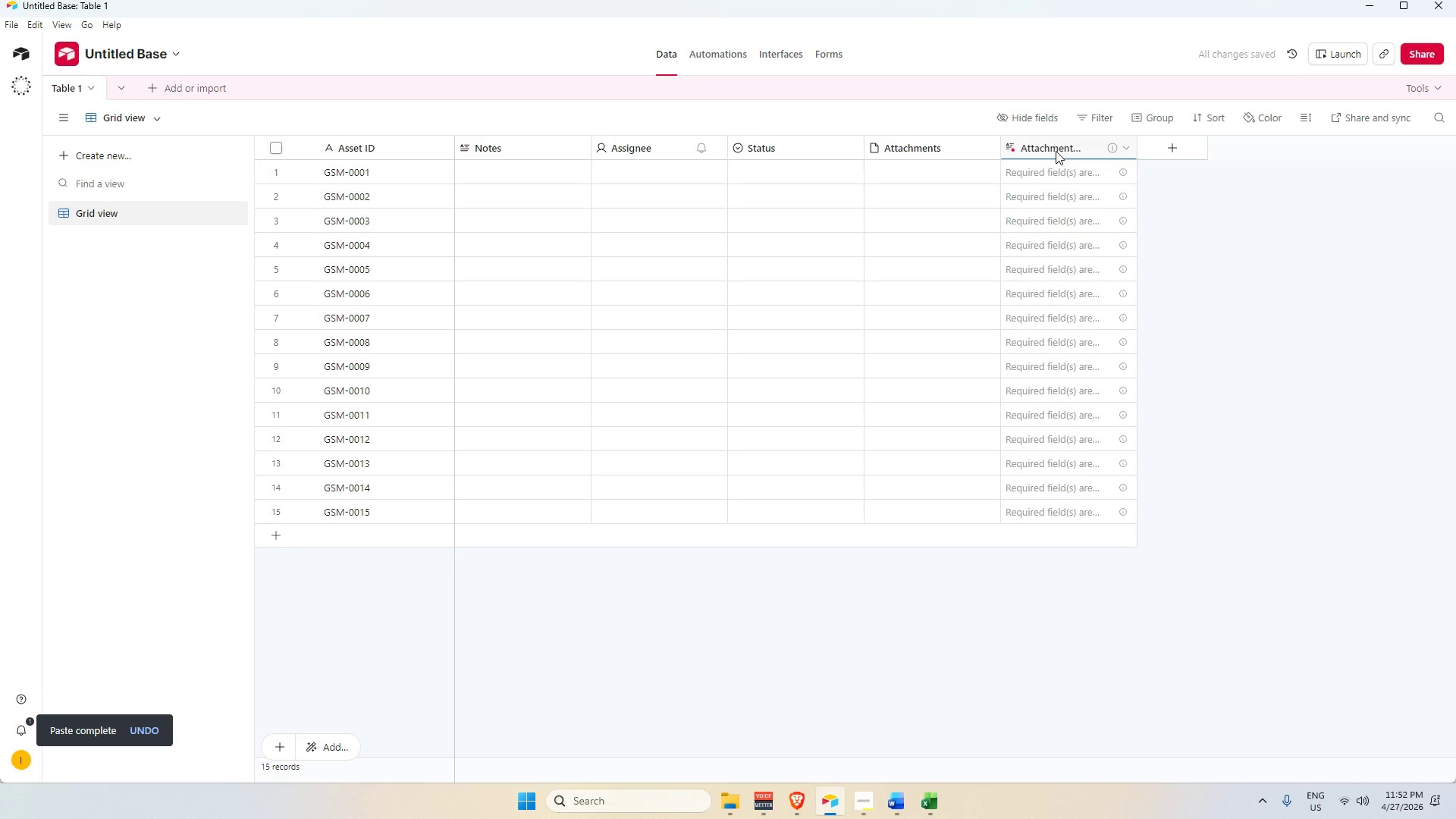 
right_click([1055, 146])
 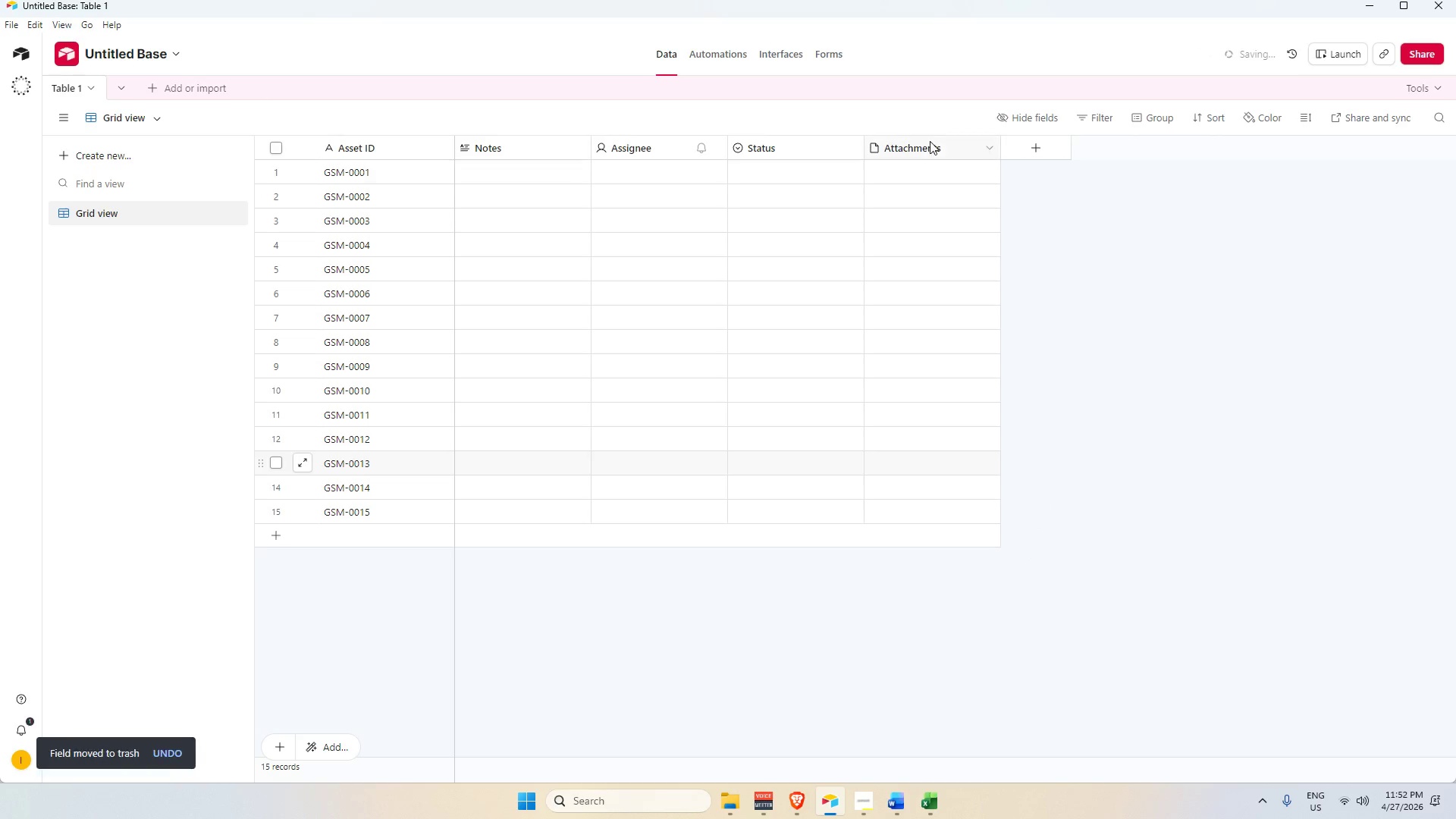 
left_click([953, 650])
 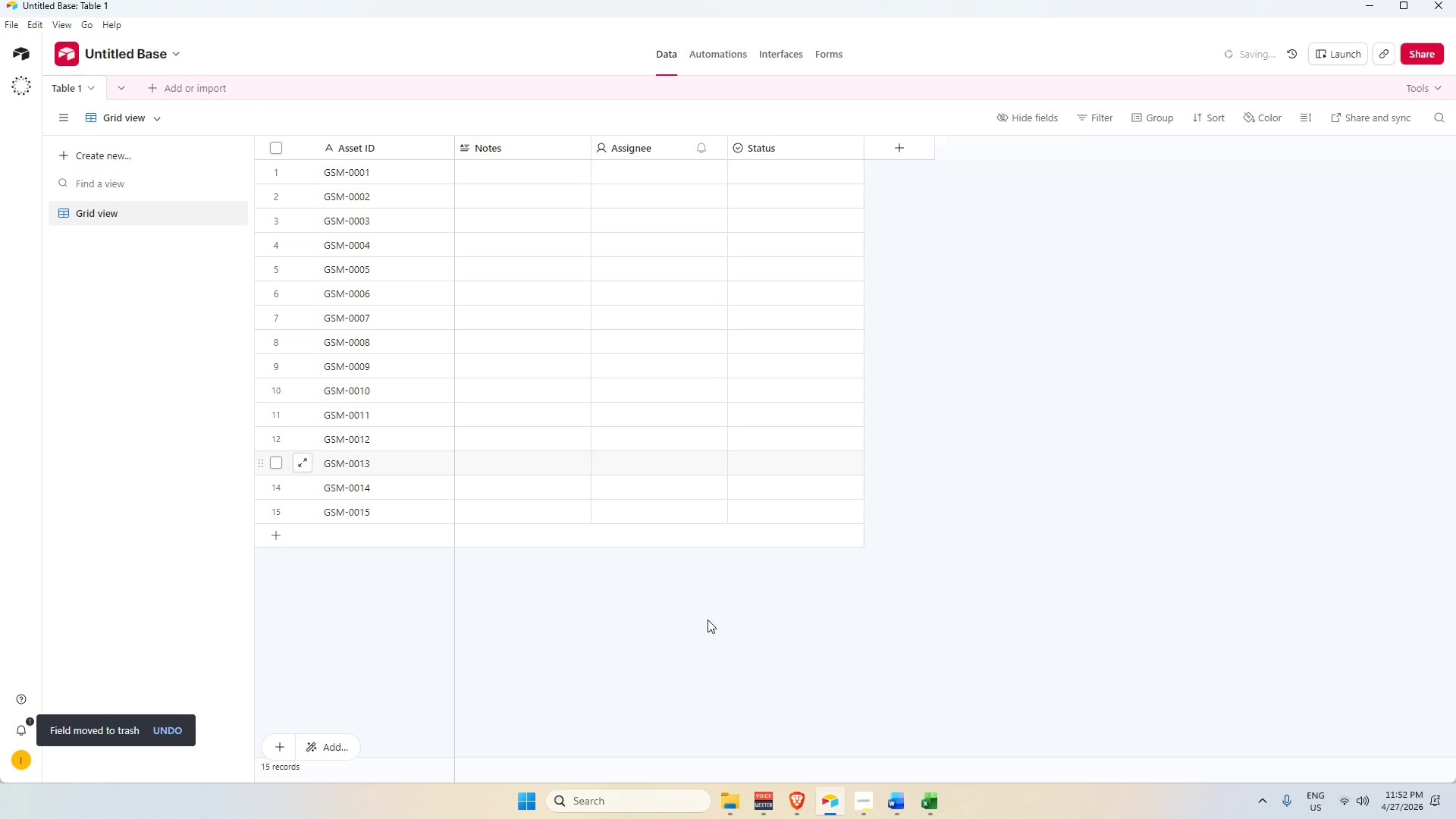 
left_click([708, 620])
 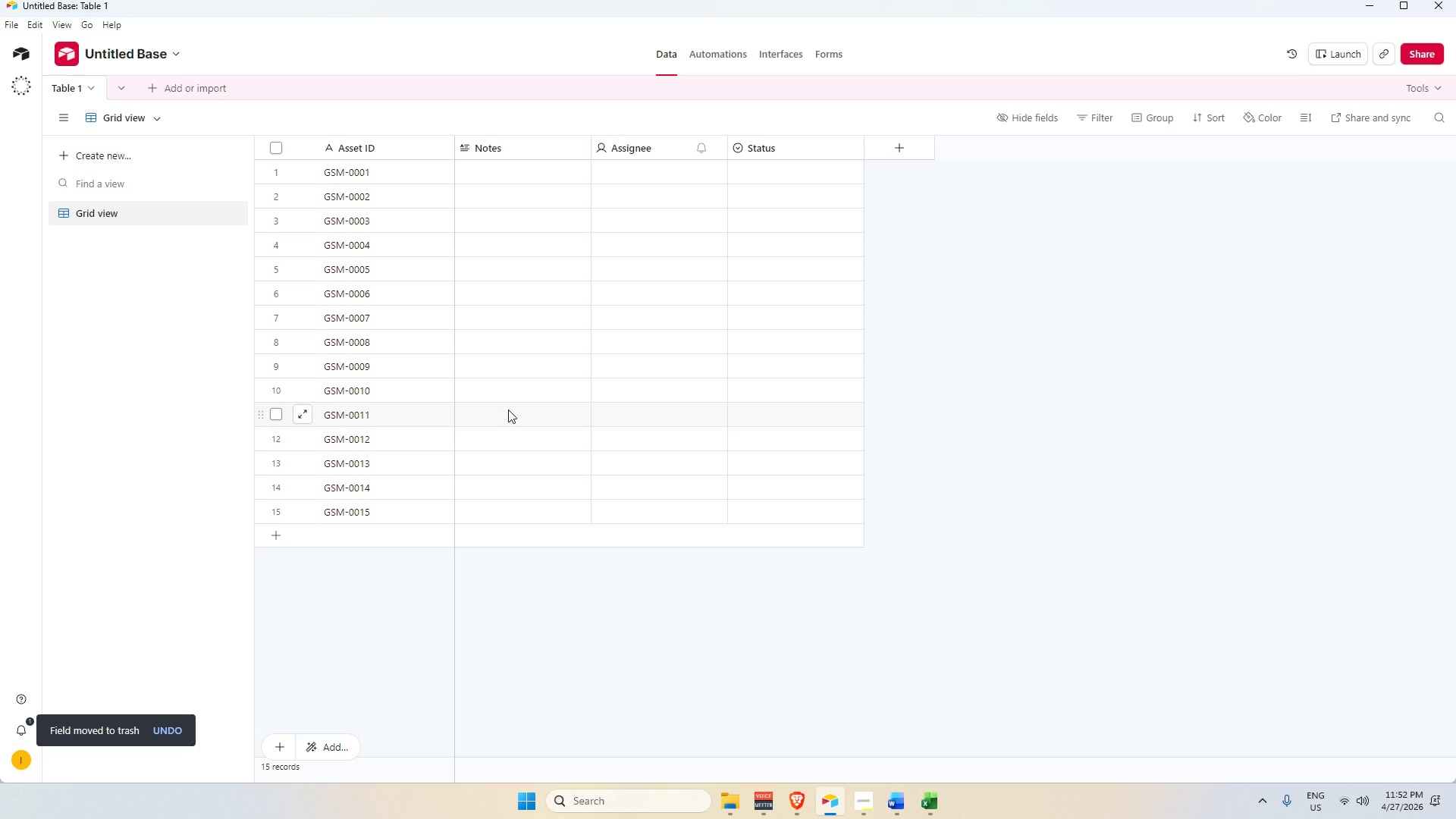 
wait(12.17)
 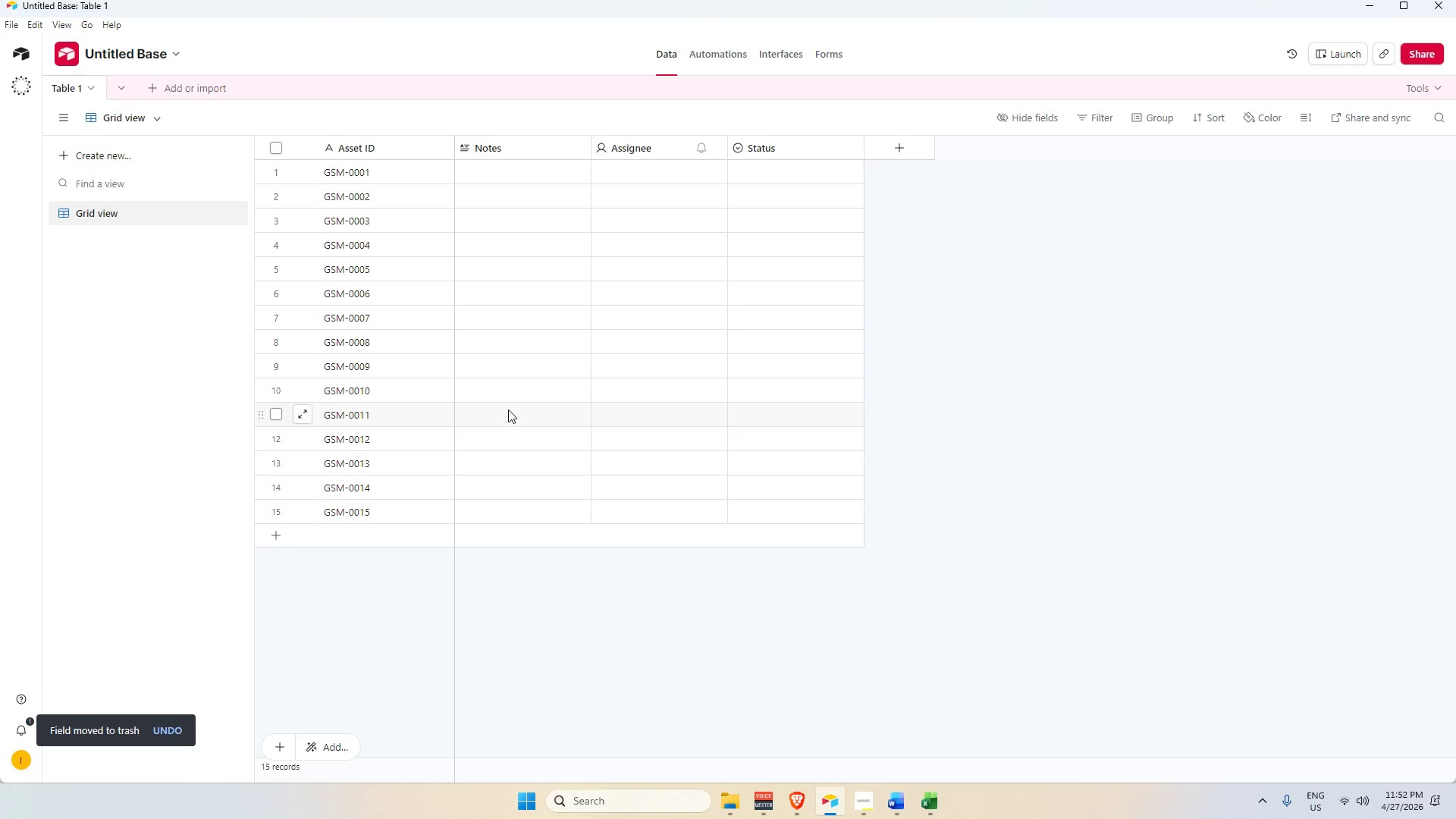 
double_click([72, 86])
 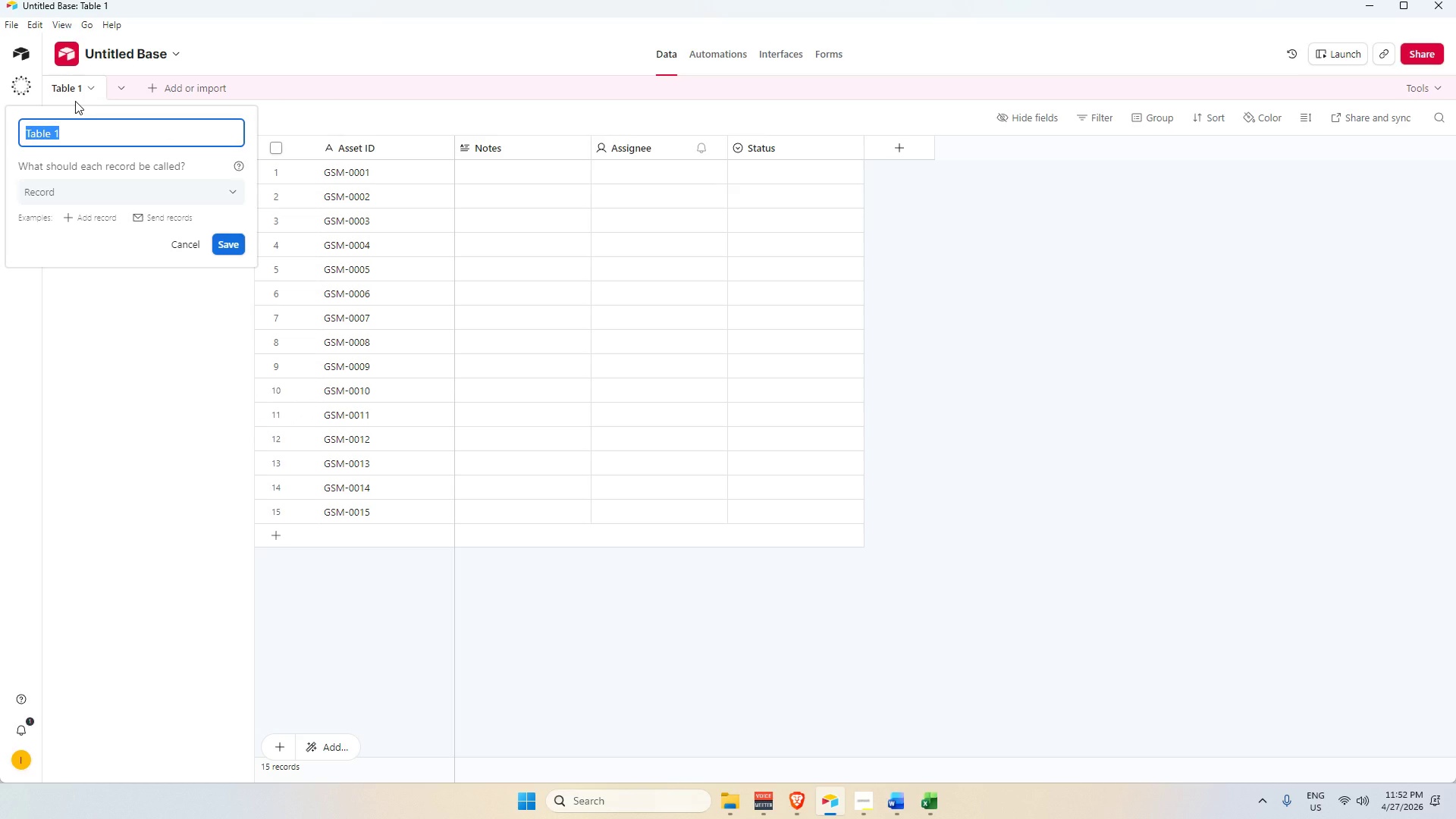 
key(Backspace)
type(Master Equipment)
 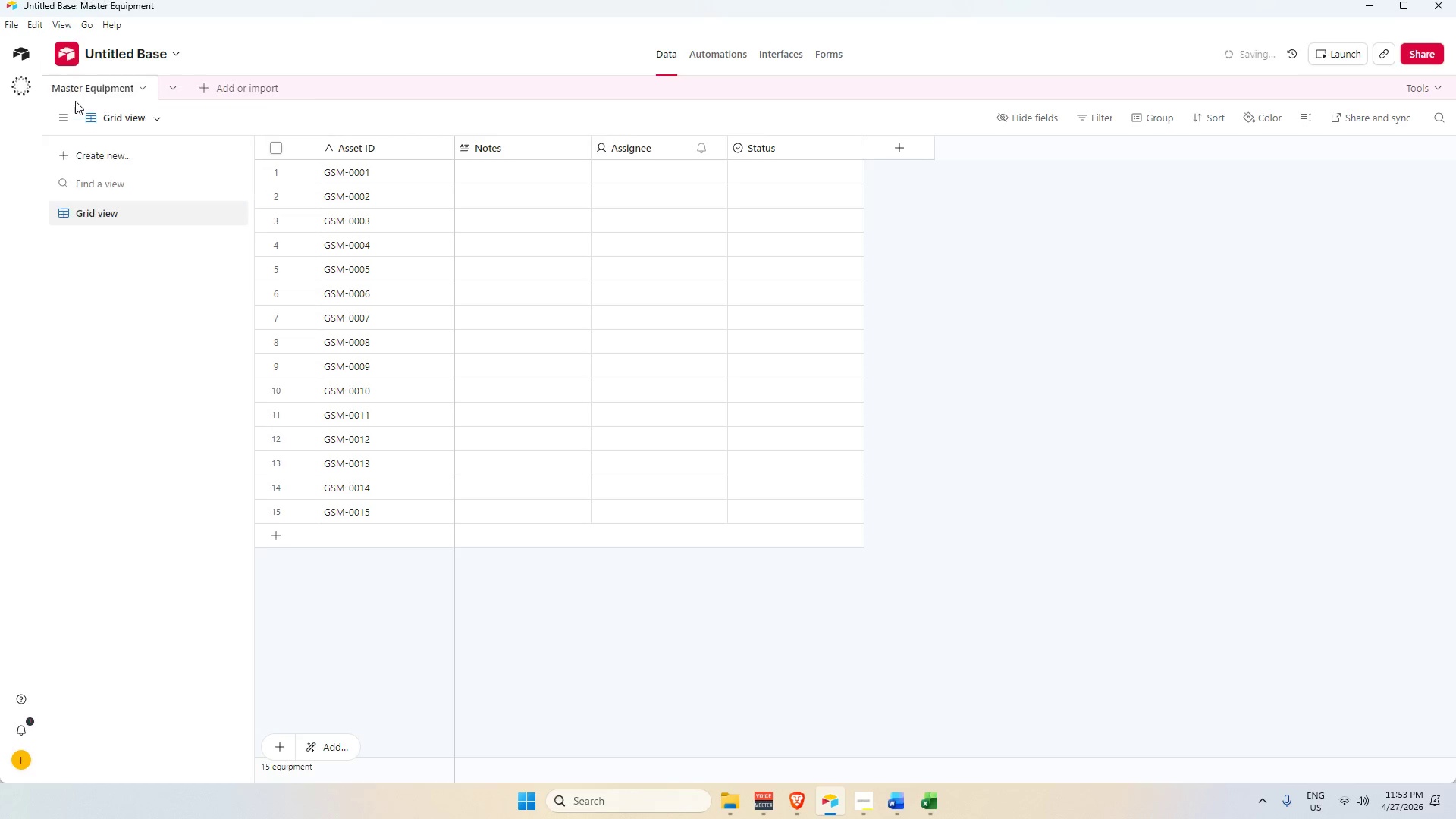 
 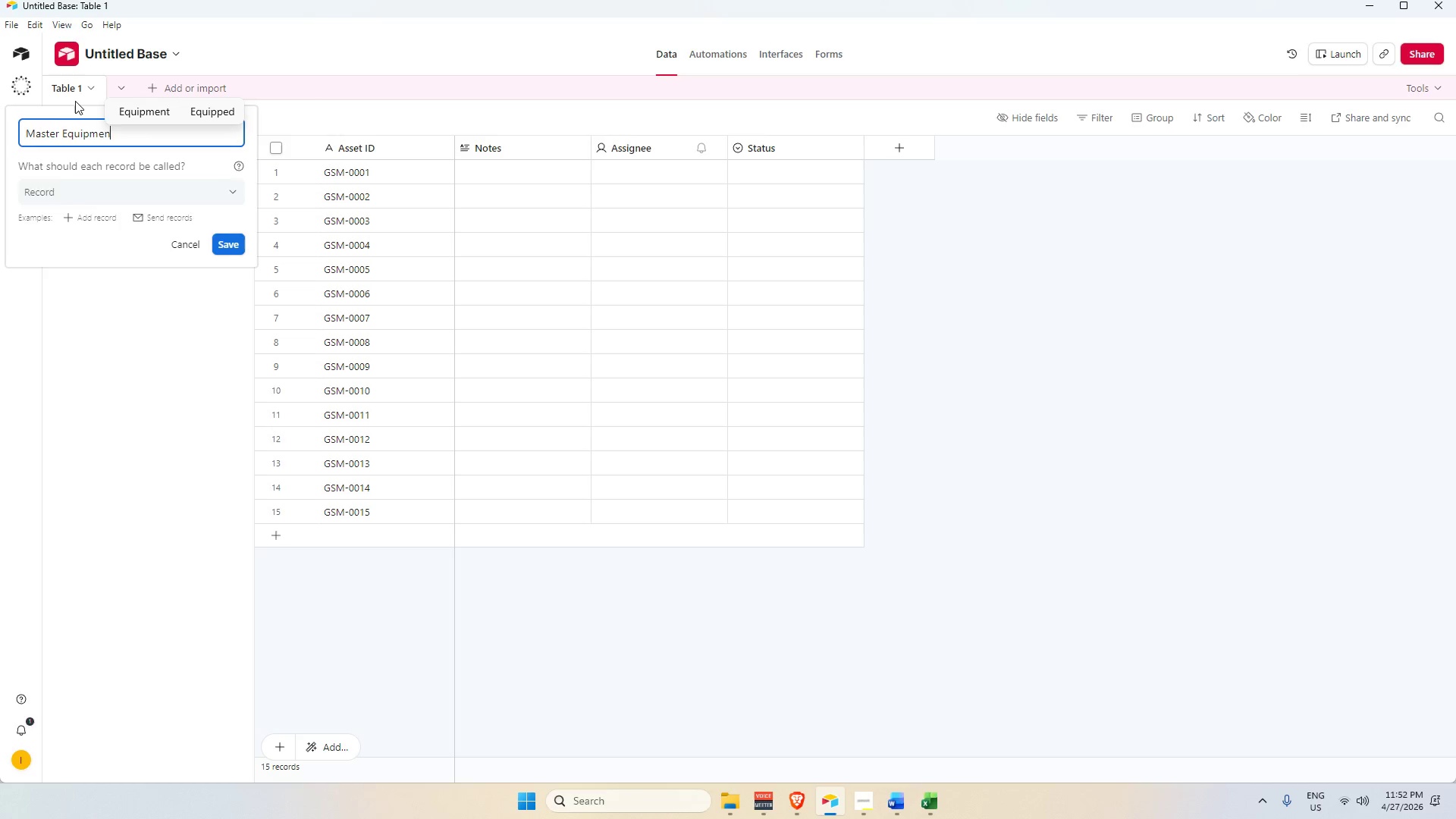 
key(Enter)
 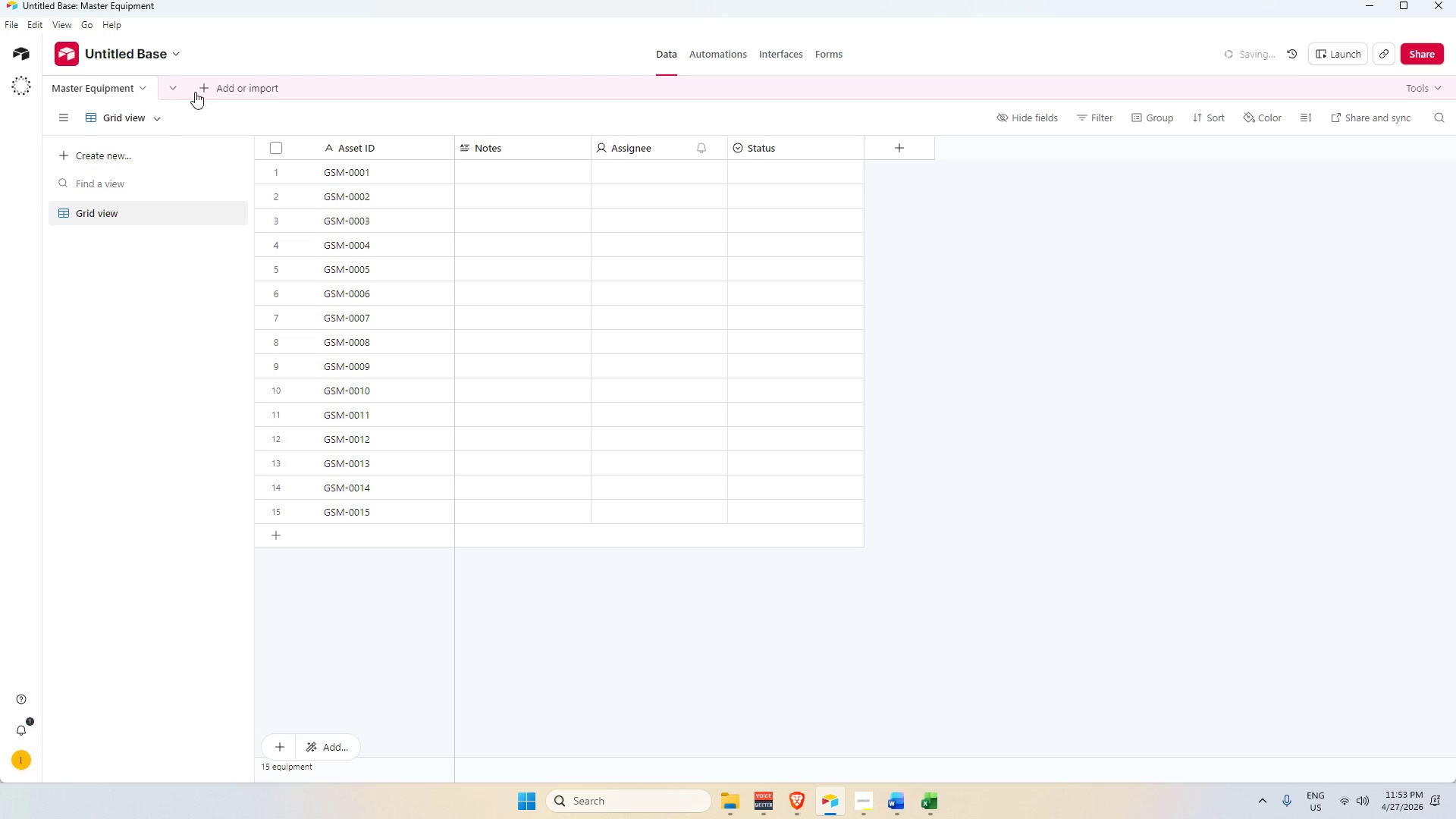 
left_click([177, 83])
 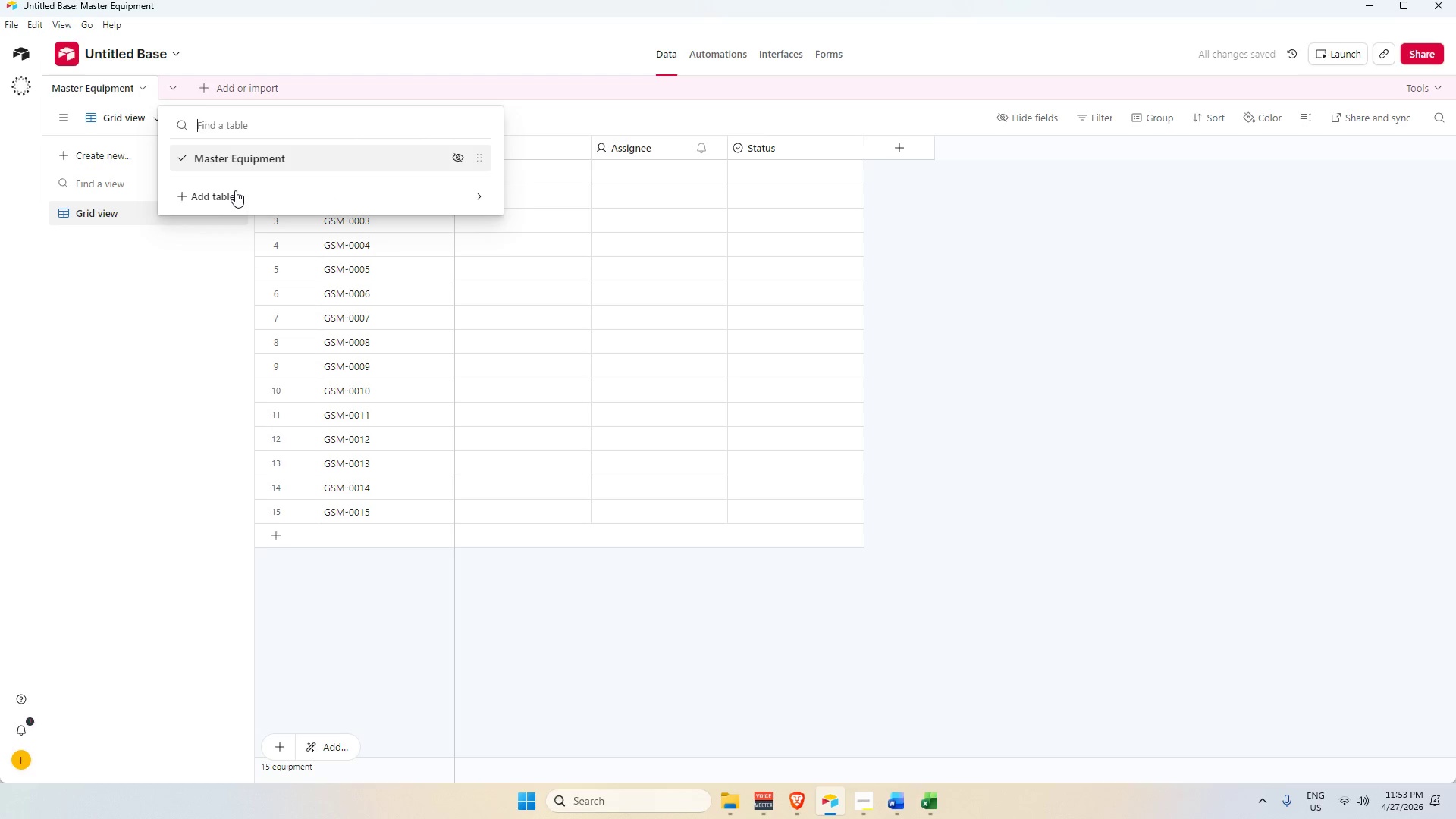 
left_click([234, 194])
 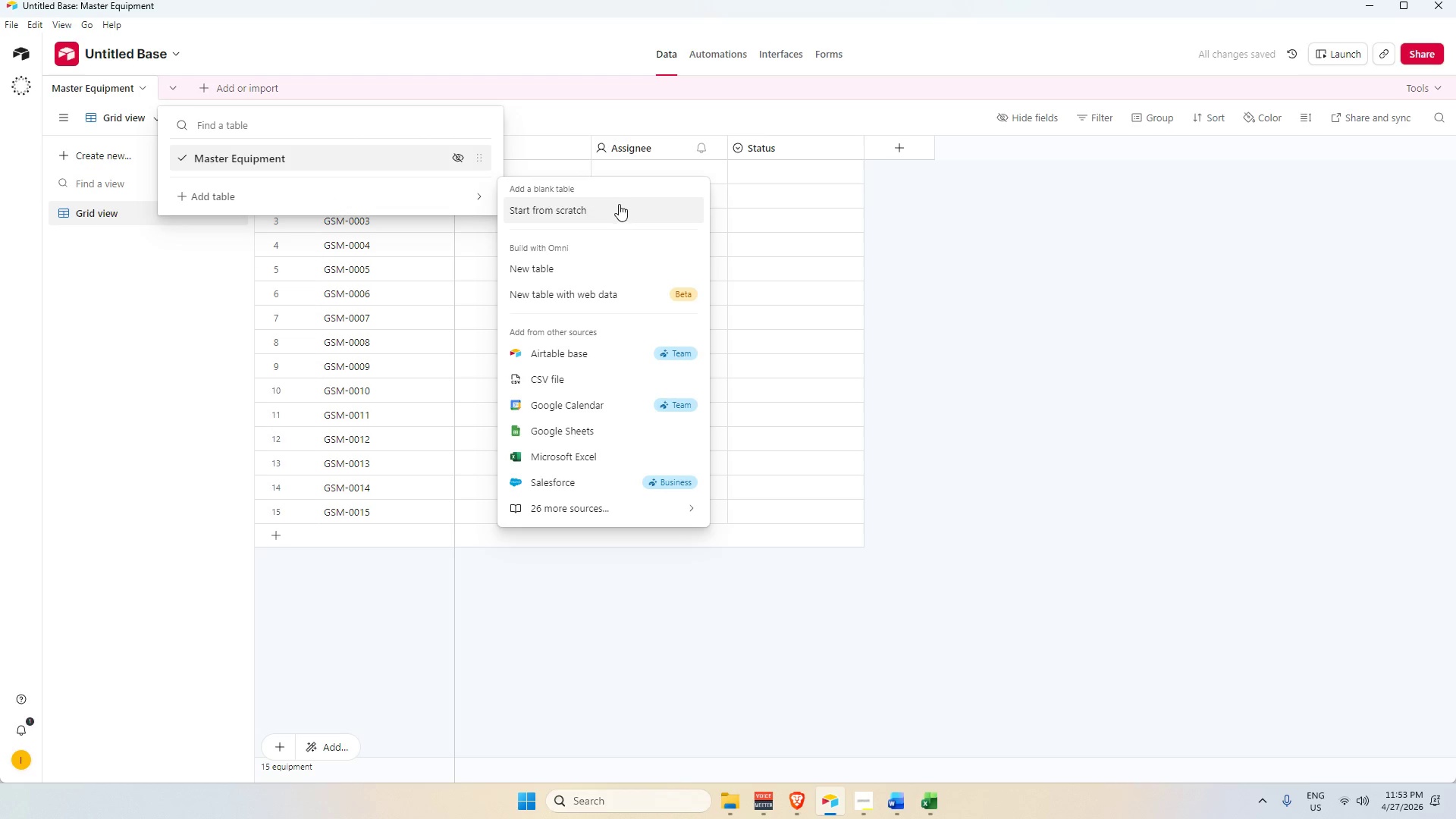 
left_click([619, 211])
 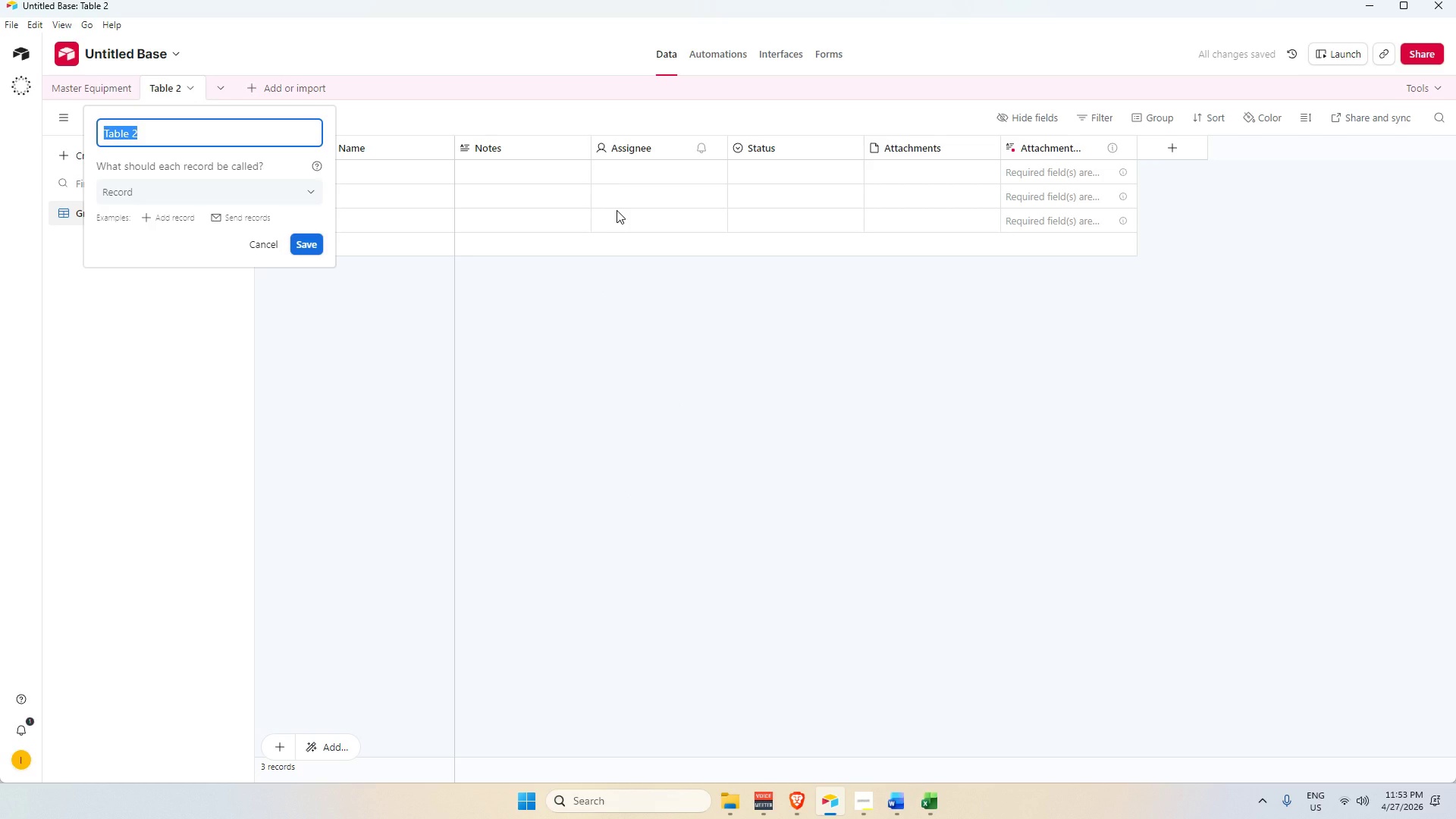 
wait(6.0)
 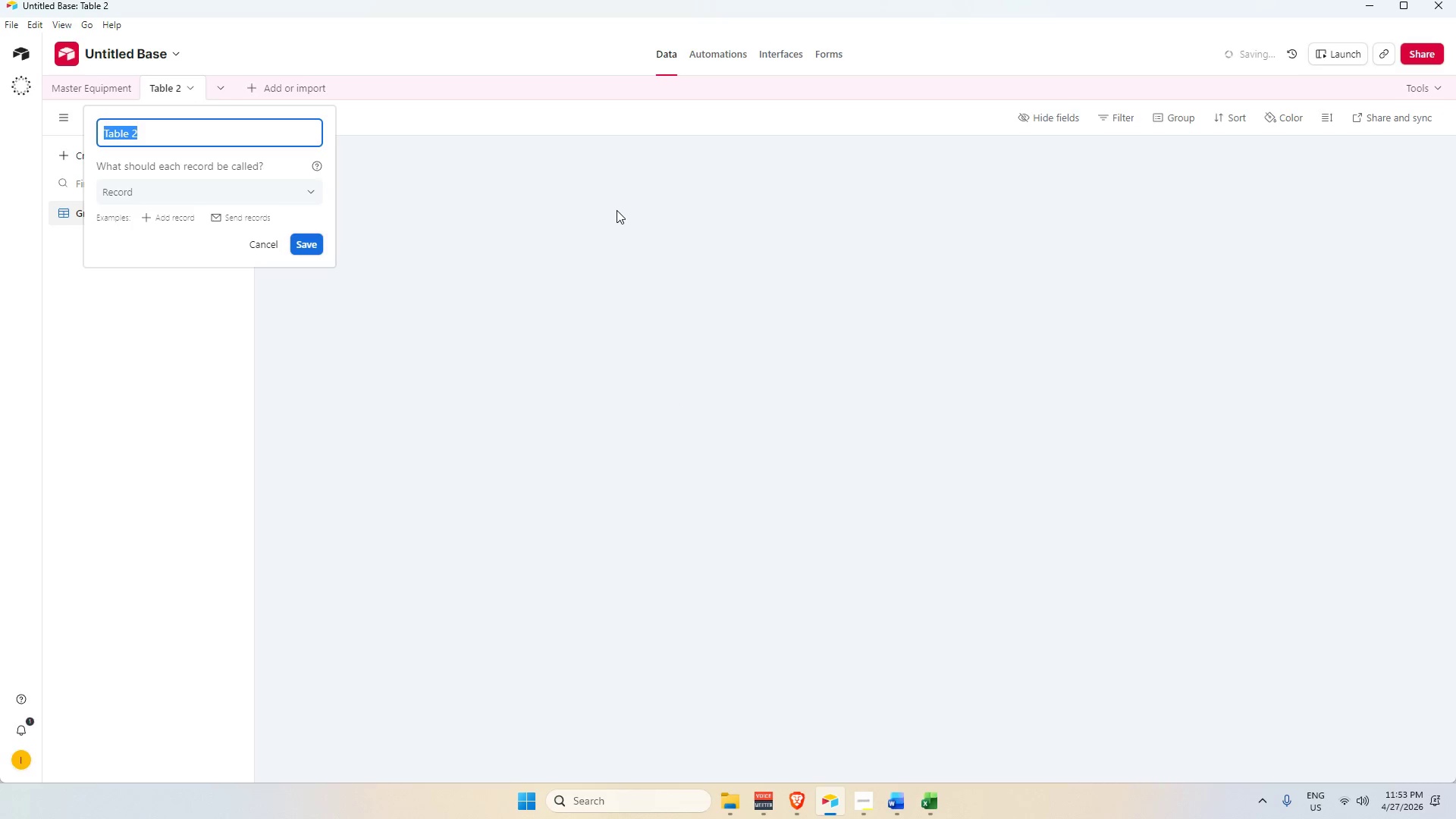 
key(Backspace)
type(Location Transfer)
 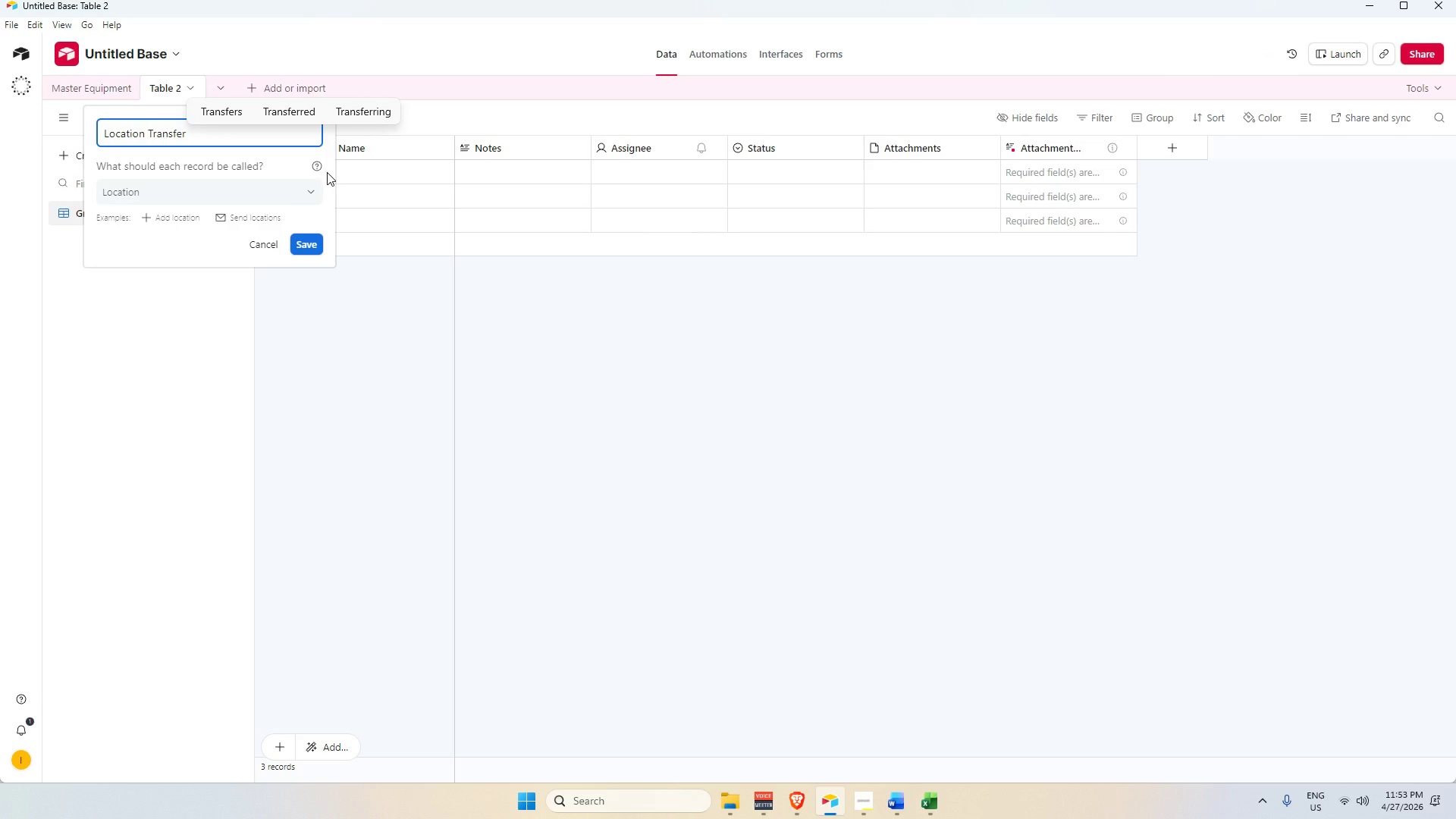 
key(Enter)
 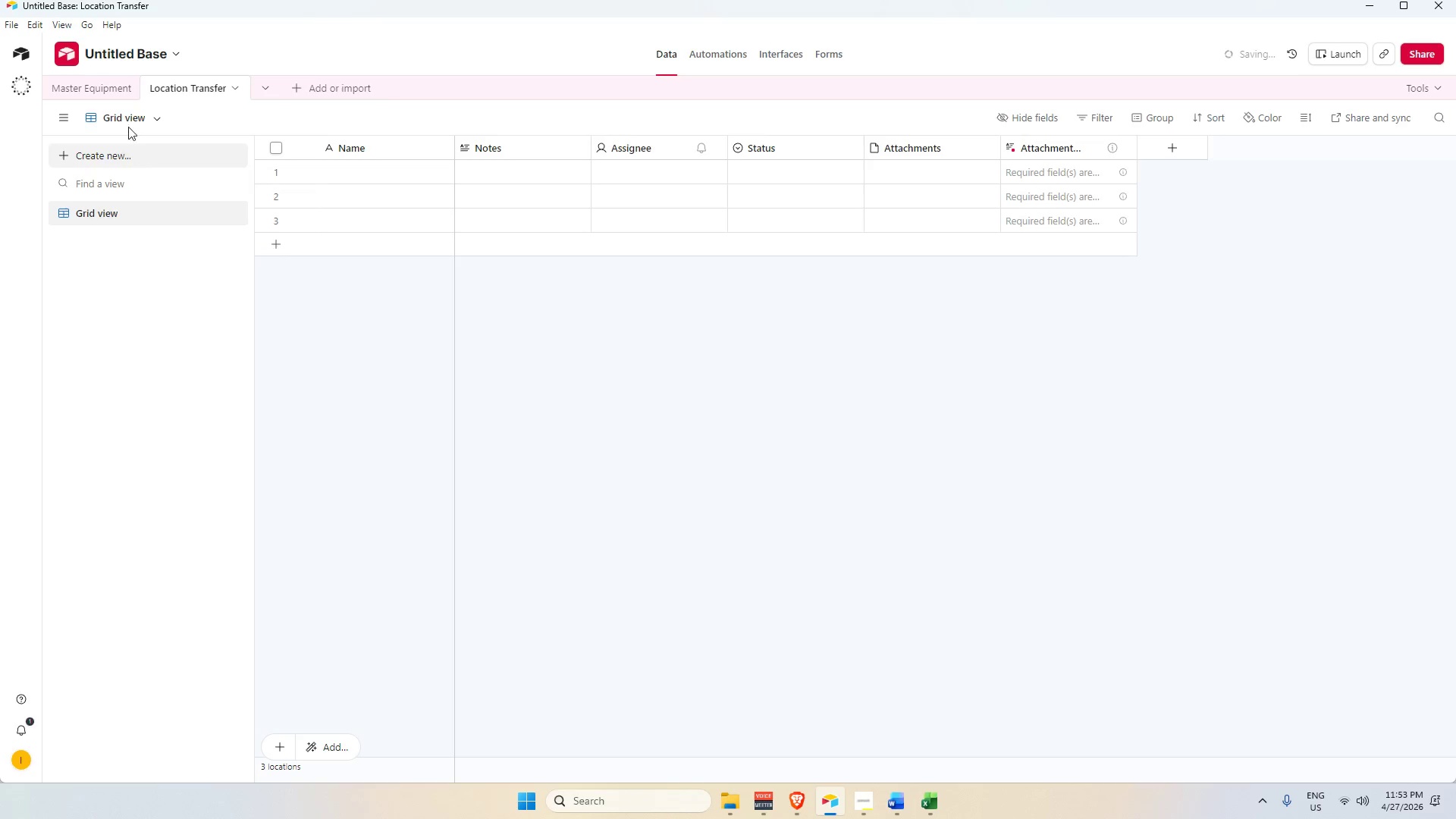 
left_click([123, 87])
 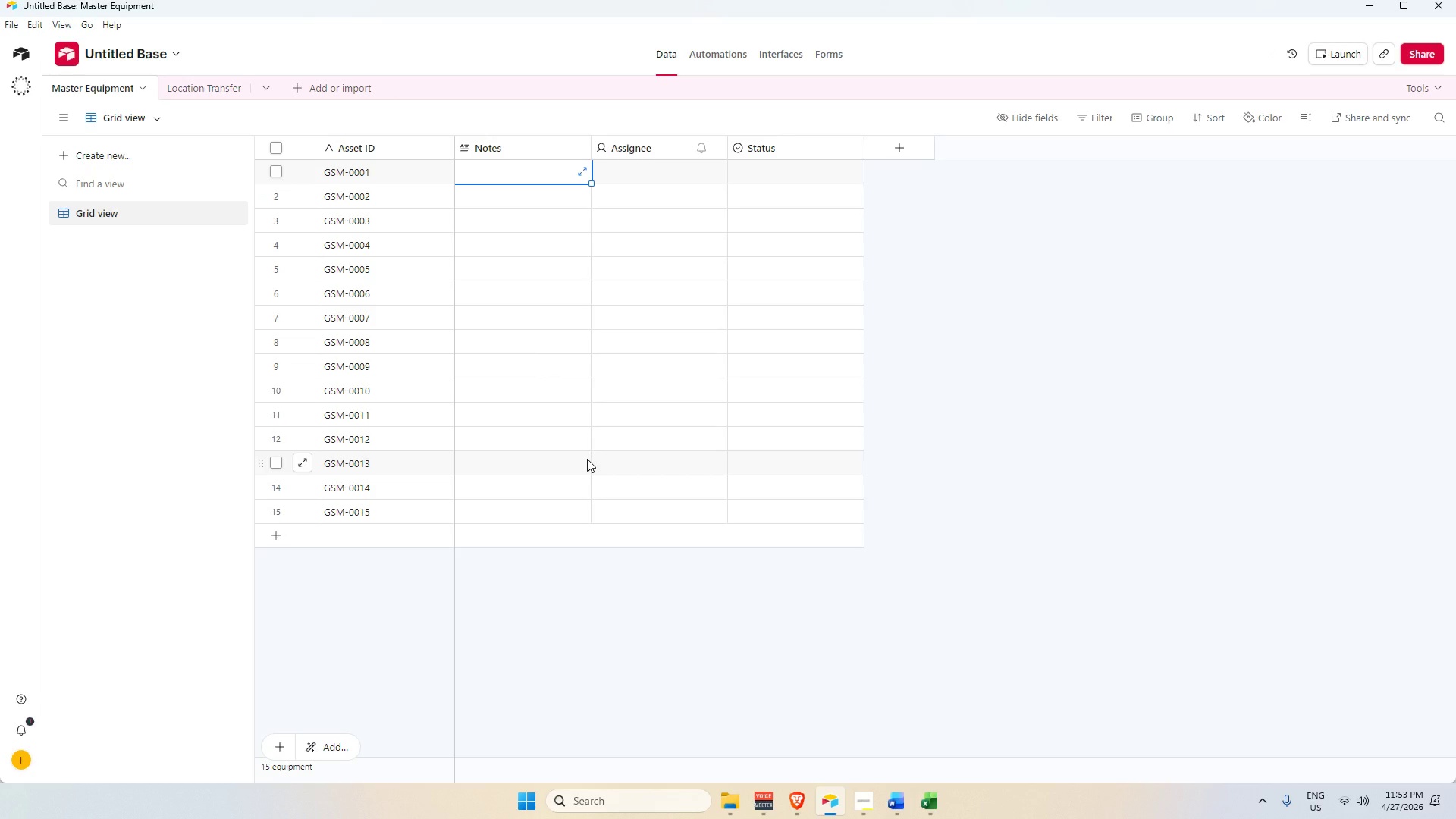 
wait(13.24)
 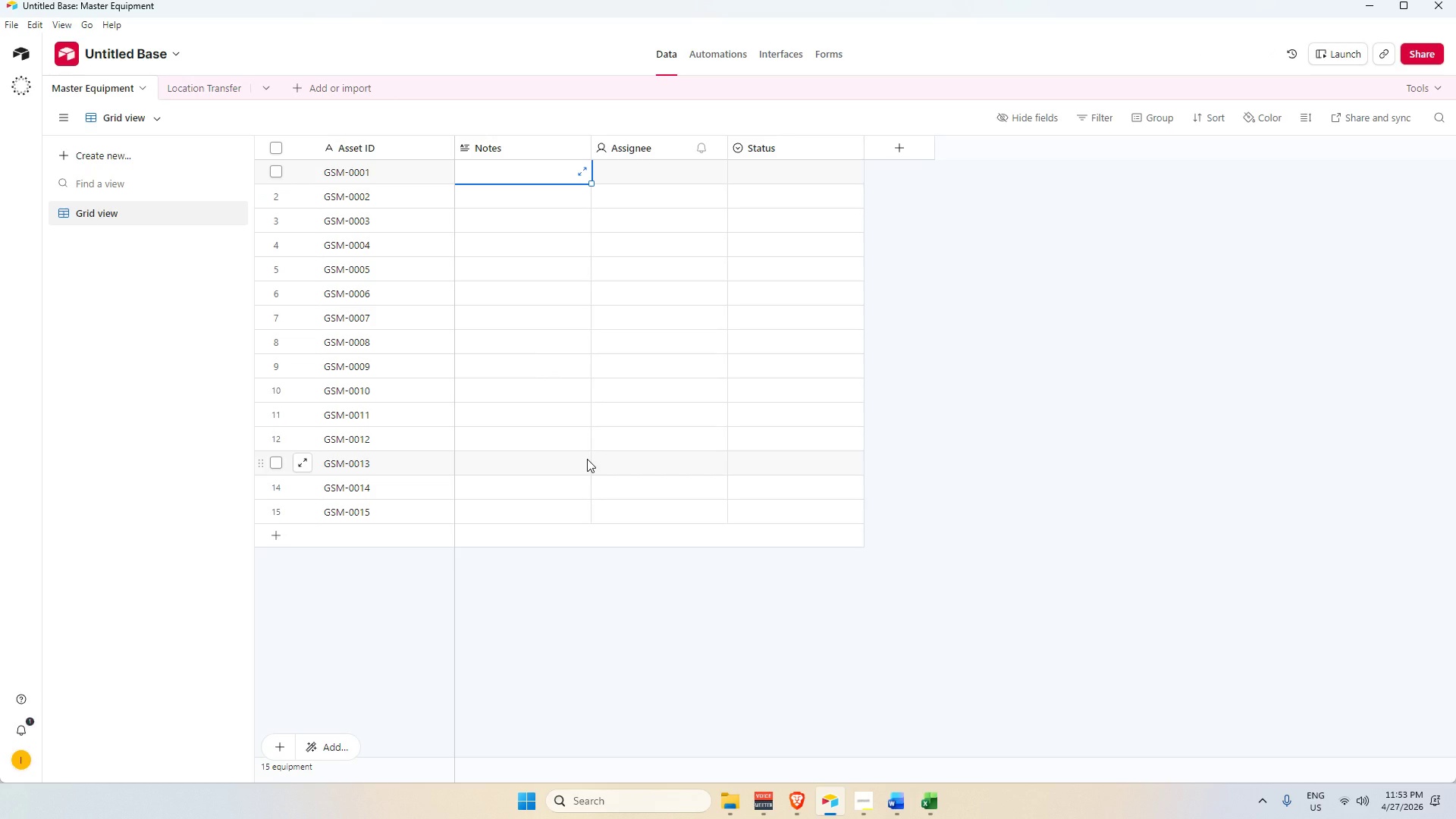 
double_click([532, 143])
 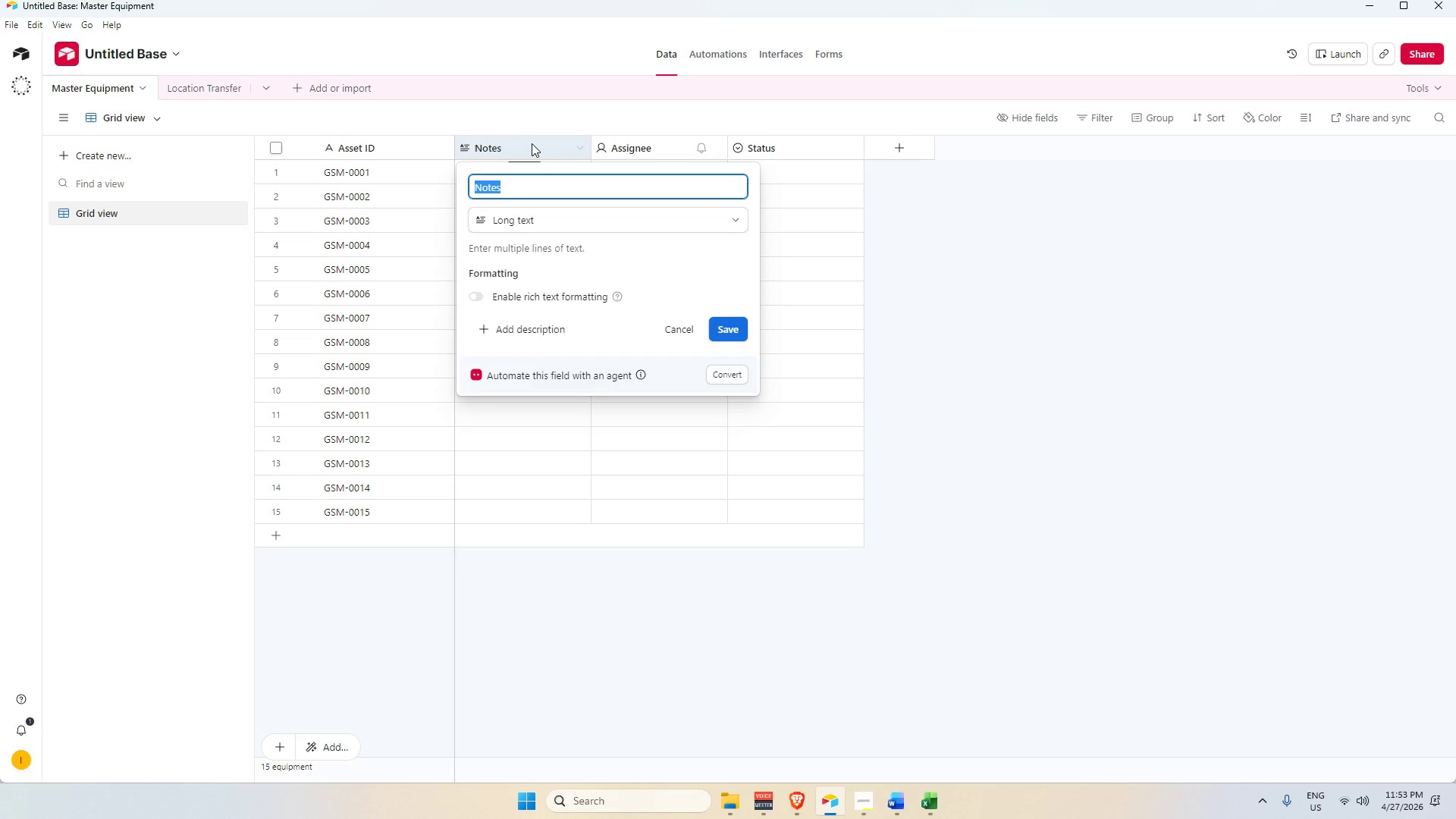 
key(Backspace)
type(Tool Name)
 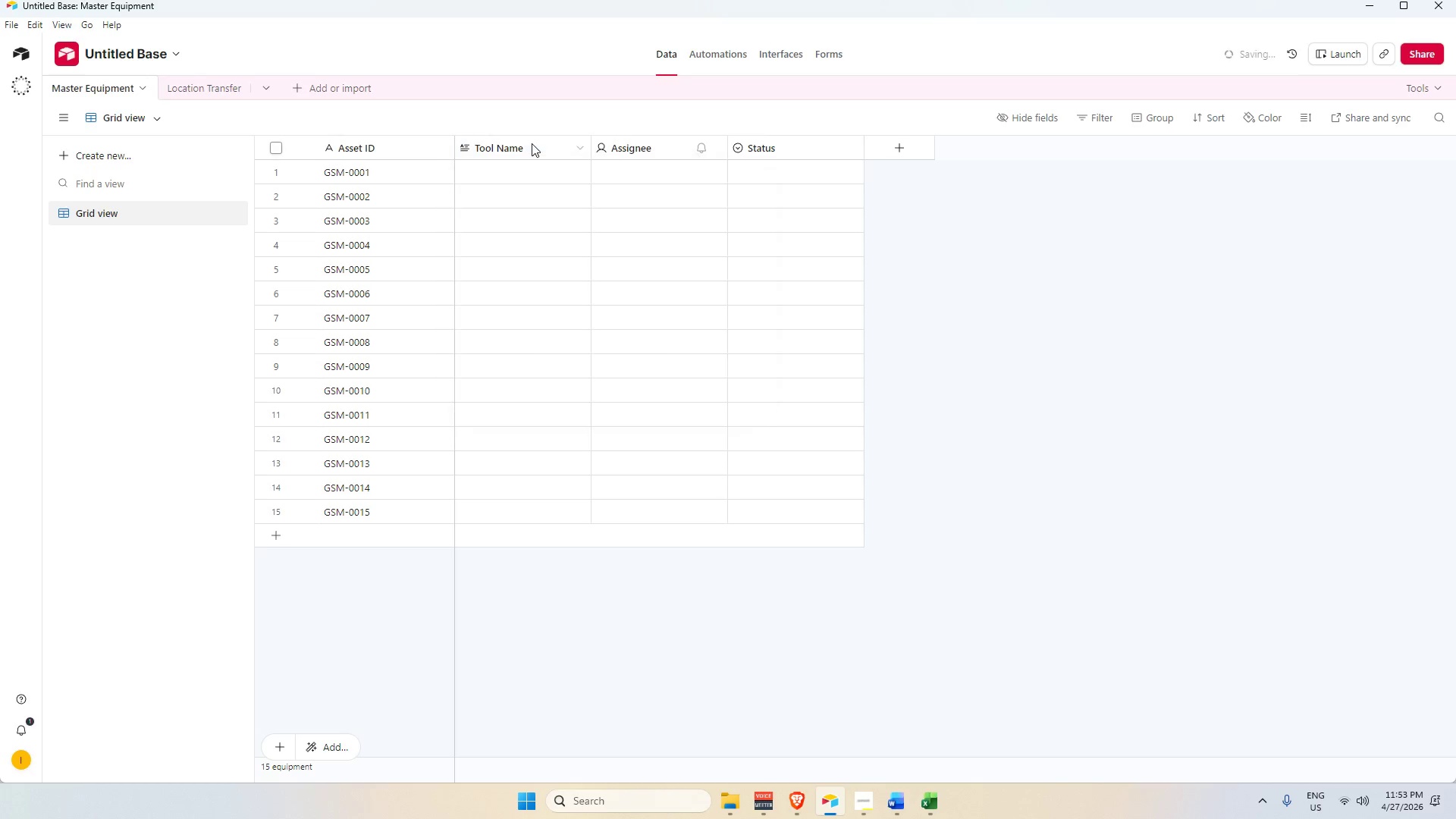 
 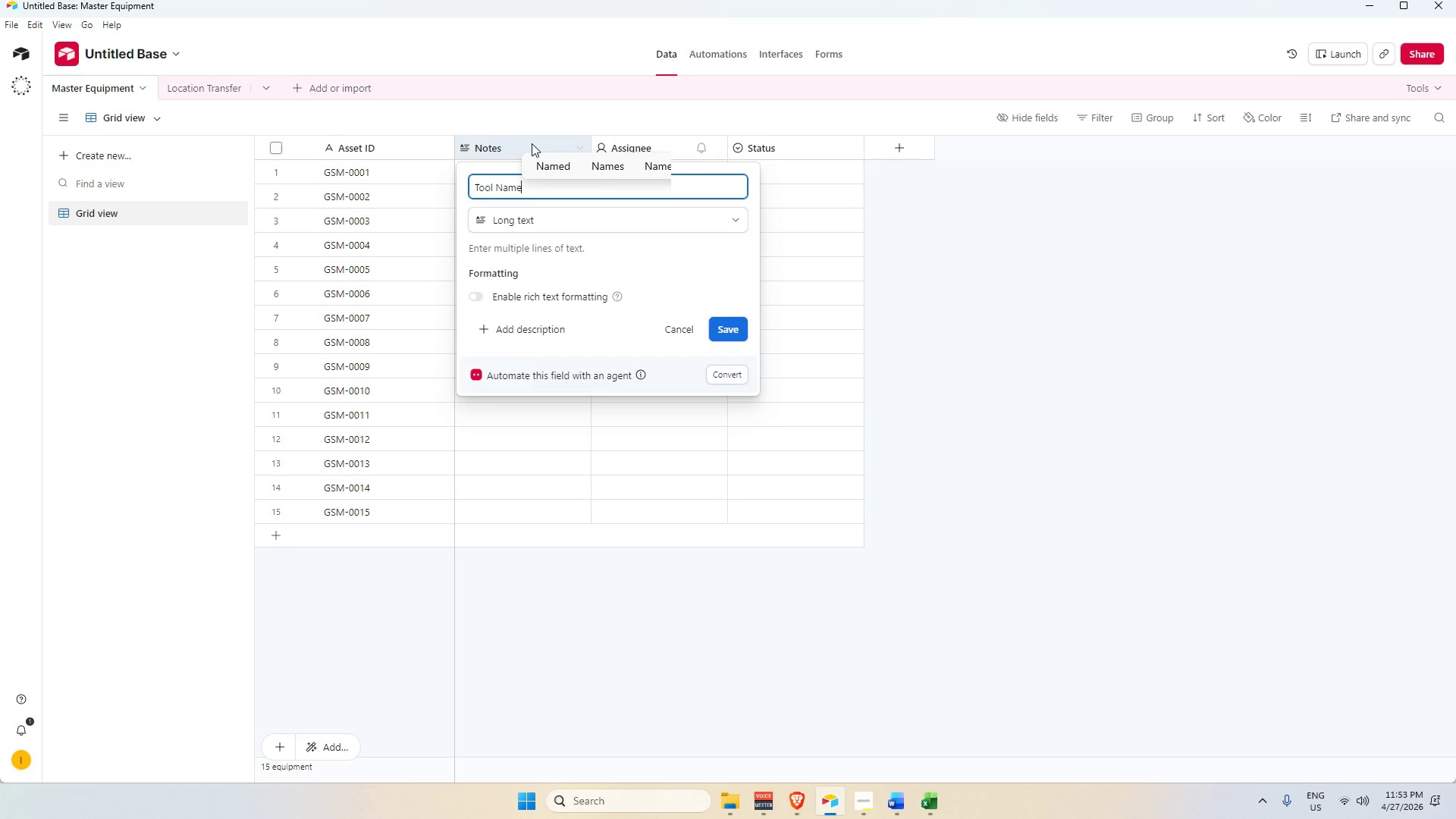 
key(Enter)
 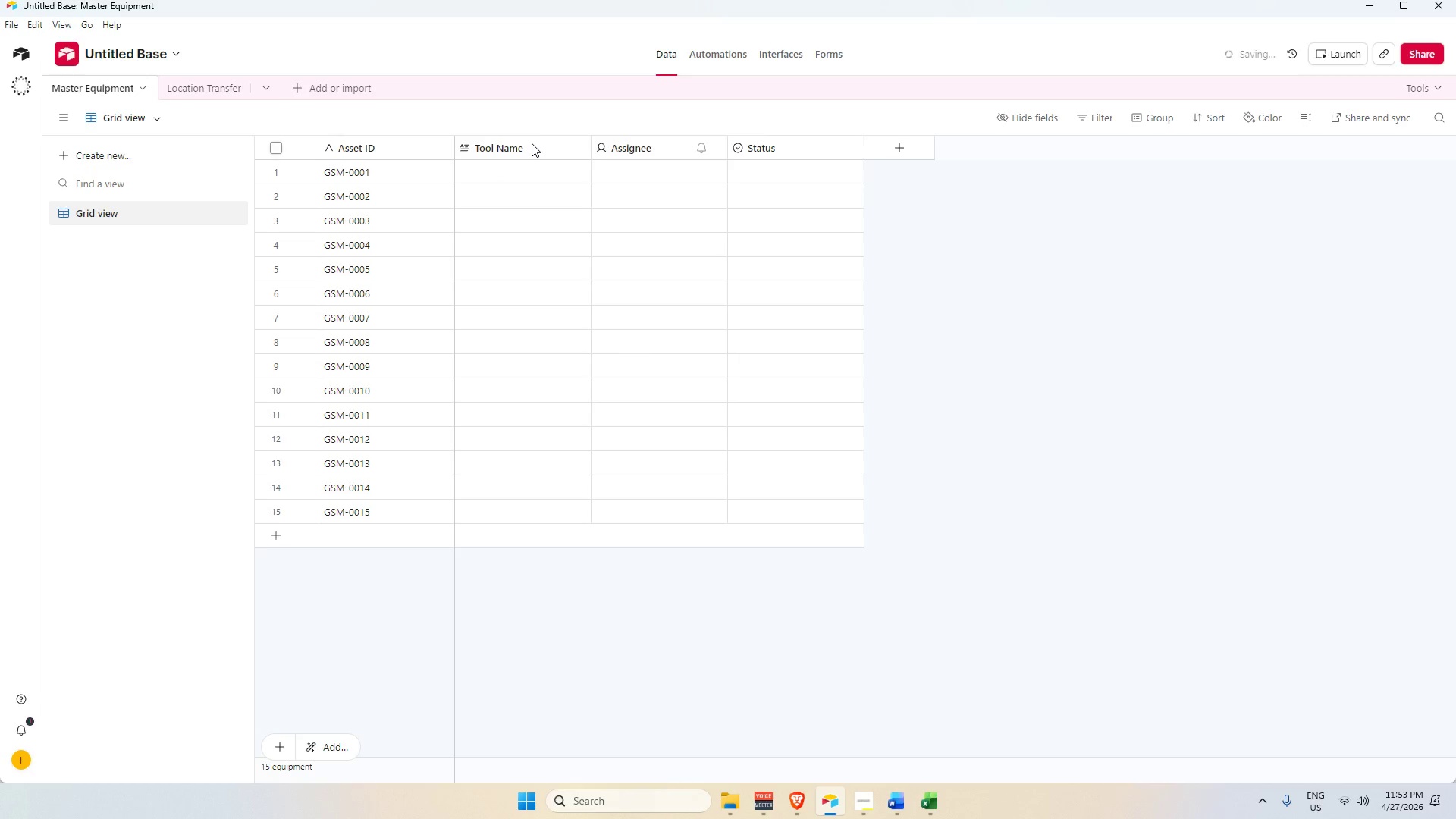 
double_click([532, 143])
 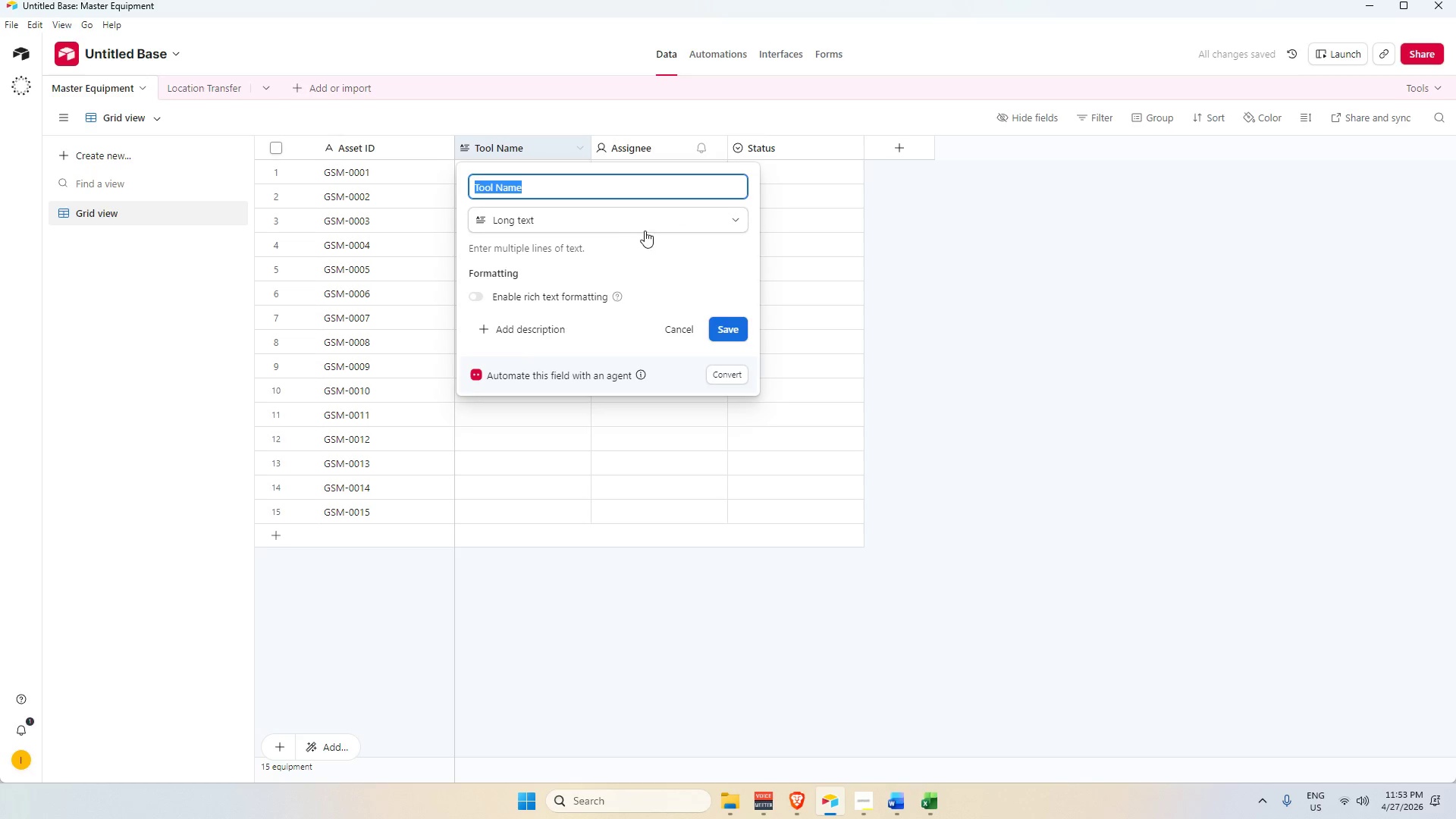 
left_click([645, 215])
 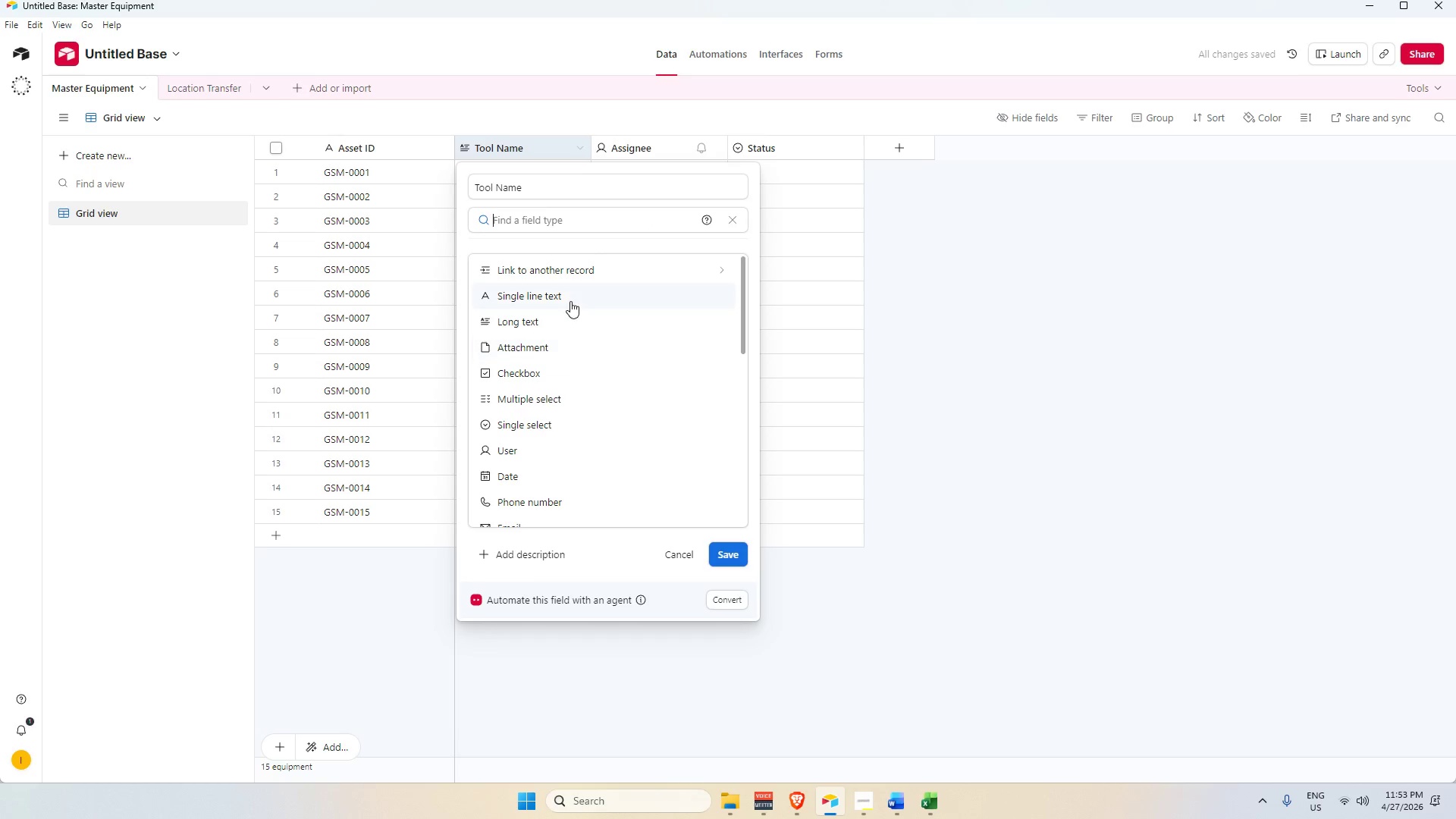 
left_click([570, 297])
 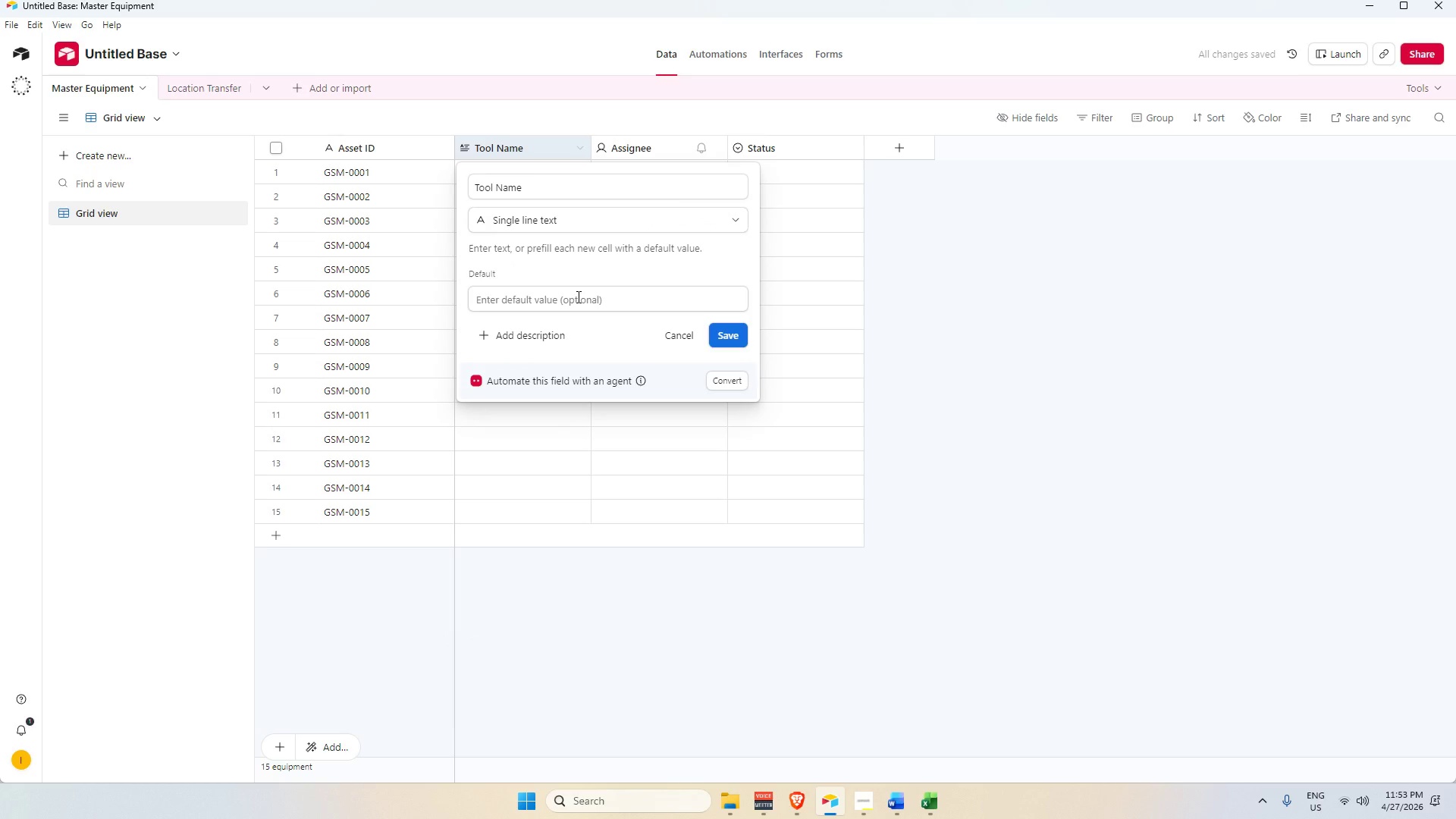 
key(Enter)
 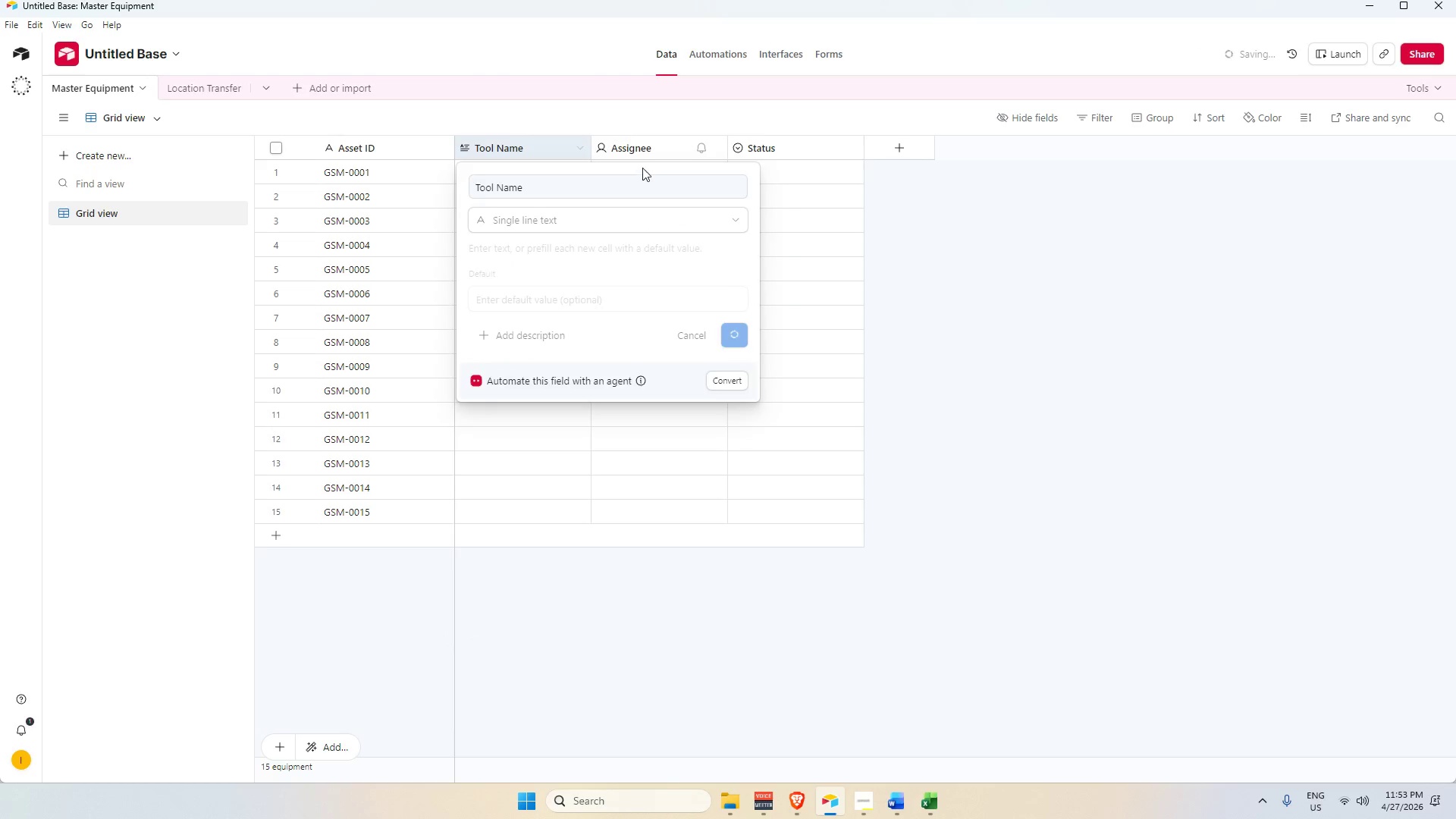 
double_click([639, 148])
 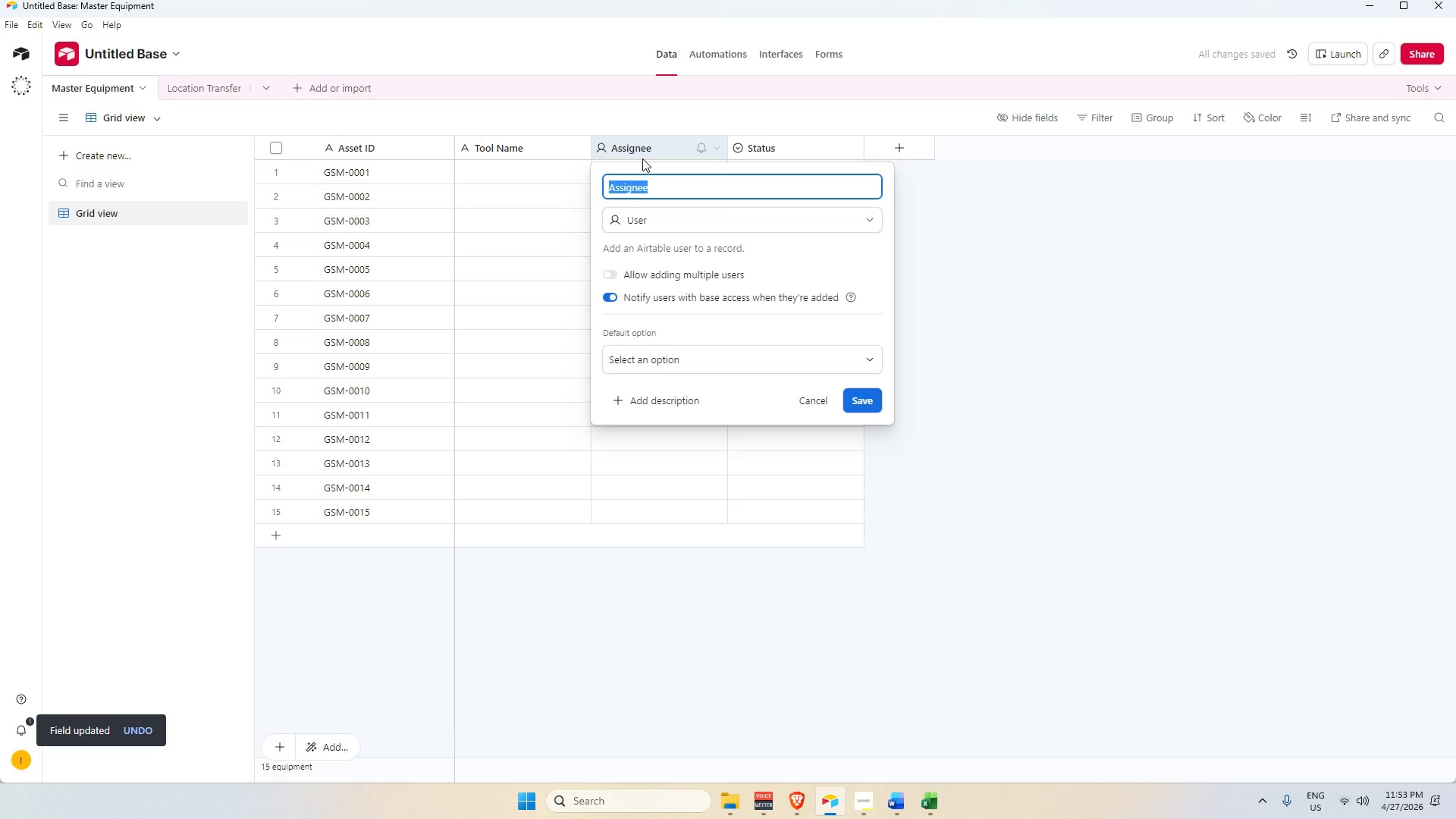 
type(Category)
key(Tab)
 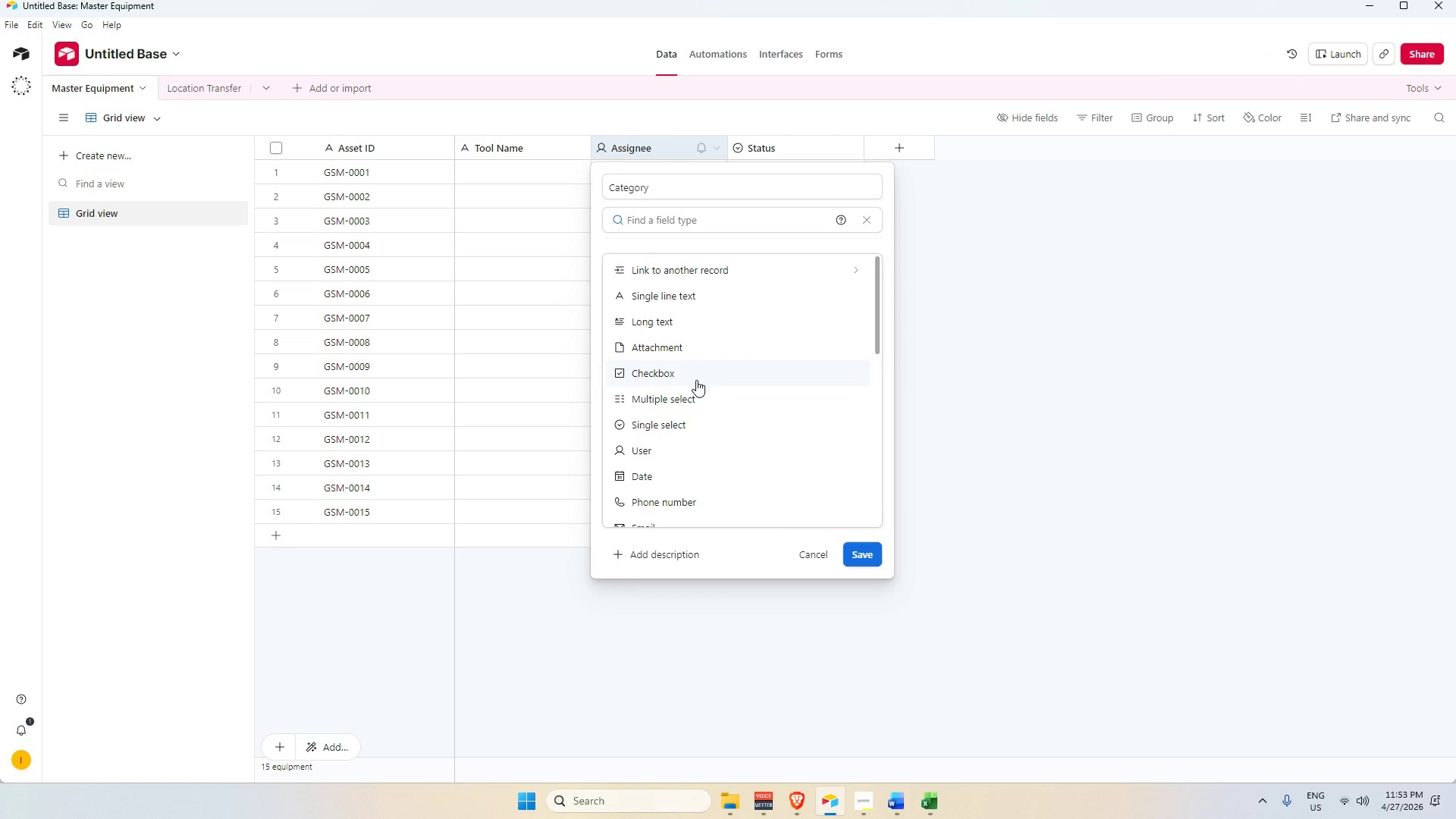 
left_click([672, 431])
 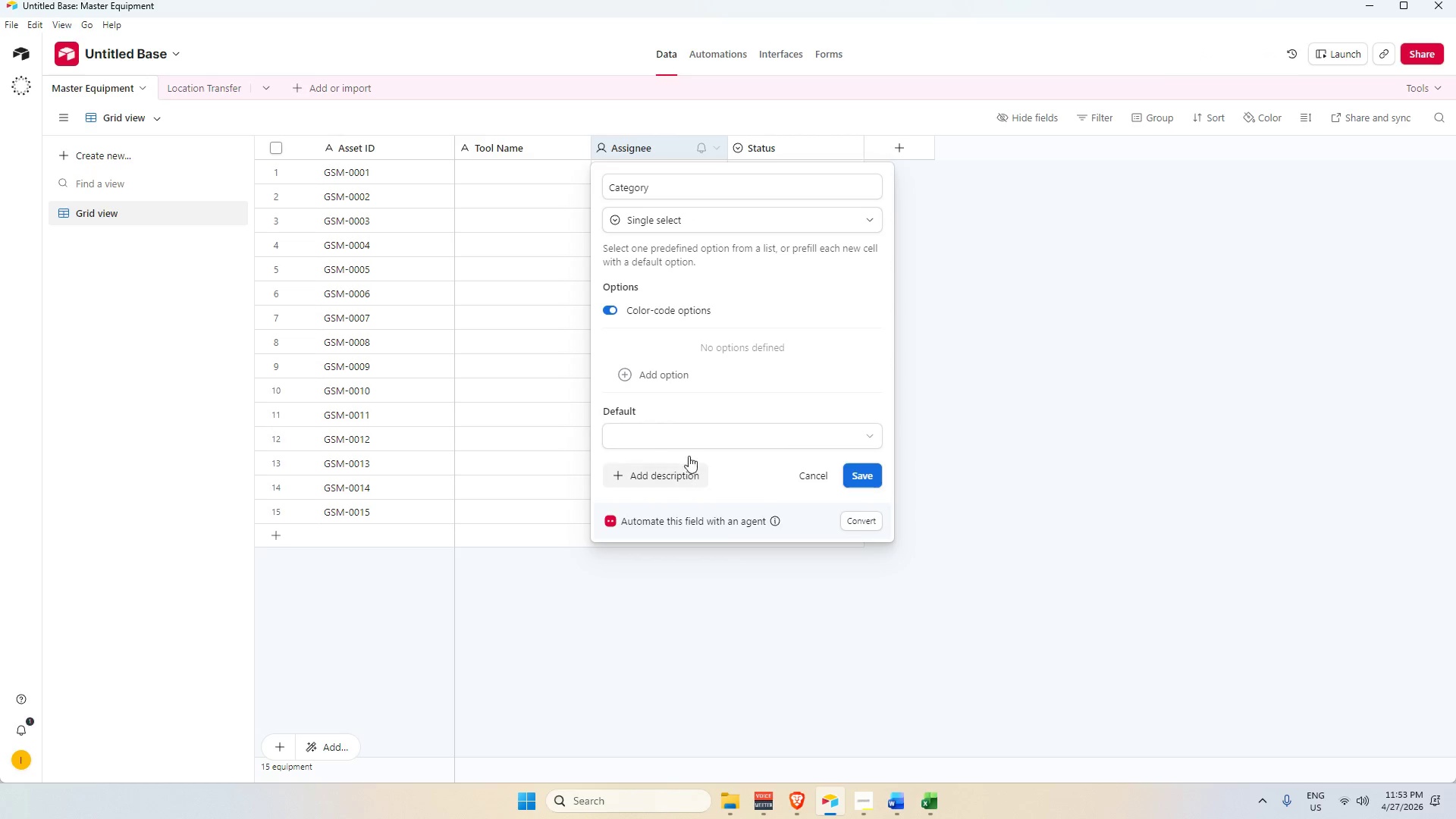 
left_click([678, 380])
 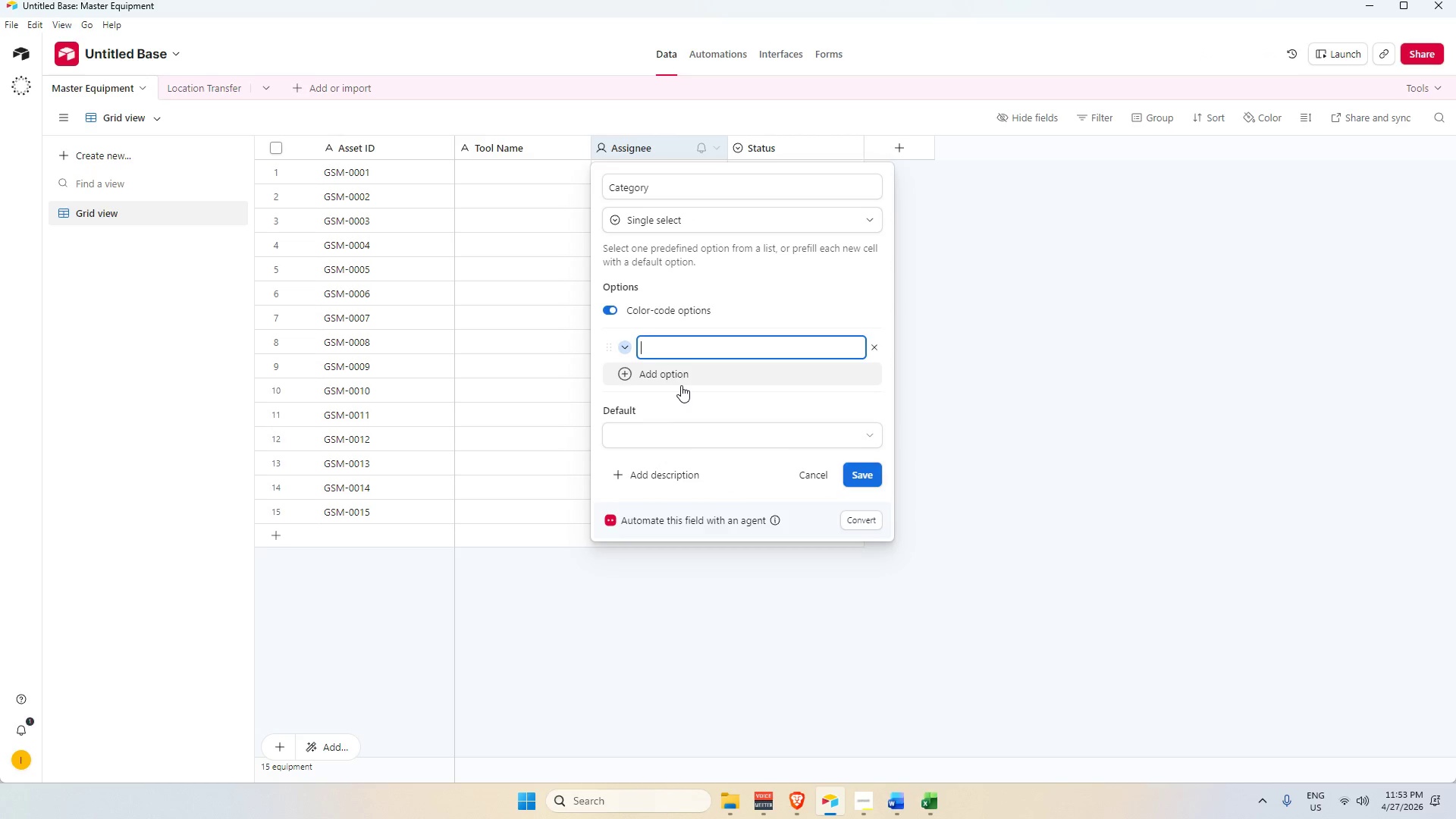 
type(Heav)
key(Tab)
 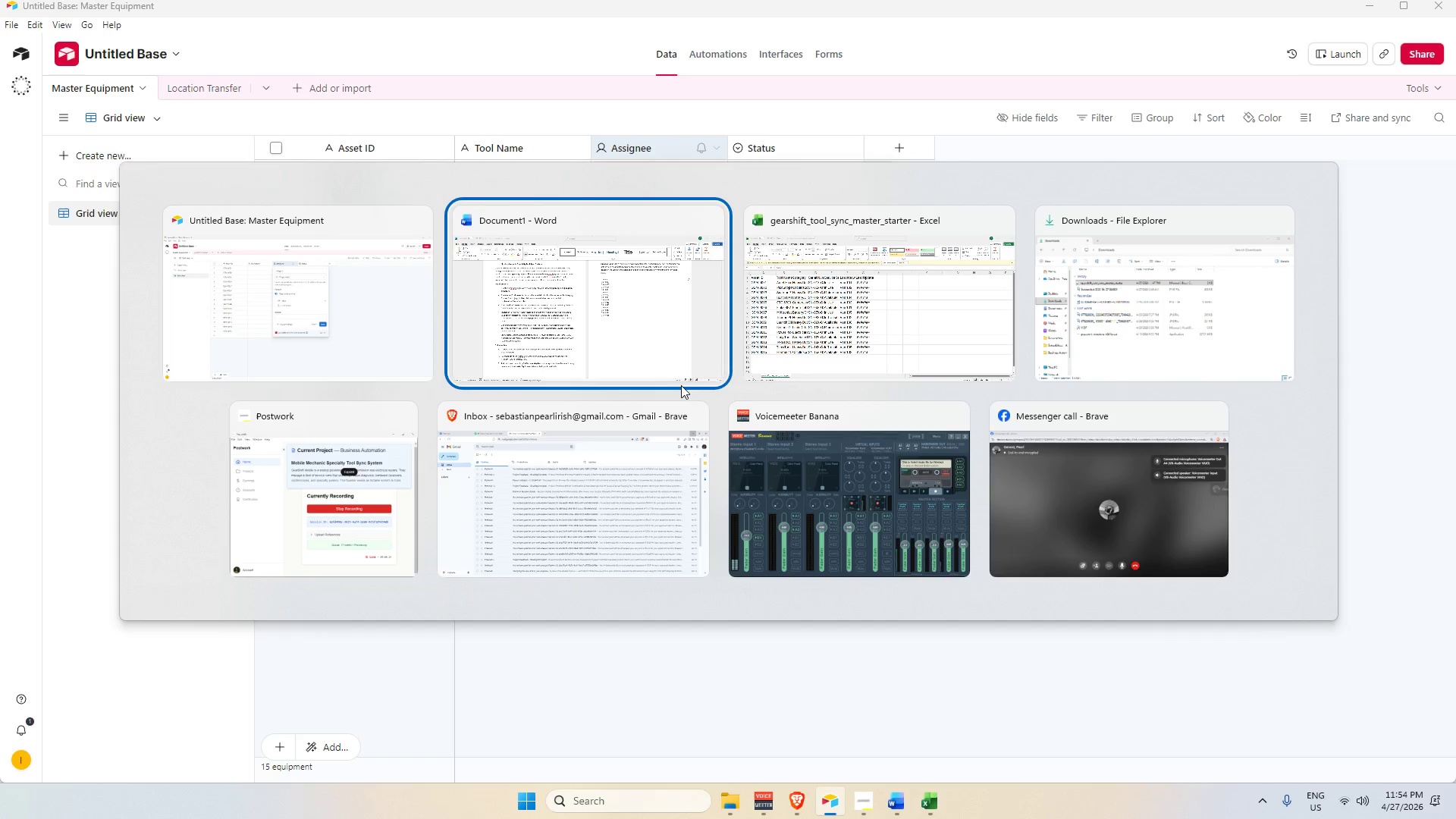 
hold_key(key=AltLeft, duration=1.69)
left_click([842, 322])
 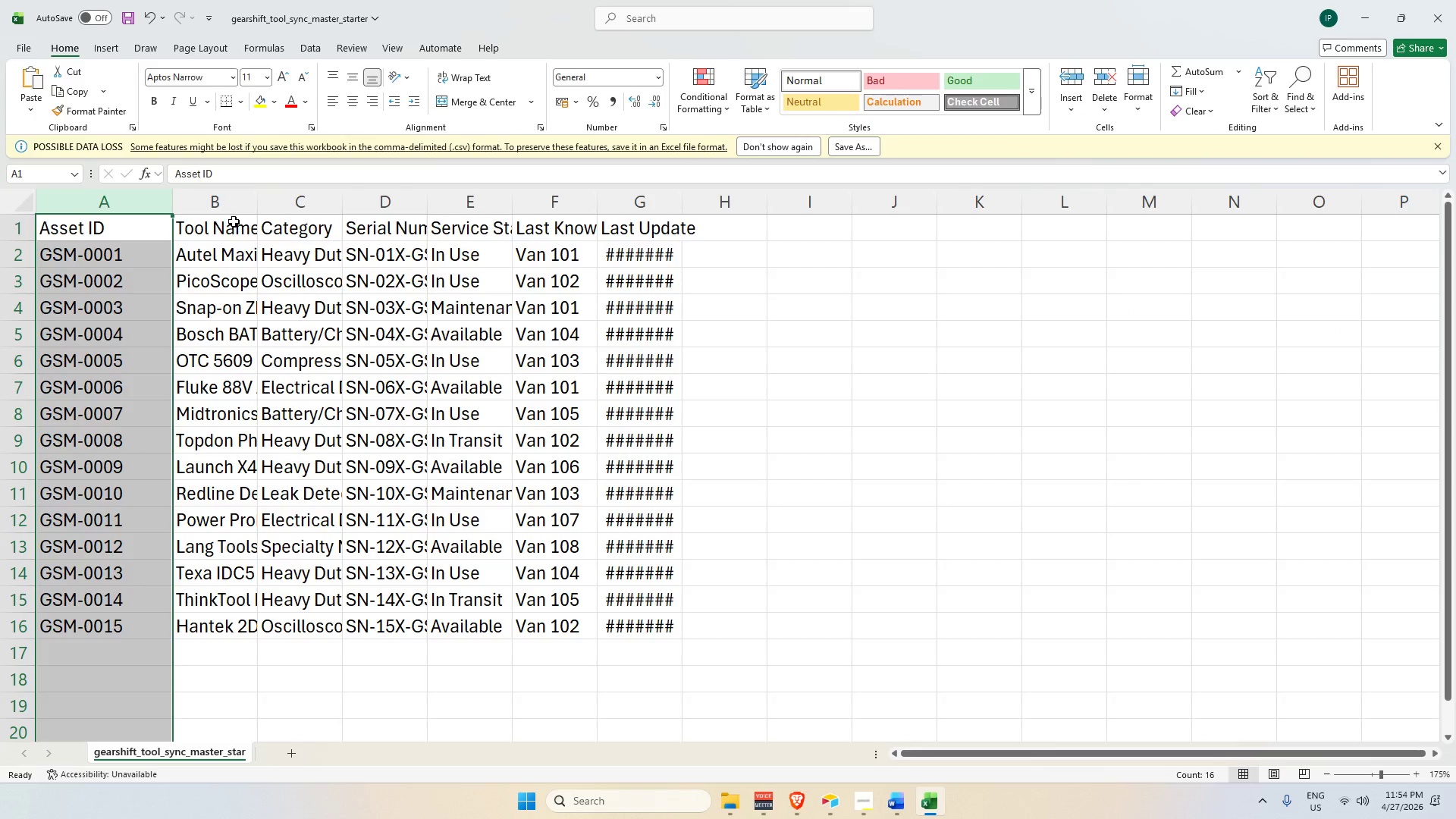 
left_click([236, 206])
 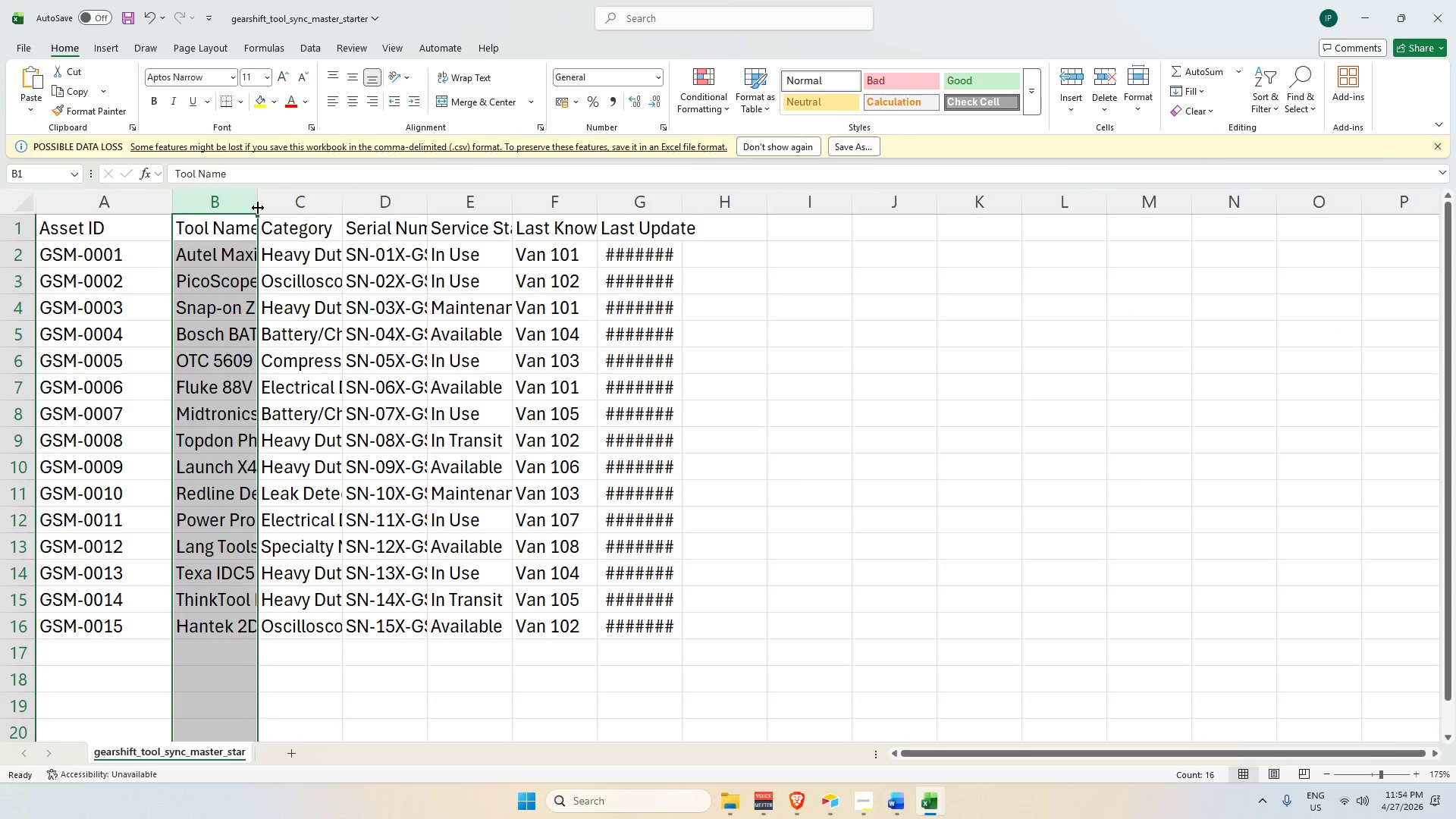 
left_click_drag(start_coordinate=[258, 207], to_coordinate=[337, 221])
 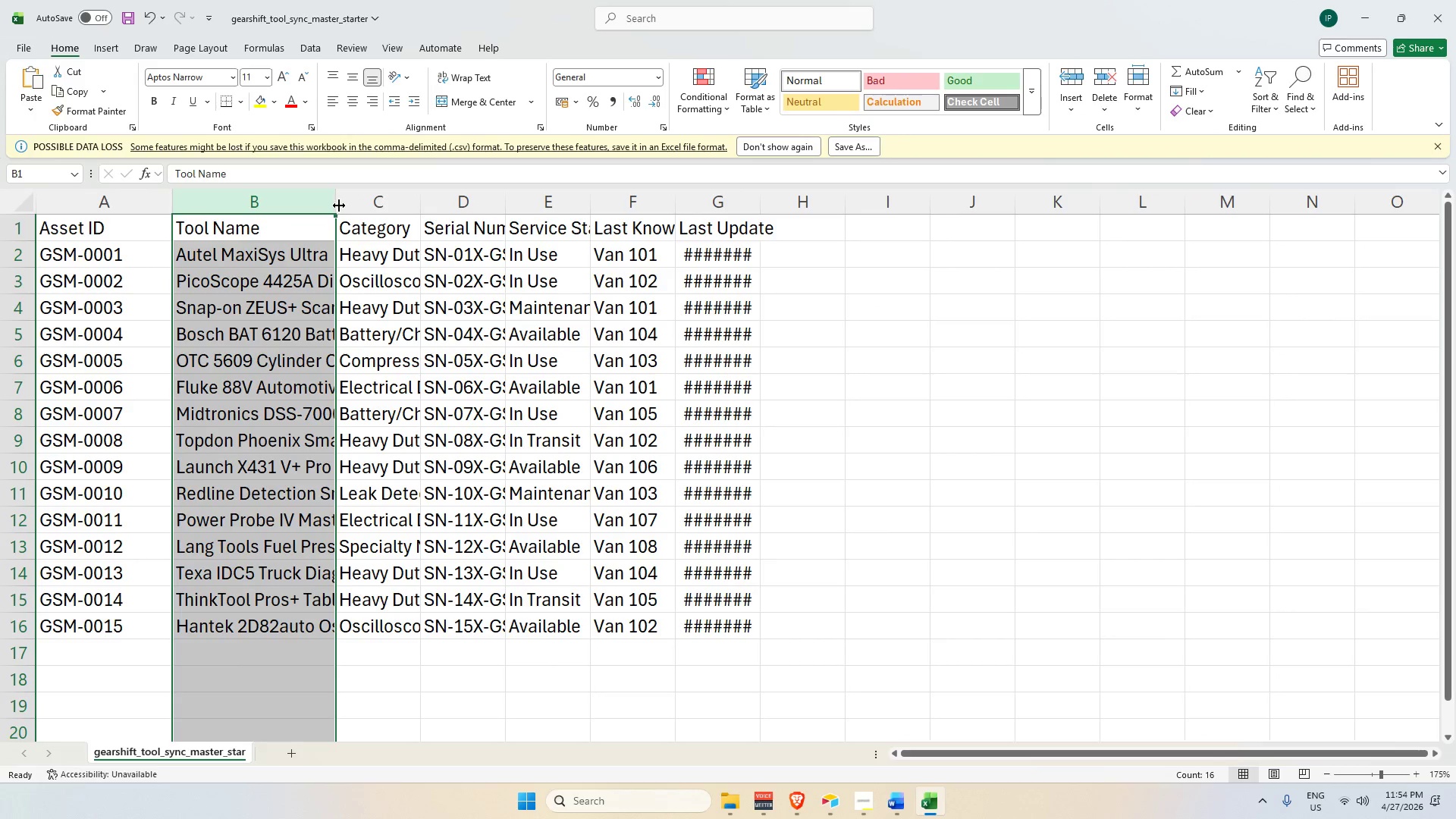 
left_click_drag(start_coordinate=[337, 206], to_coordinate=[398, 217])
 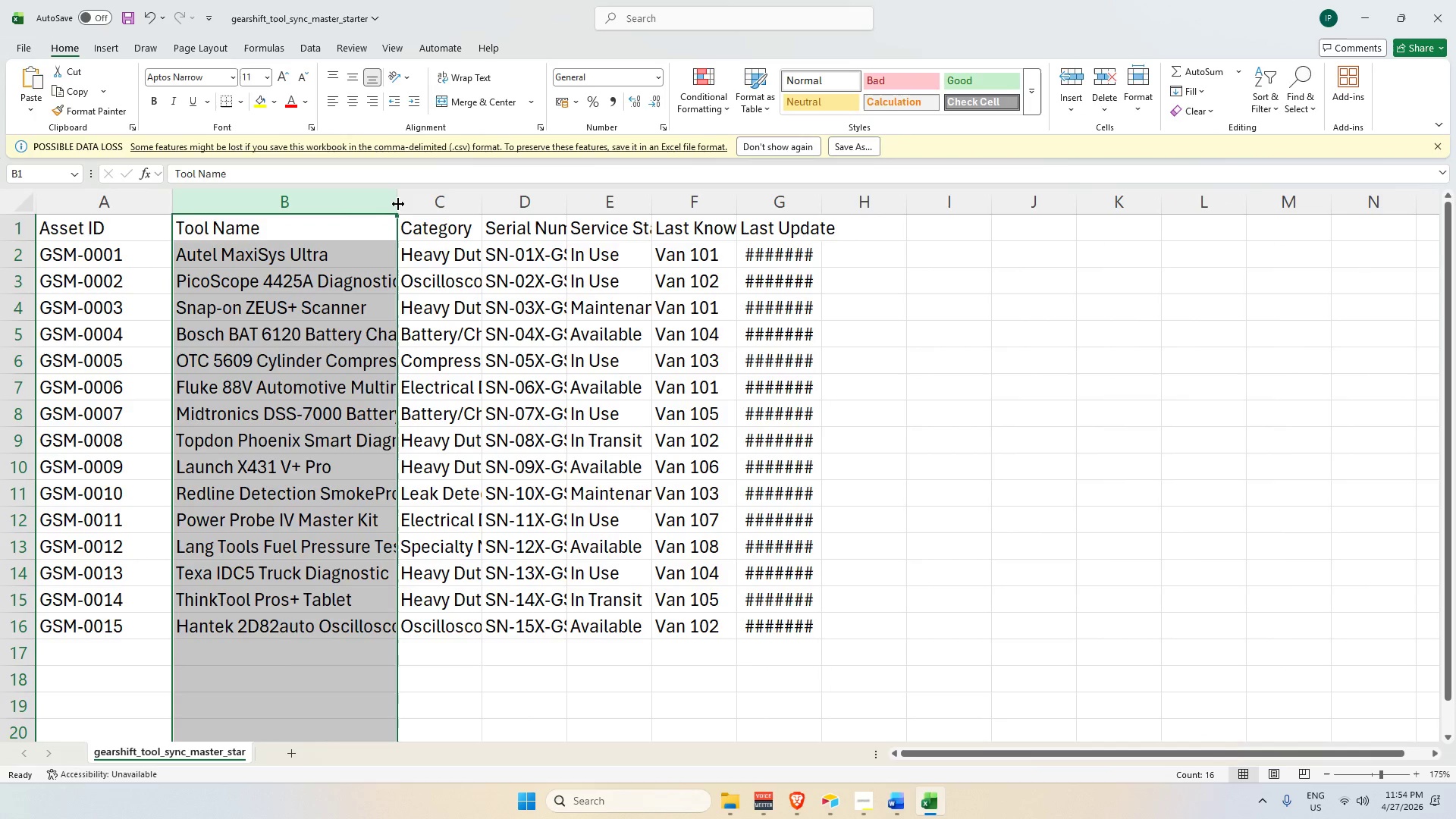 
left_click_drag(start_coordinate=[398, 203], to_coordinate=[478, 218])
 